 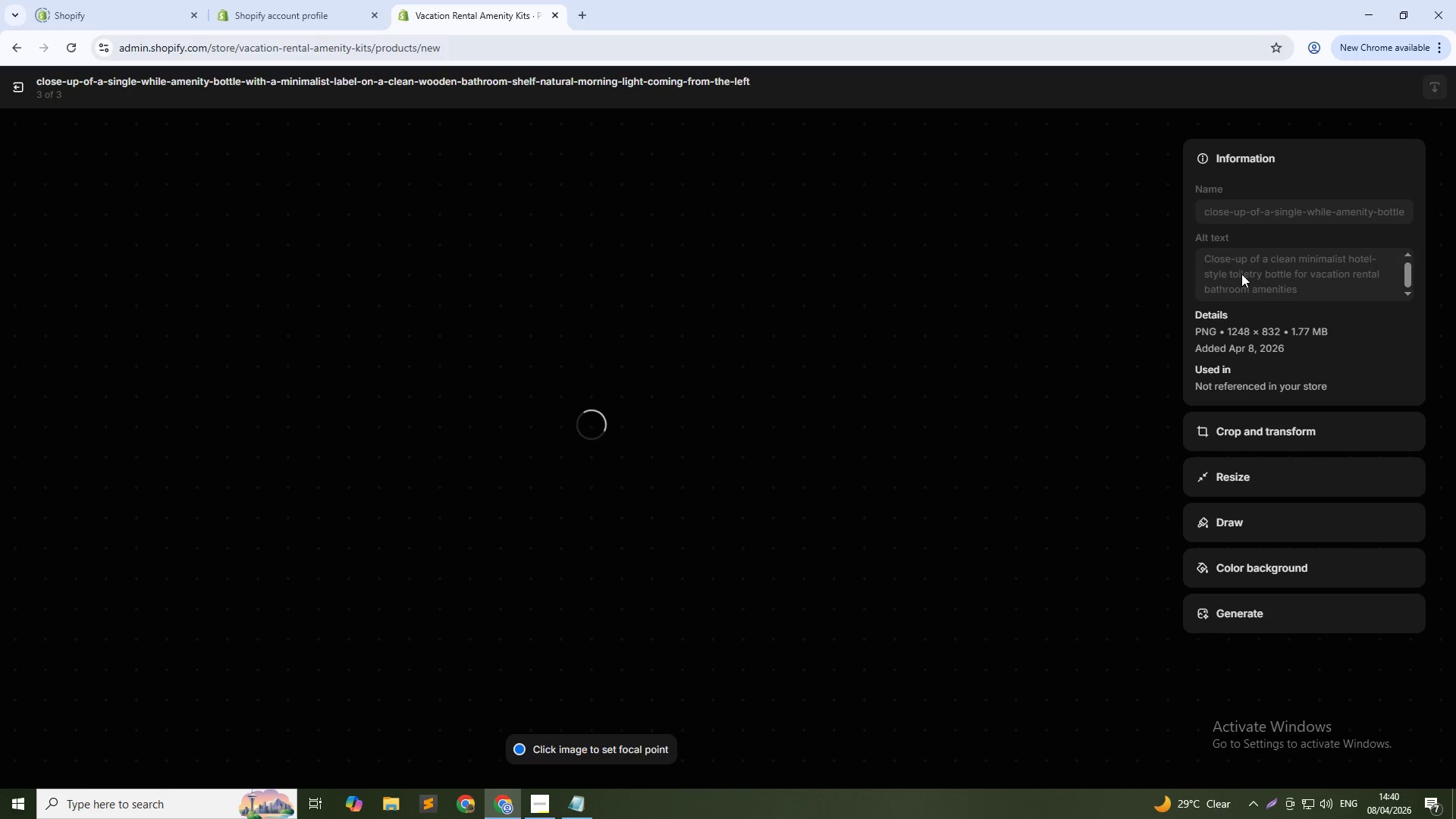 
left_click([1289, 262])
 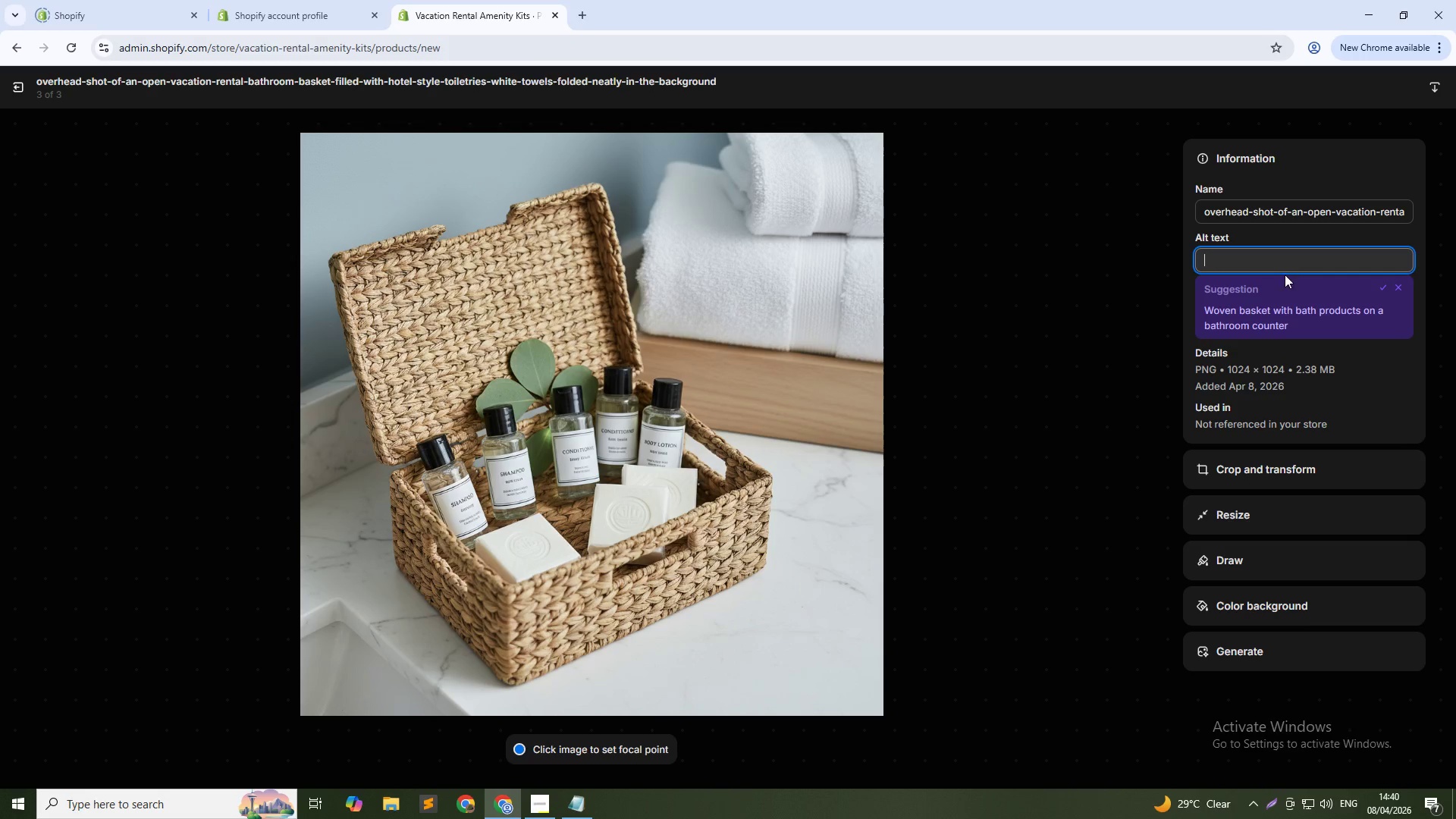 
key(Shift+V)
 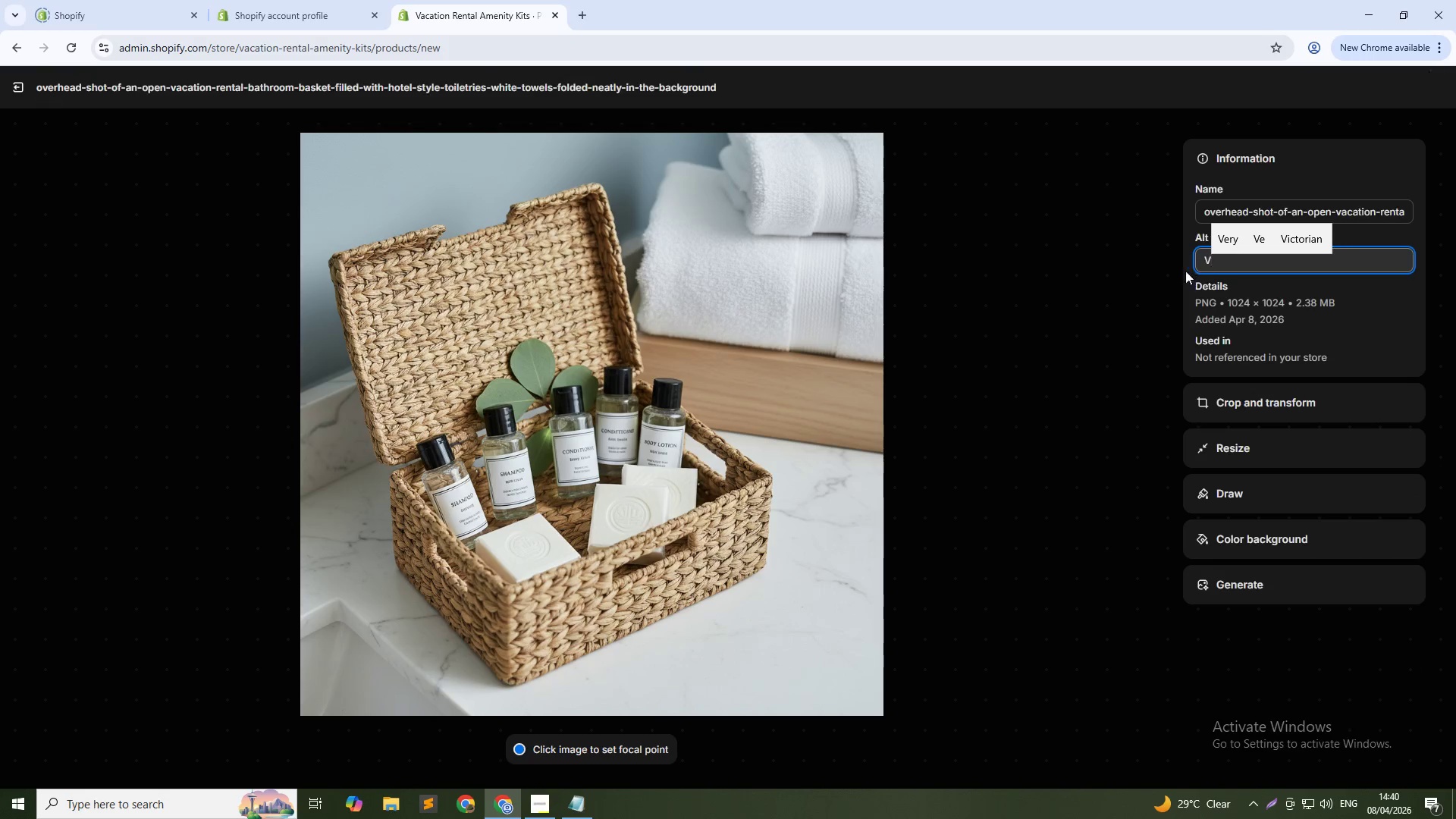 
type(acation rental bathroom basket with hotel toiletries and folded white toe)
key(Backspace)
type(wels )
 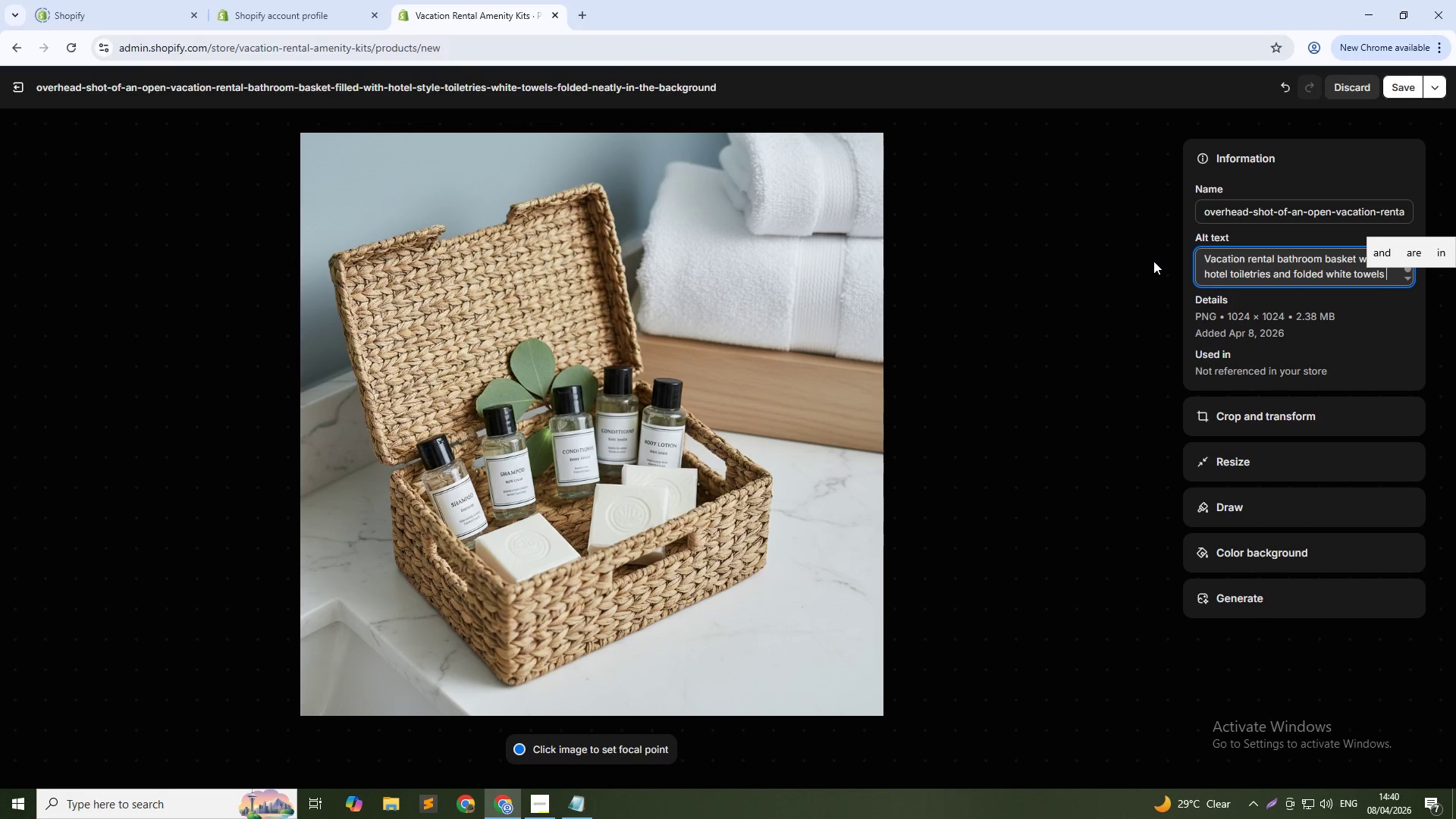 
type(for Airbnb property setup)
 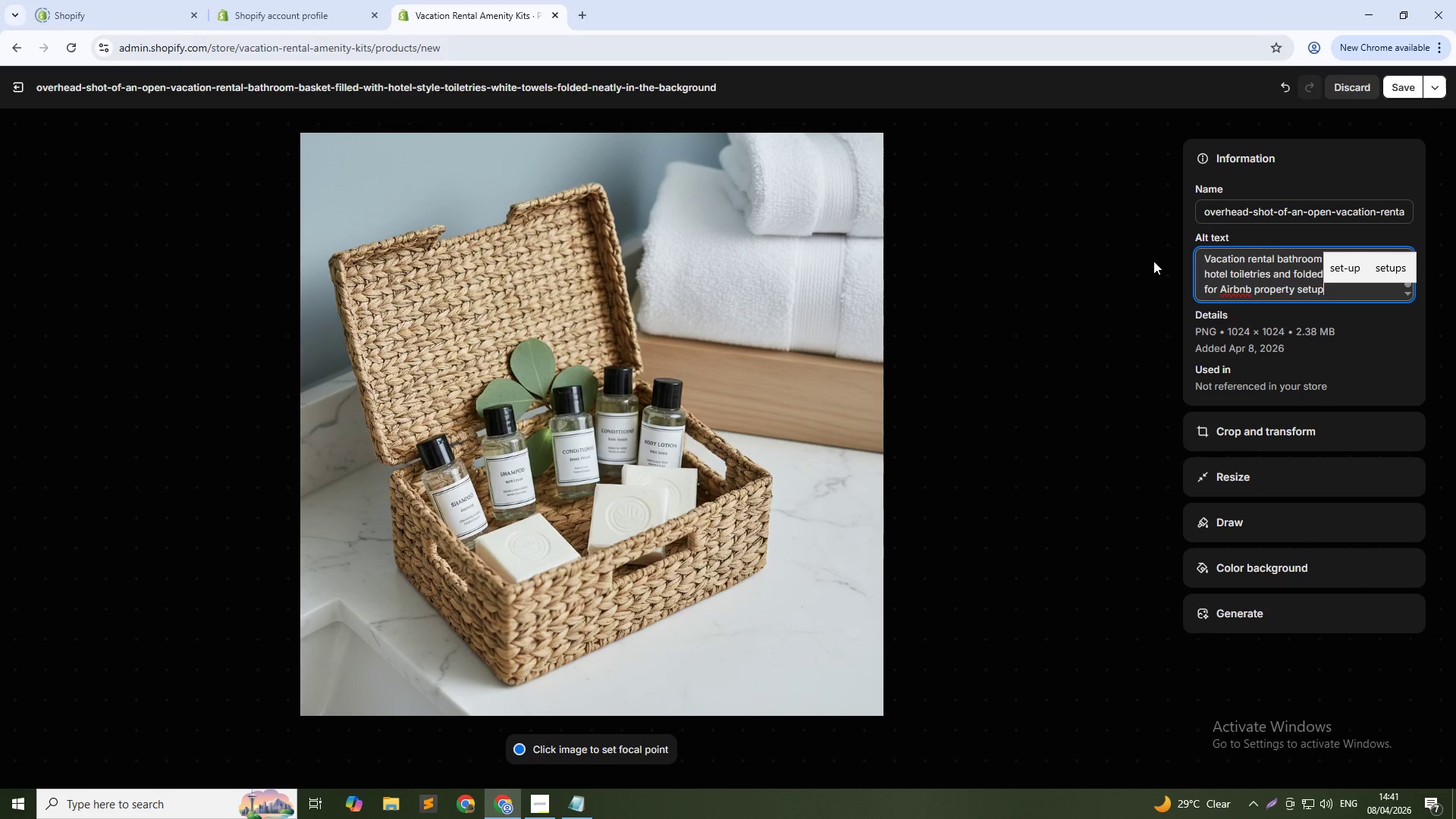 
left_click([1408, 82])
 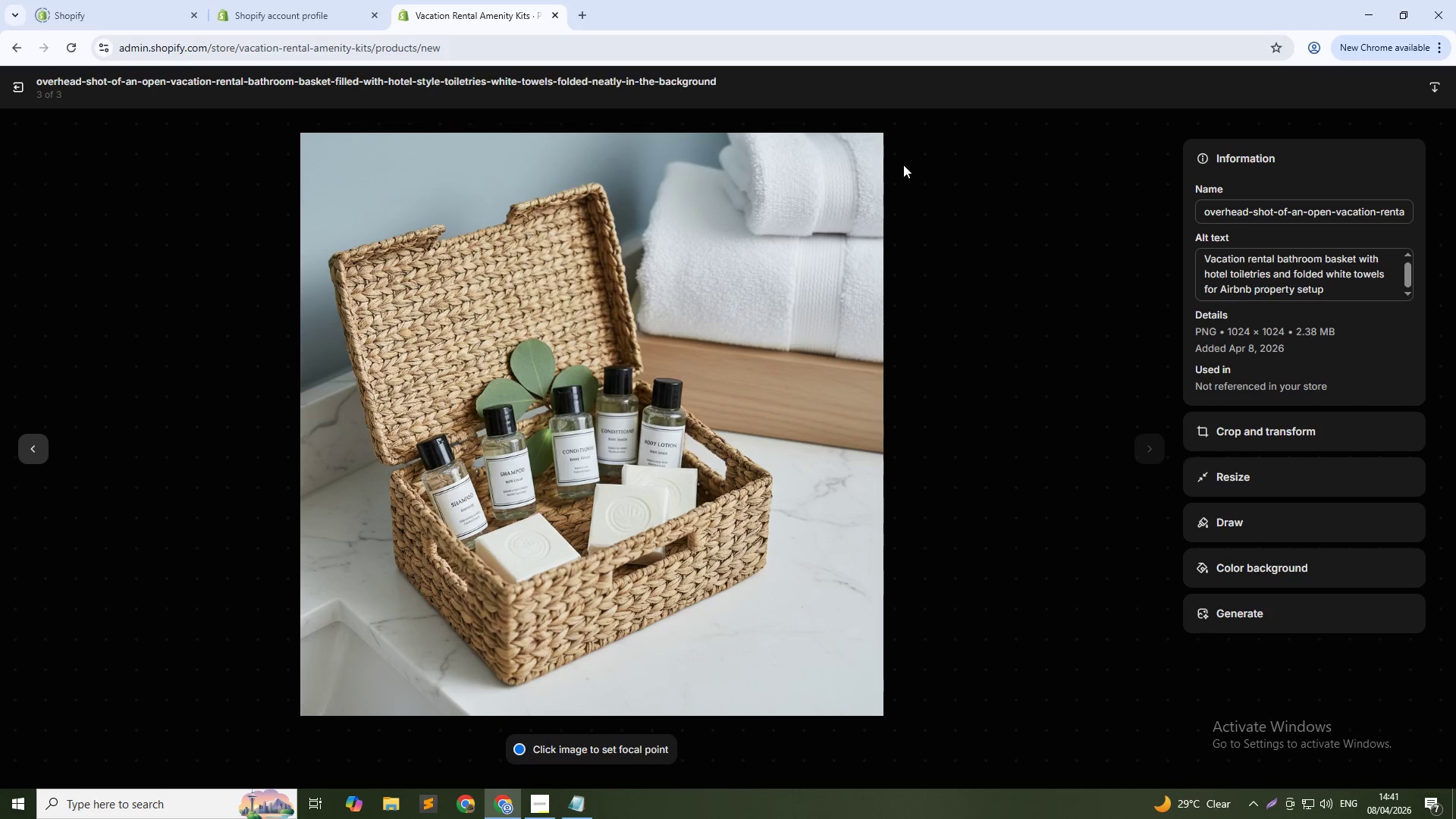 
wait(7.02)
 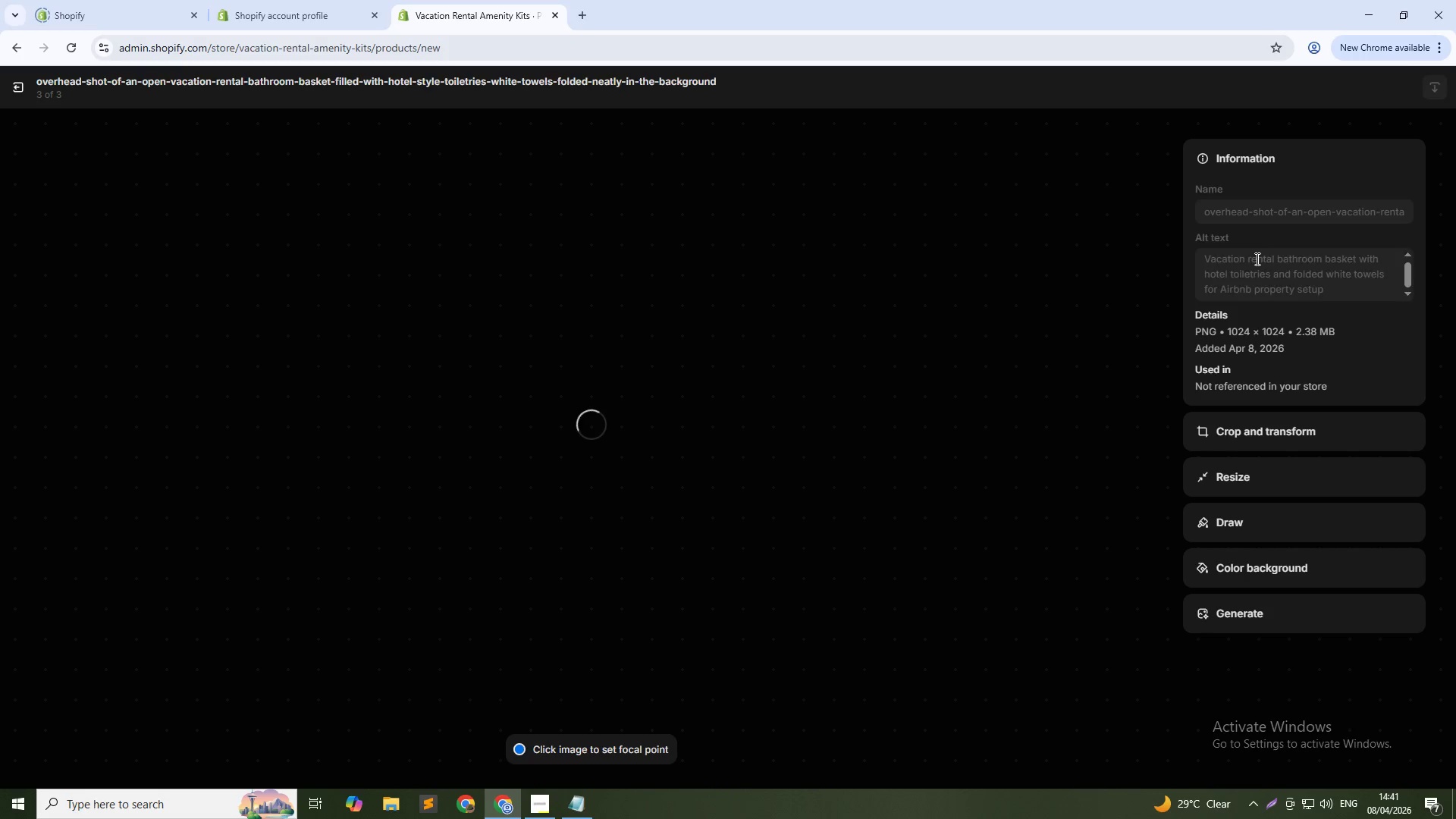 
left_click([17, 80])
 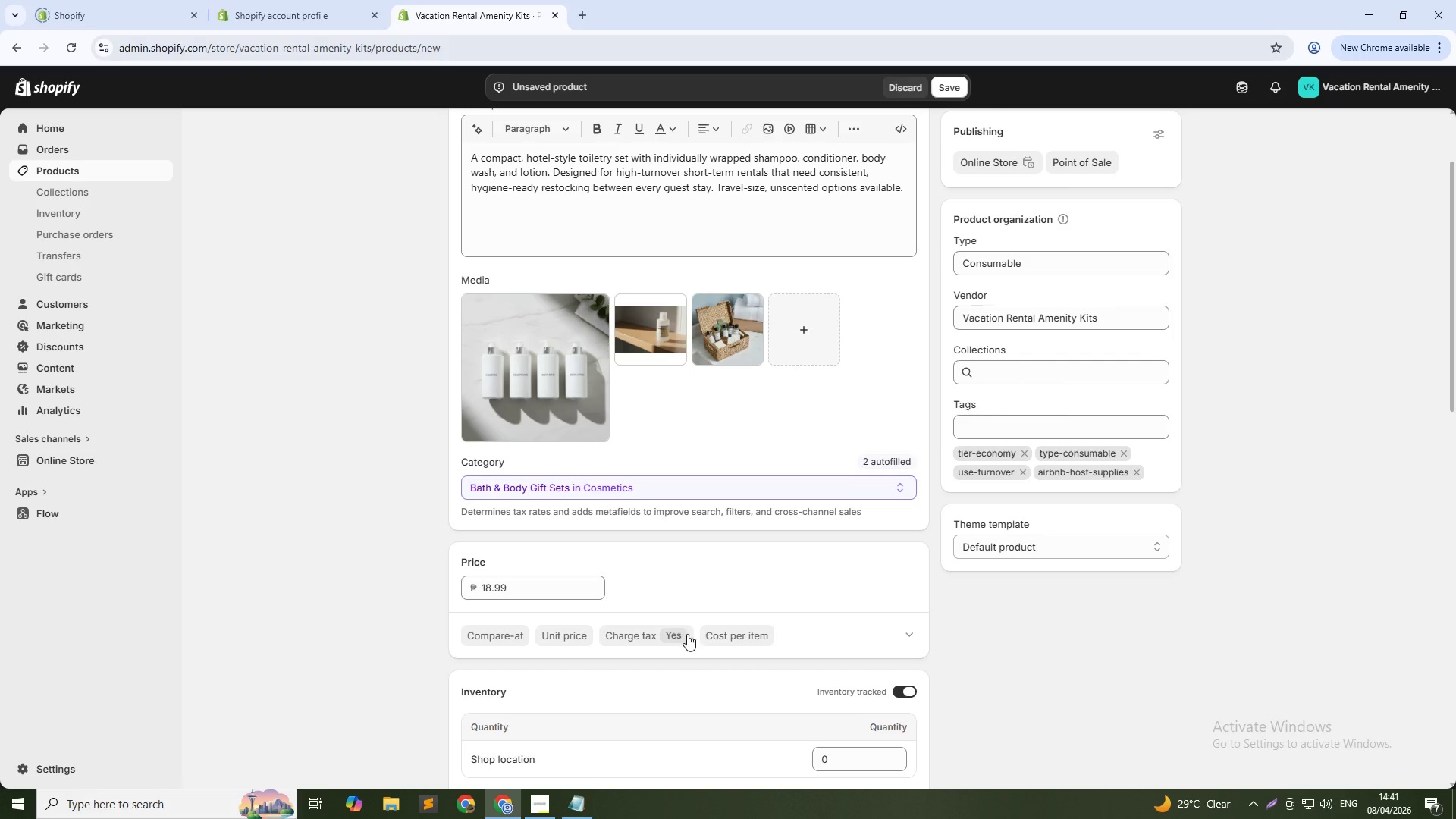 
scroll: coordinate [697, 589], scroll_direction: down, amount: 20.0
 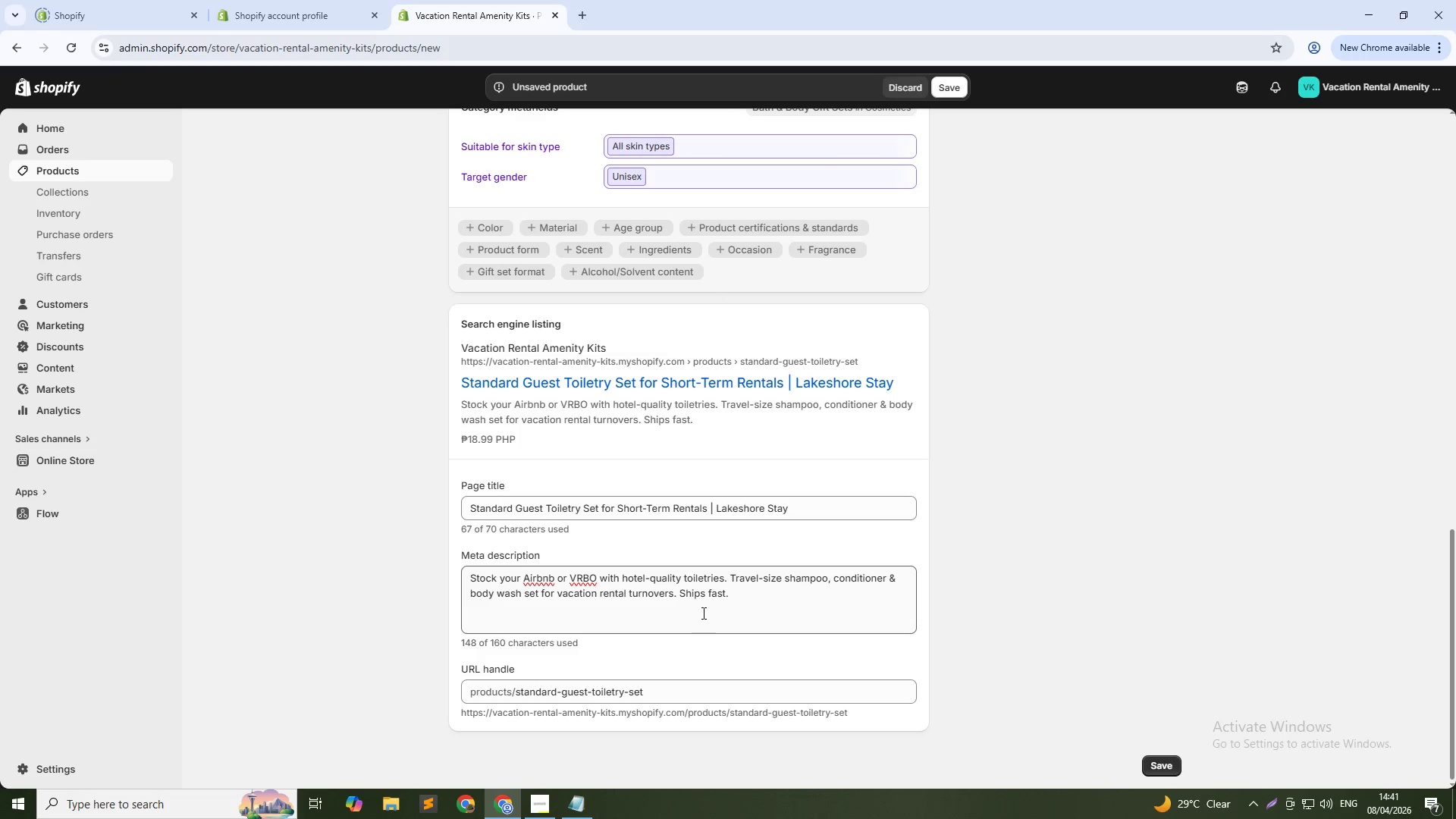 
left_click([761, 603])
 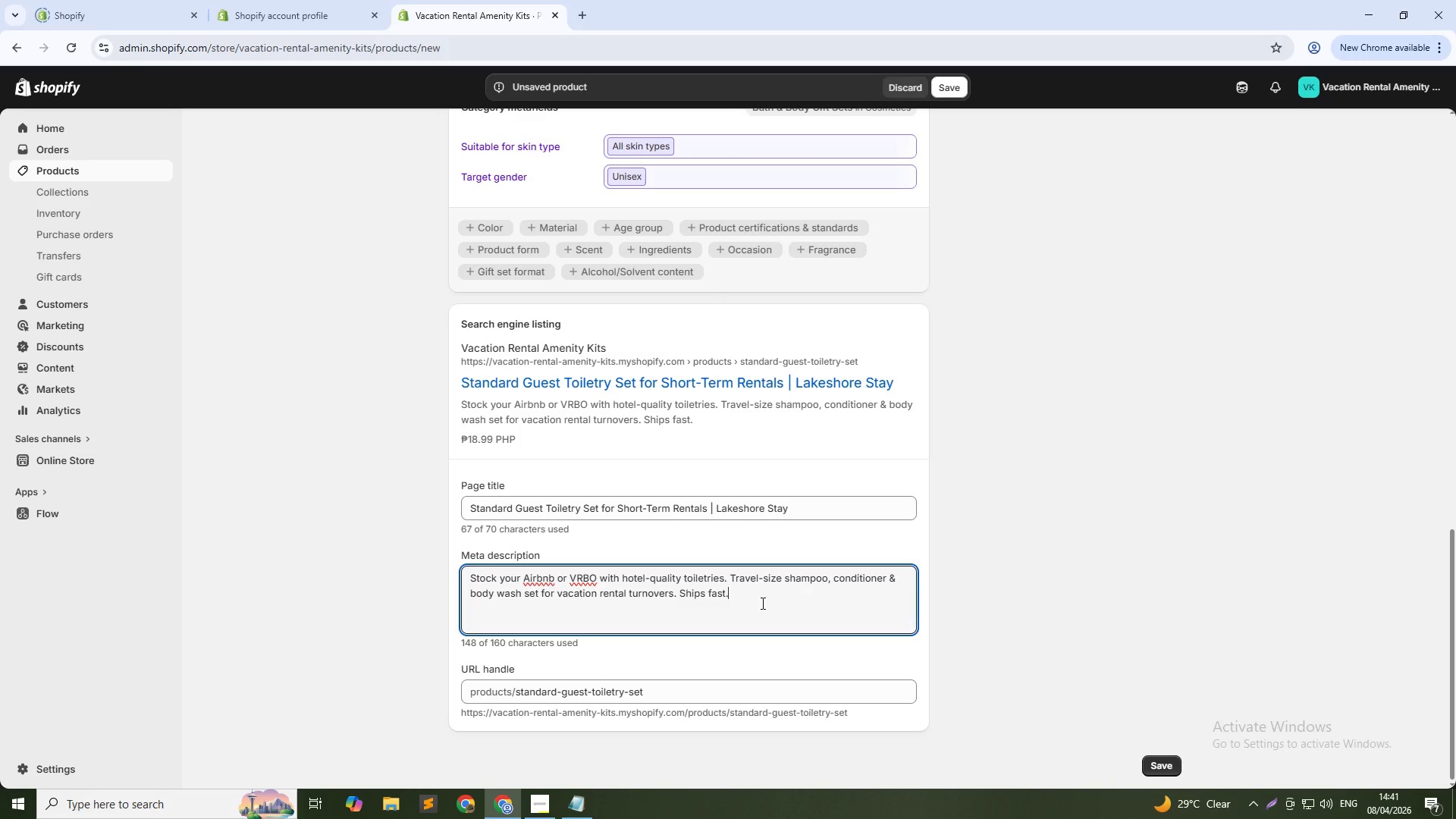 
key(Control+A)
 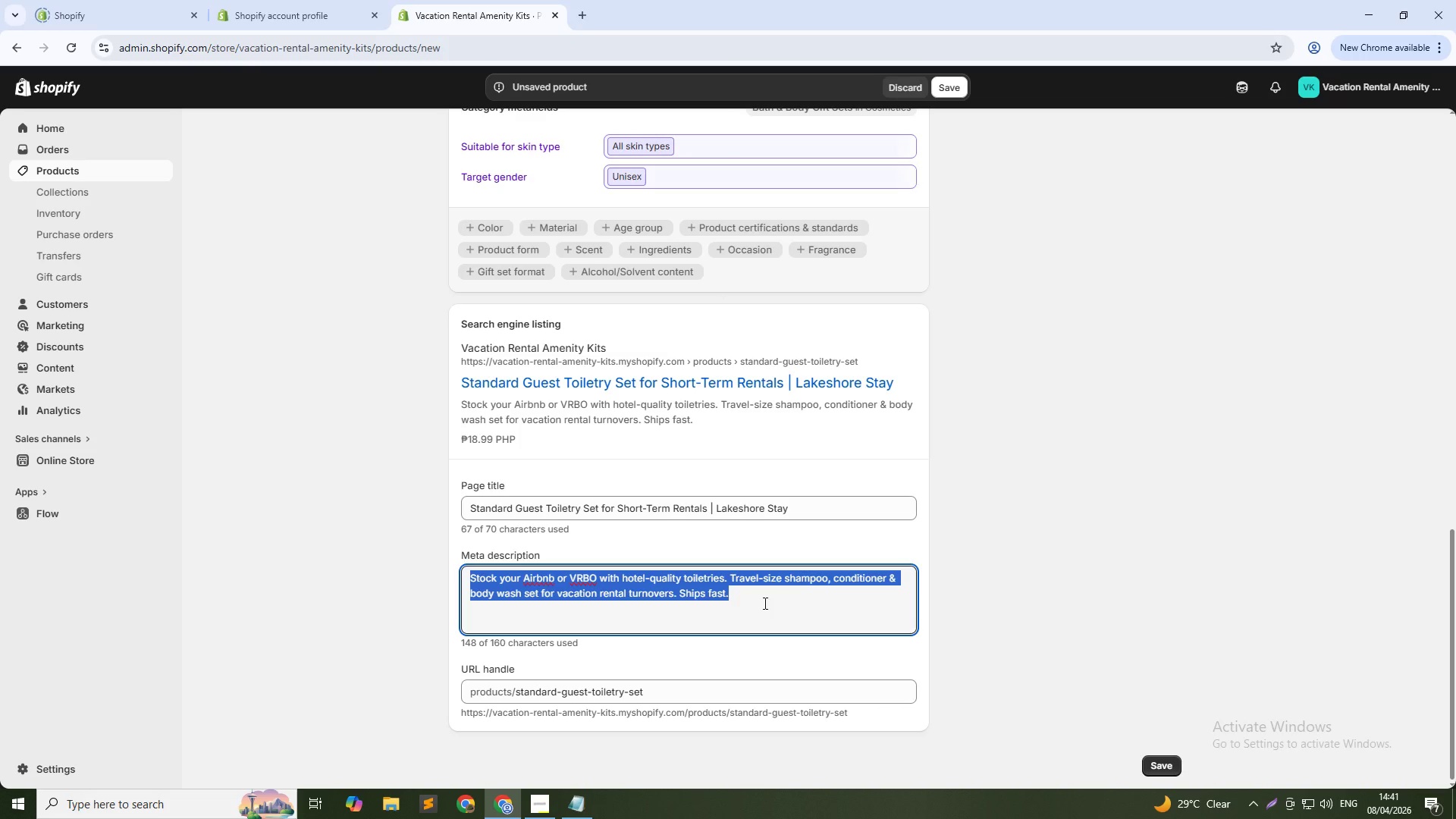 
wait(12.19)
 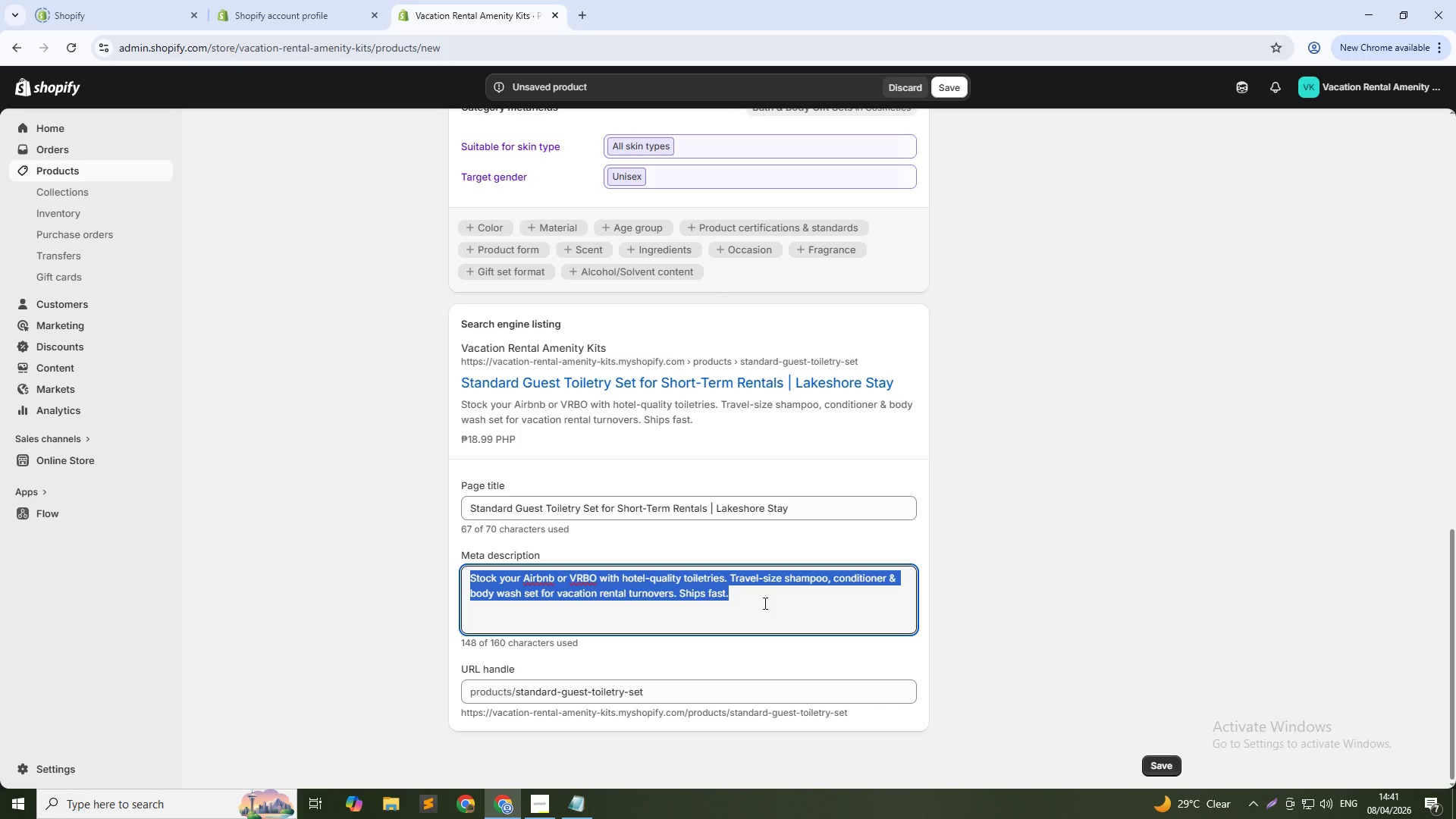 
left_click([634, 512])
 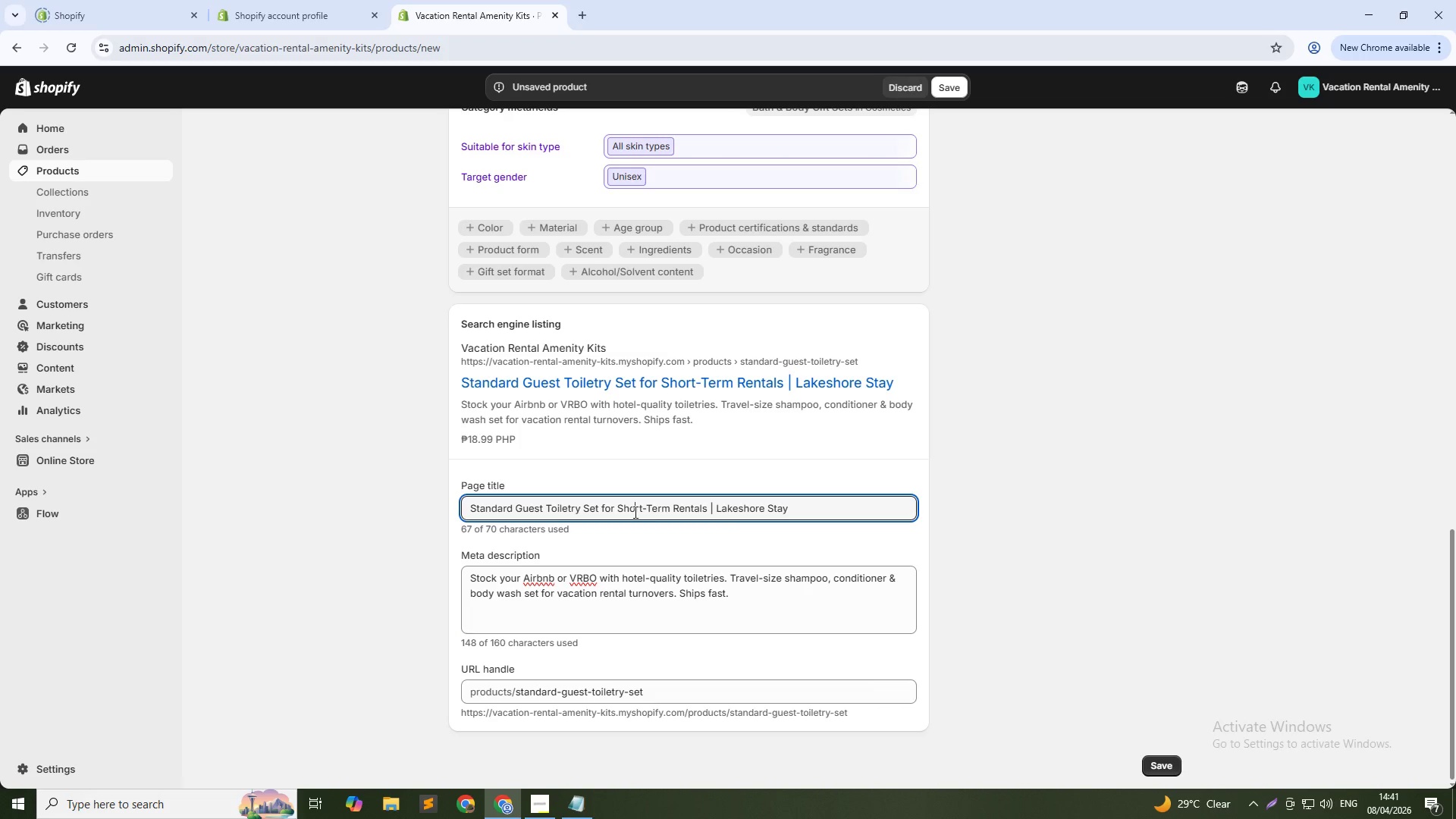 
left_click([634, 512])
 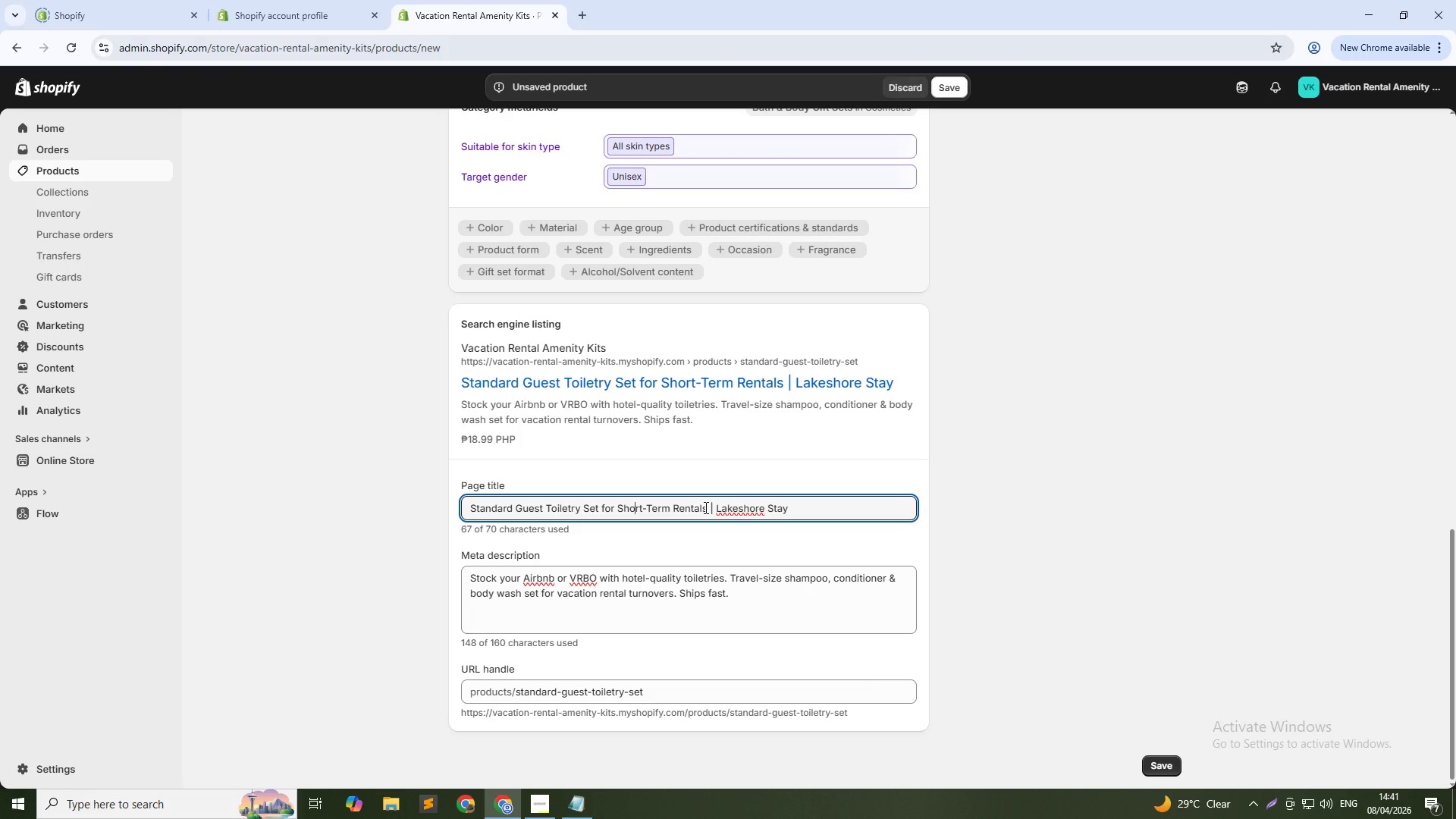 
left_click_drag(start_coordinate=[704, 507], to_coordinate=[580, 496])
 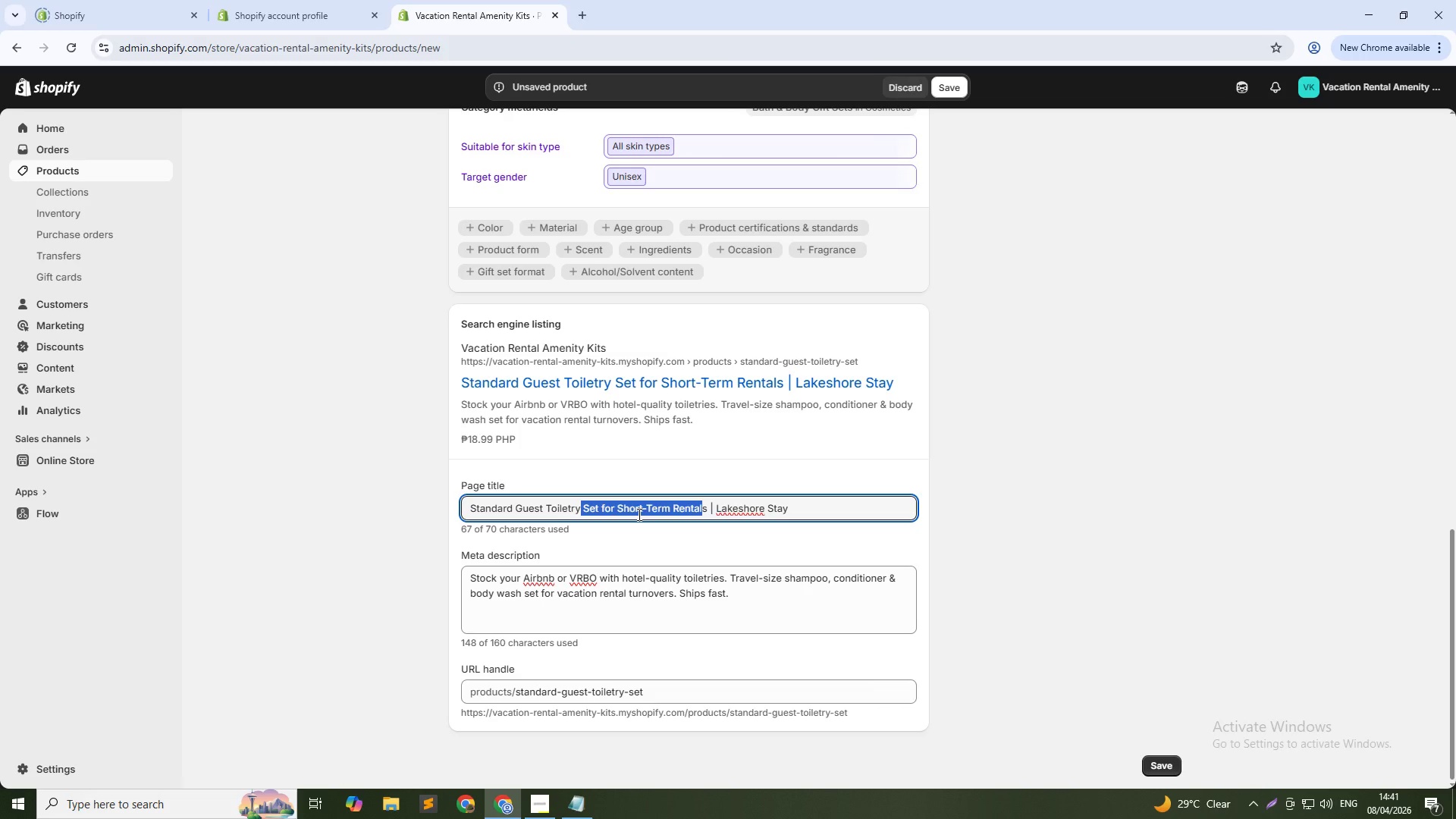 
key(ArrowRight)
 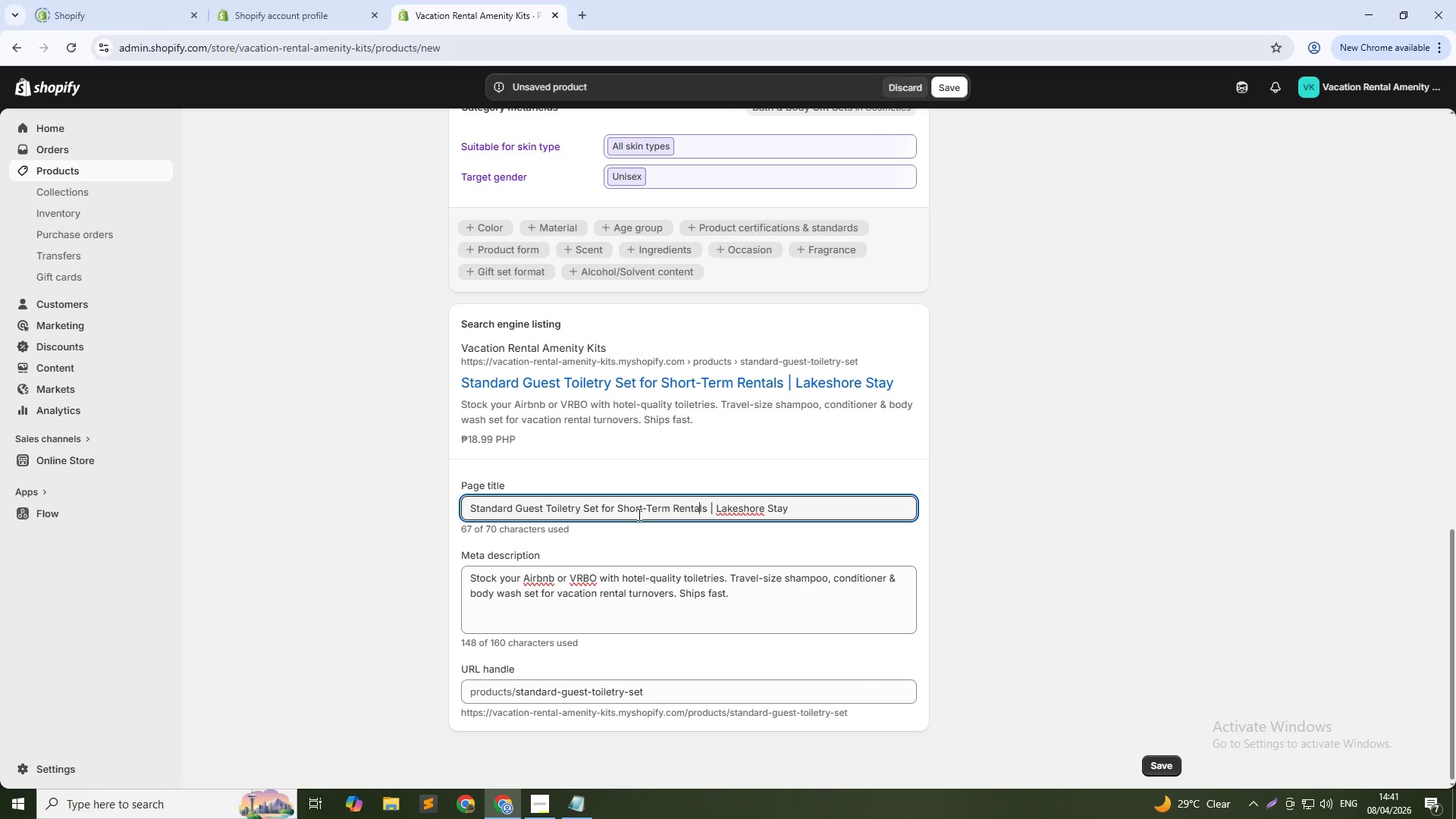 
key(ArrowLeft)
 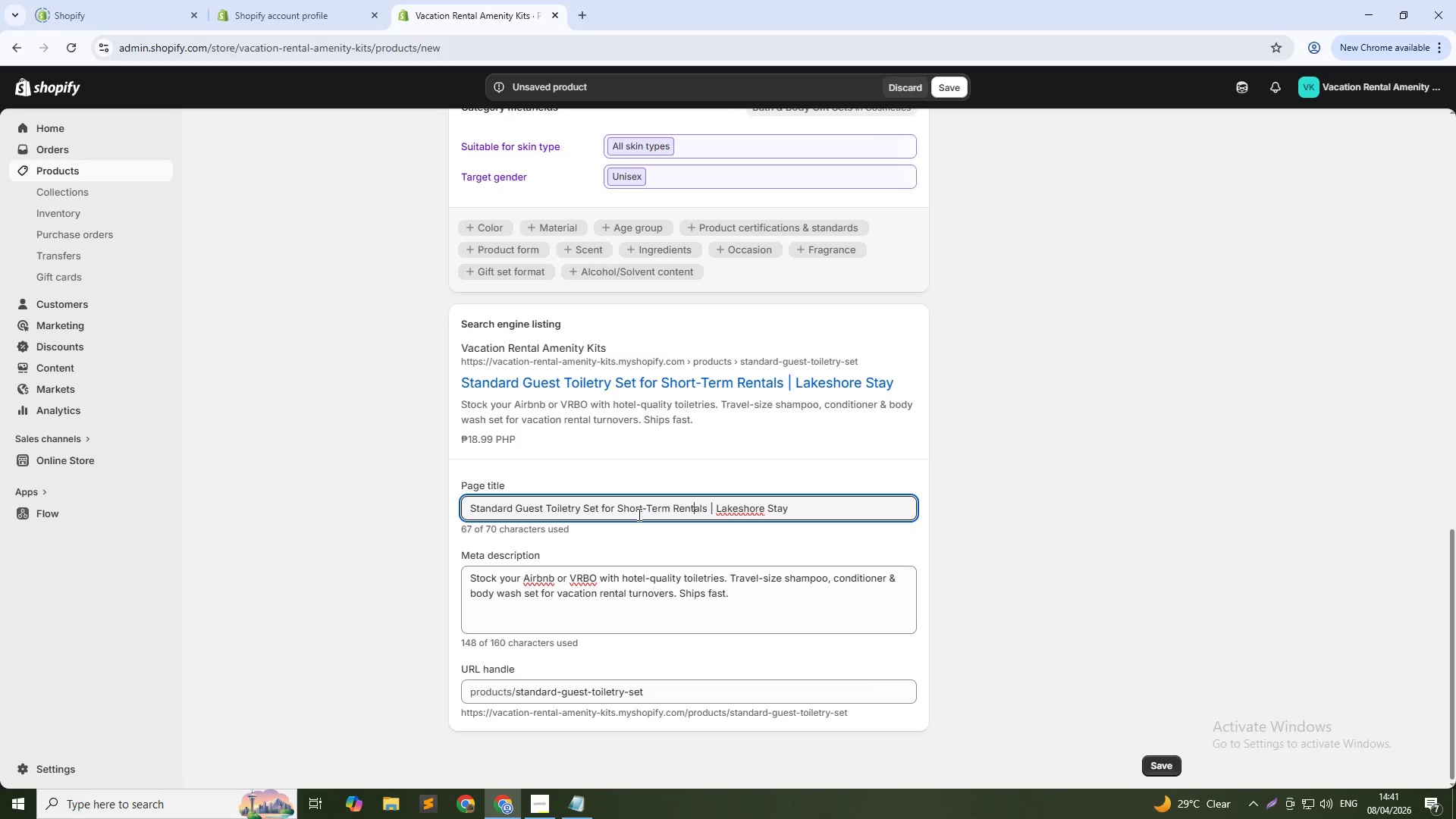 
key(ArrowLeft)
 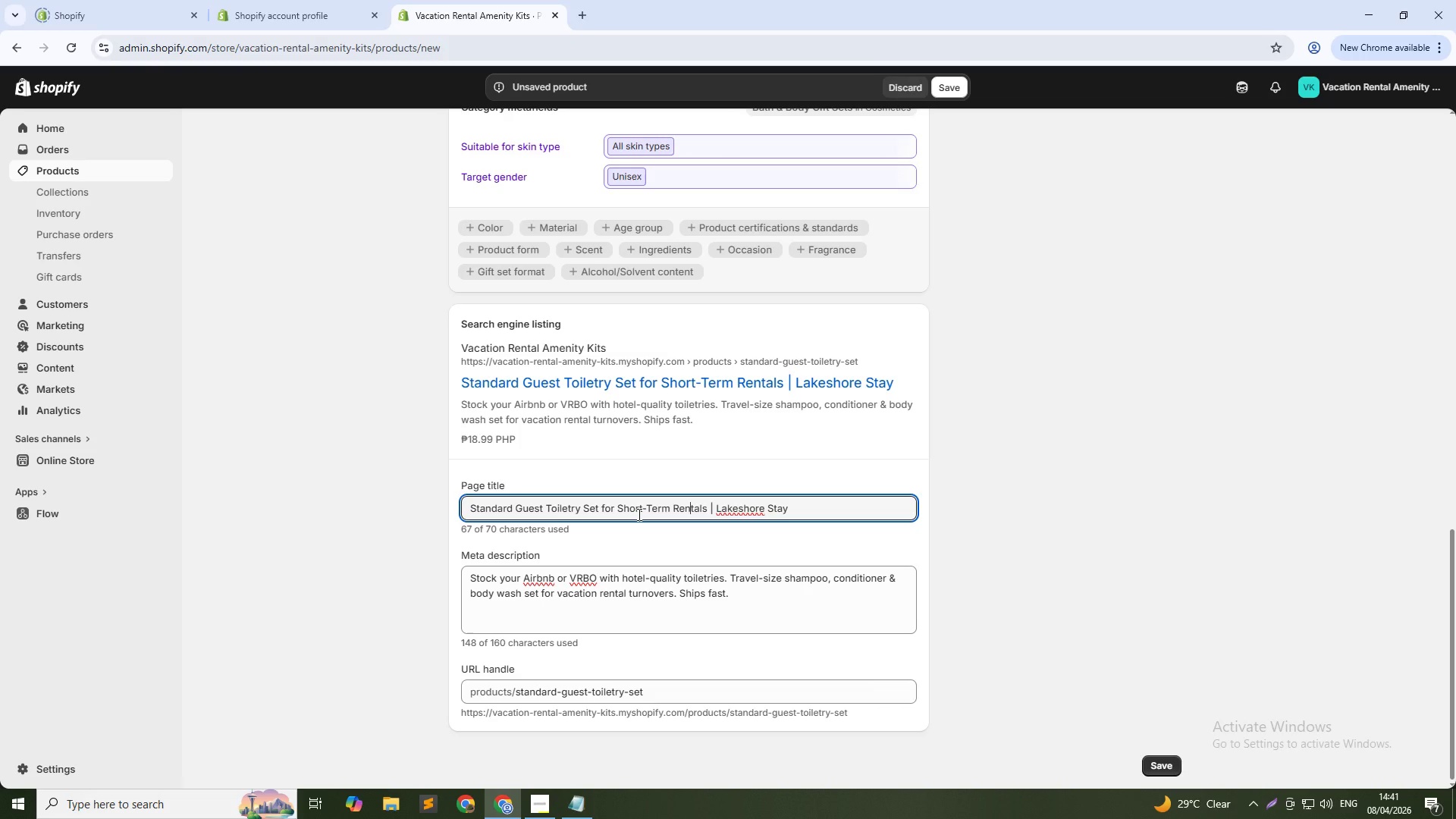 
hold_key(key=ArrowLeft, duration=1.03)
 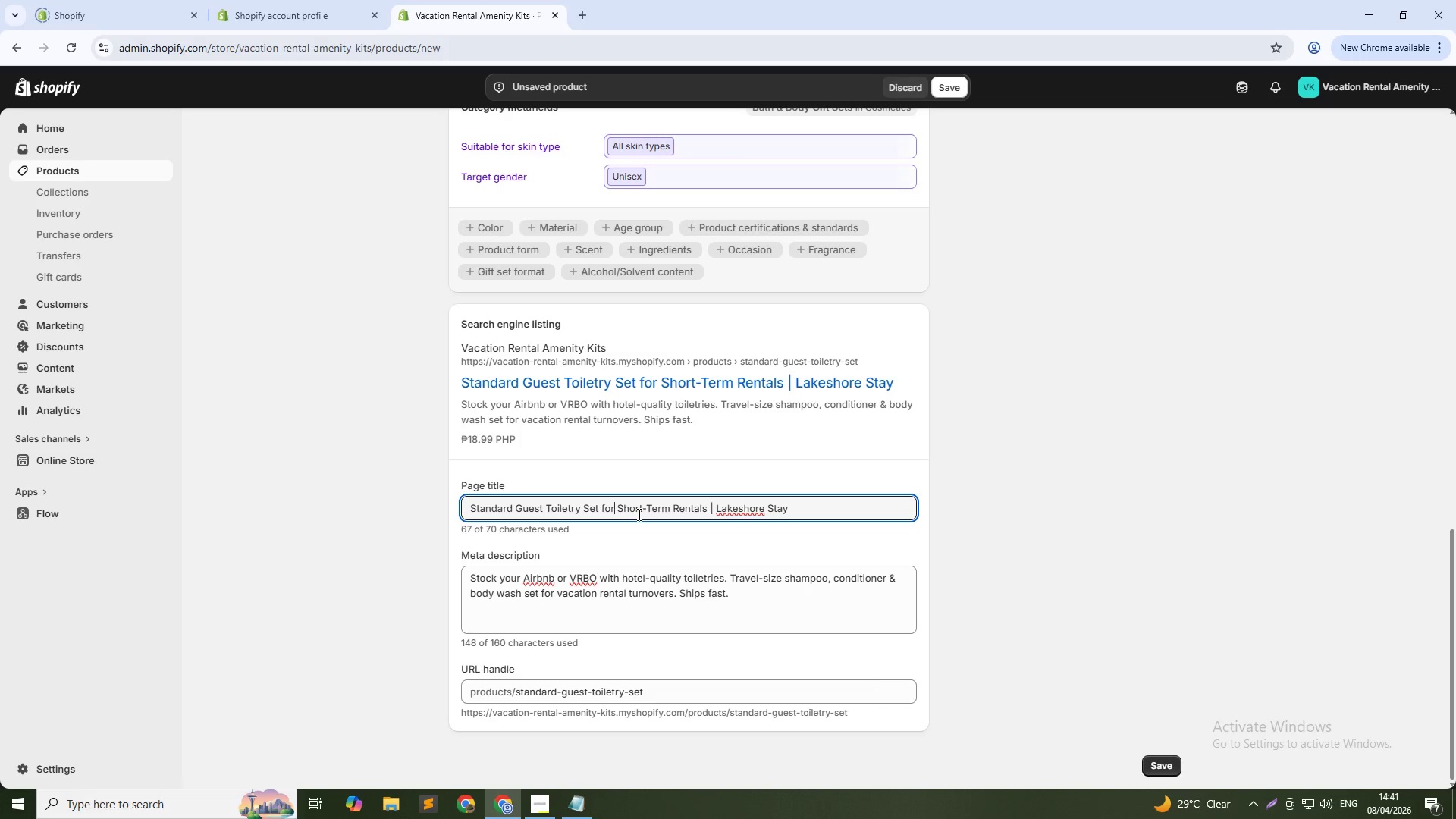 
key(ArrowRight)
 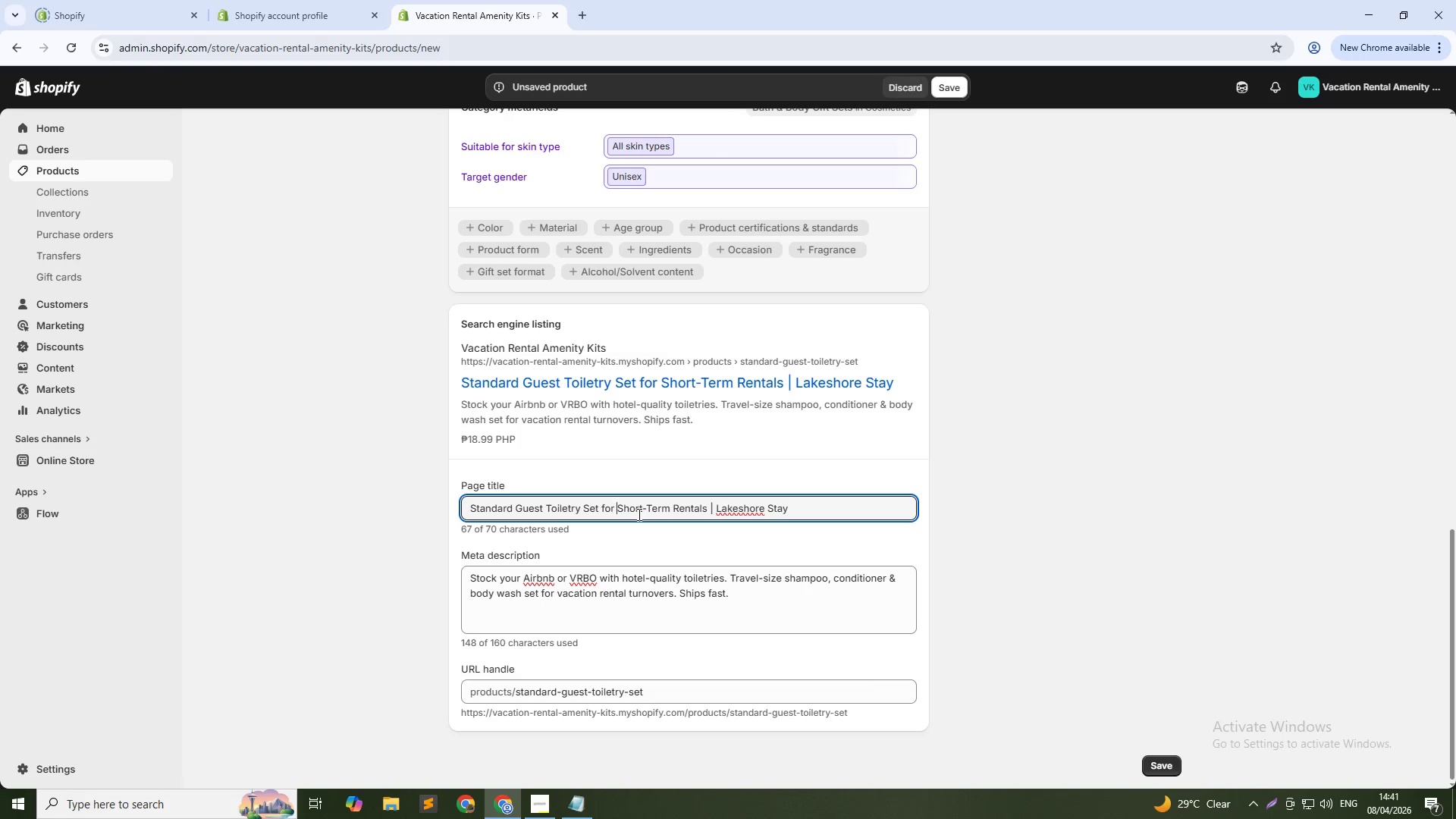 
key(ArrowRight)
 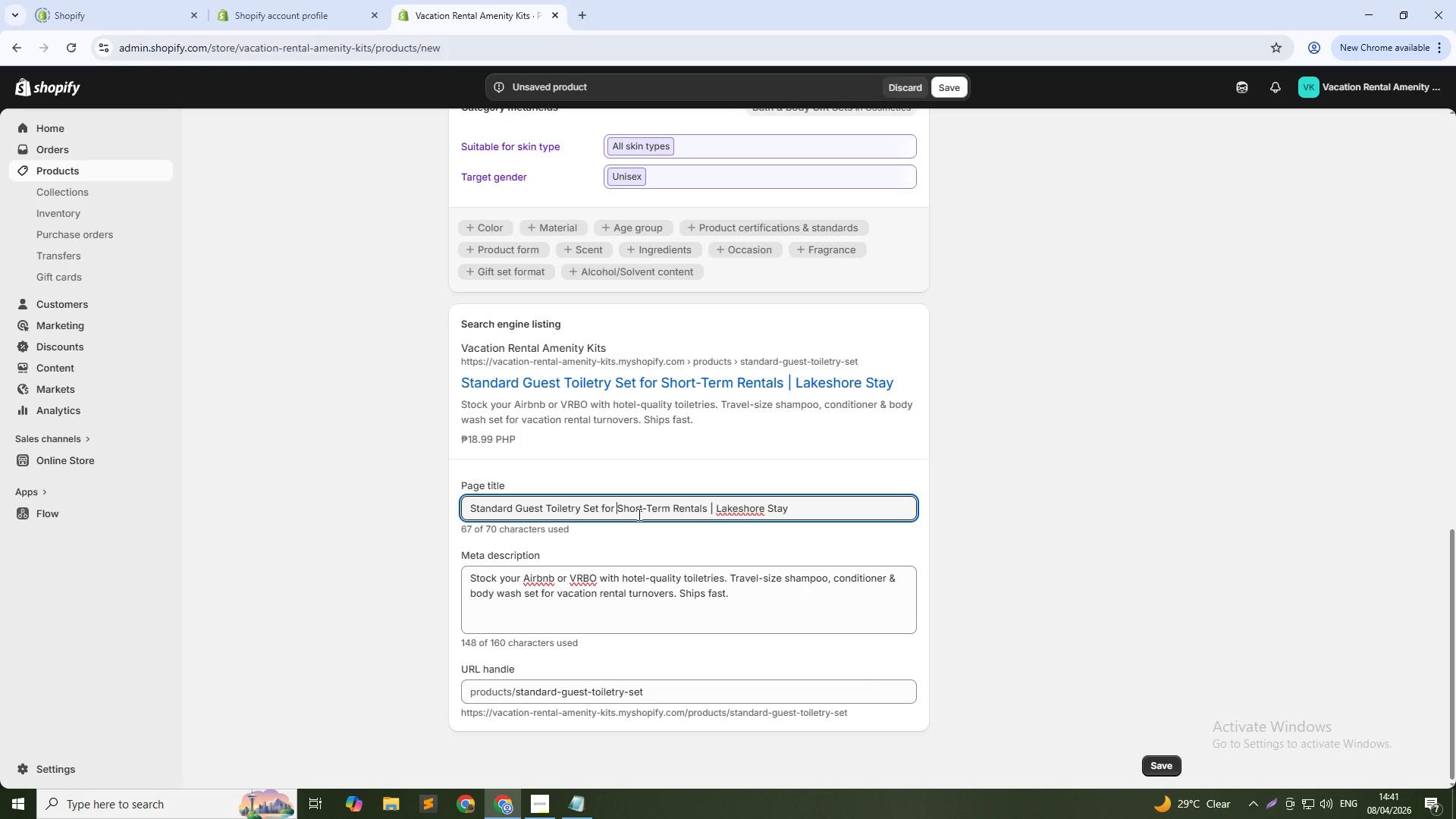 
type(Airbnb & vacation [Delete][Delete][Delete][Delete][Delete][Delete][Delete][Delete][Delete][Delete][Delete][Delete]r)
 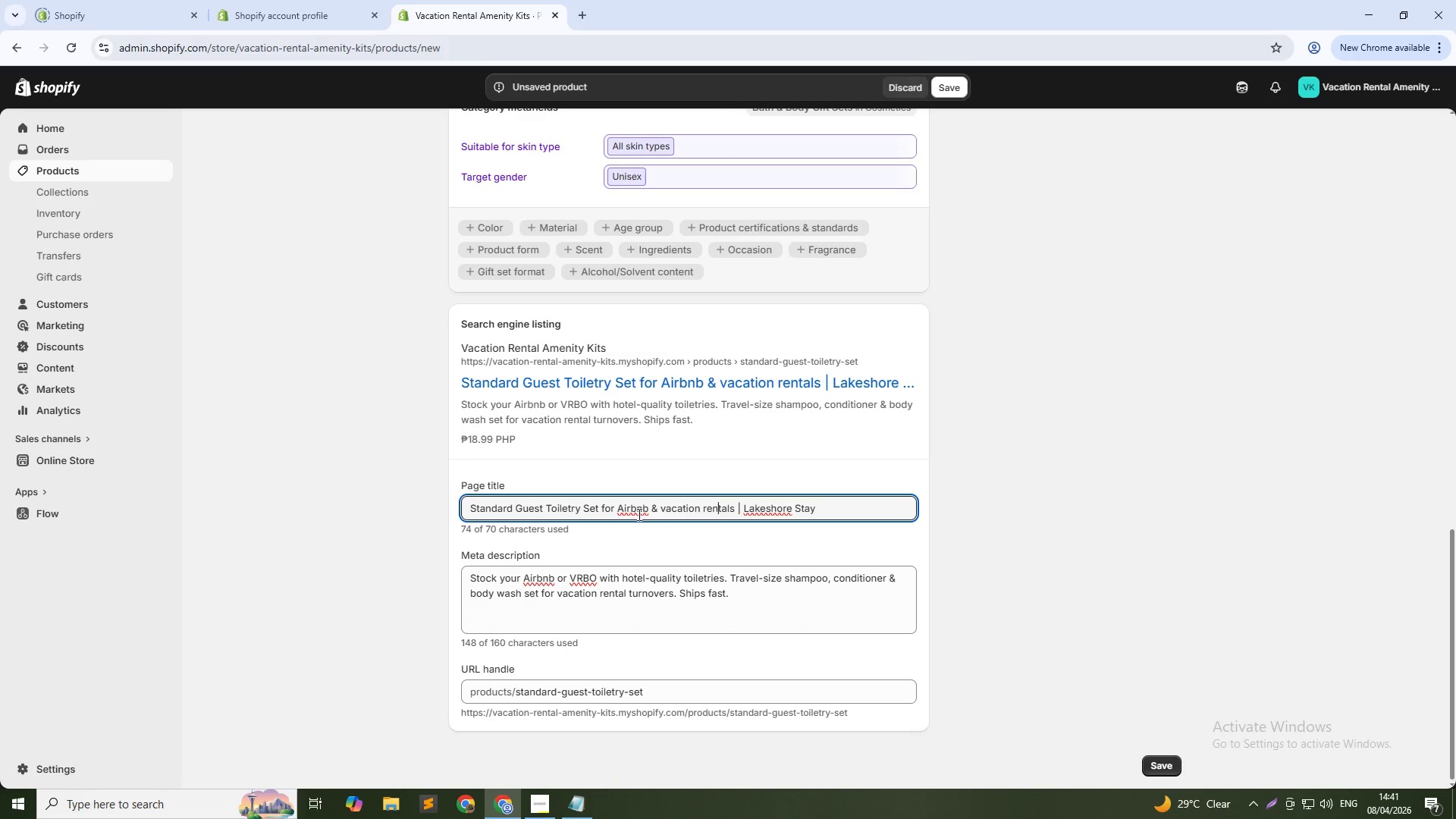 
 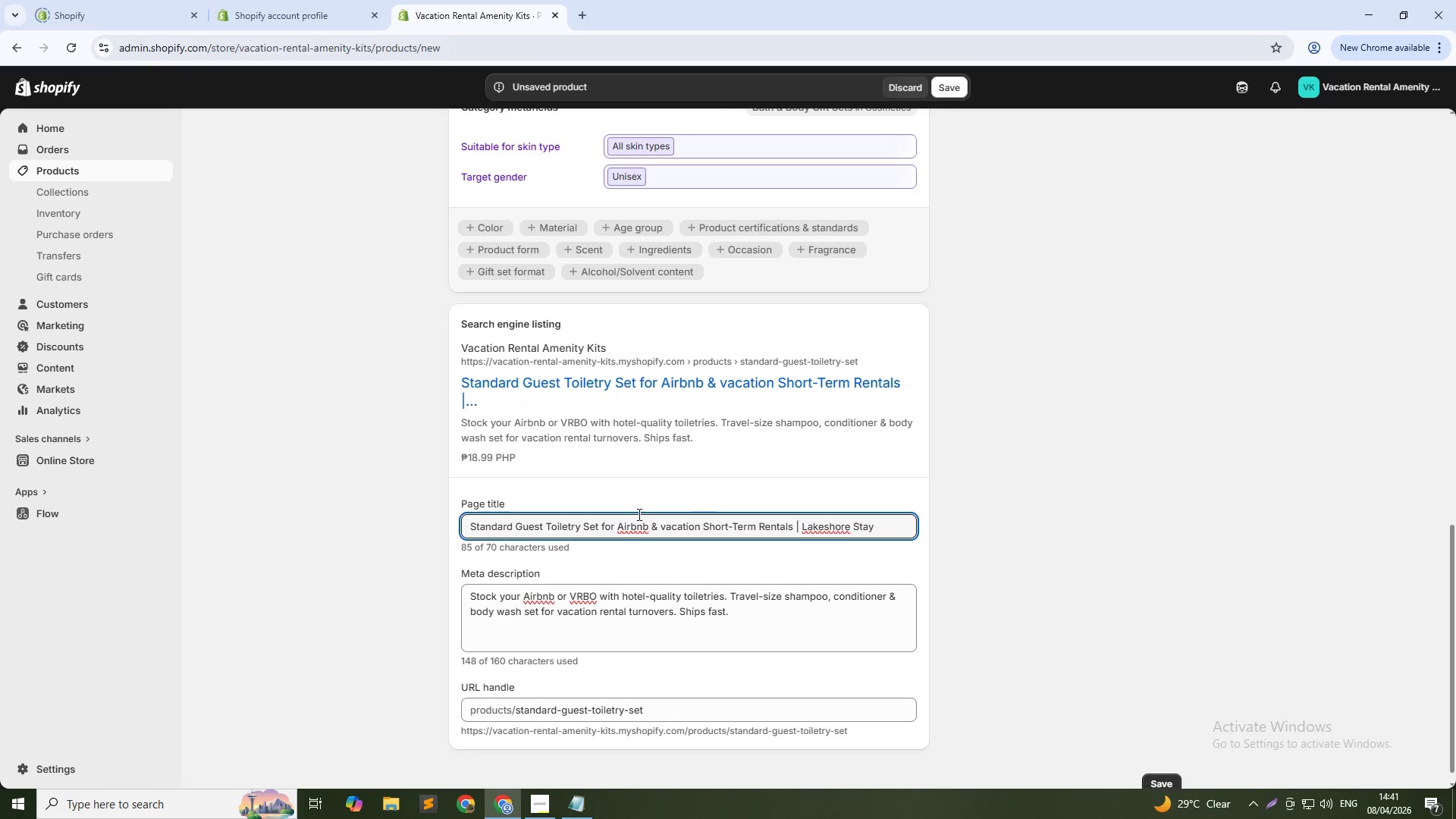 
key(ArrowRight)
 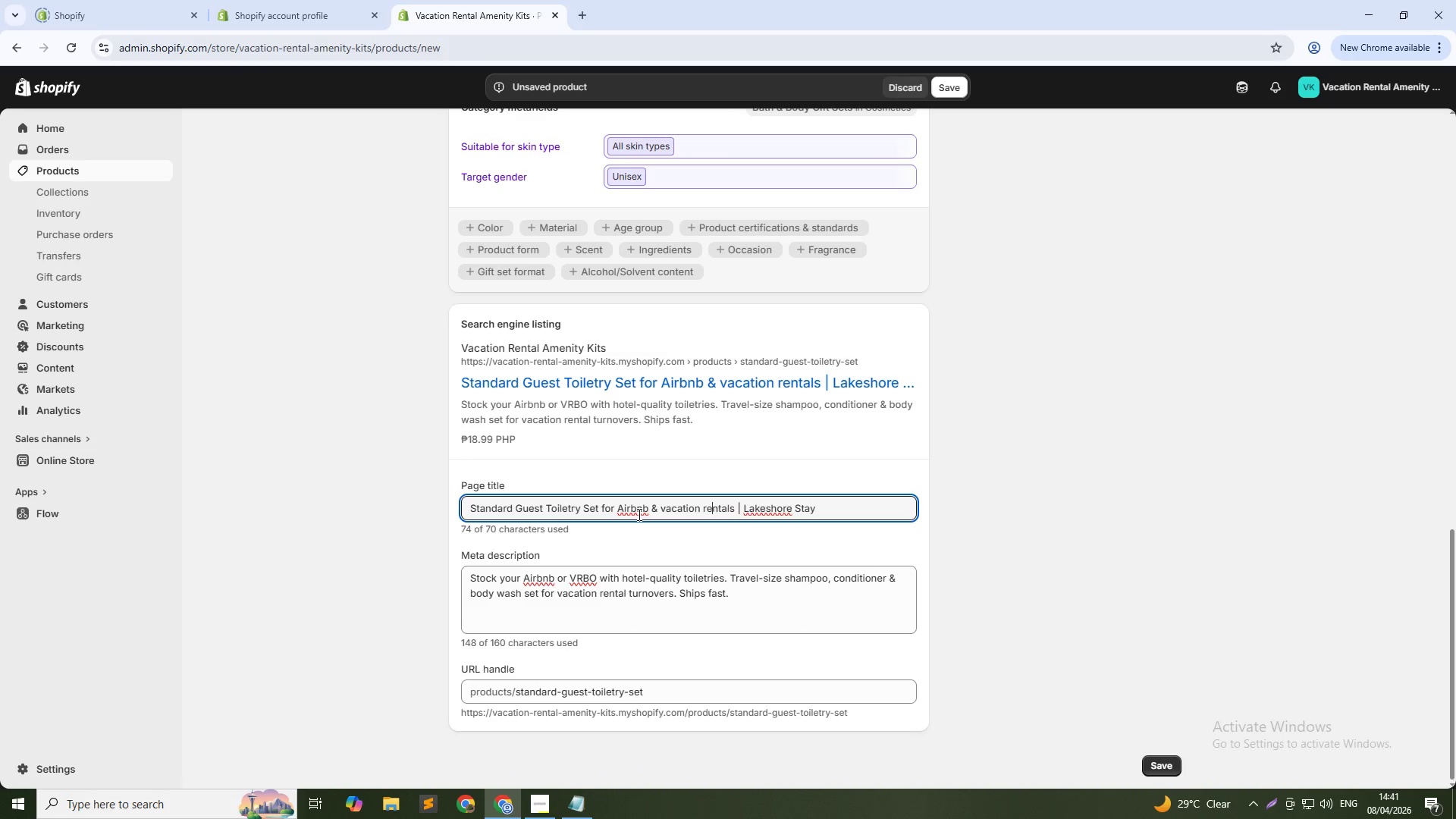 
key(ArrowRight)
 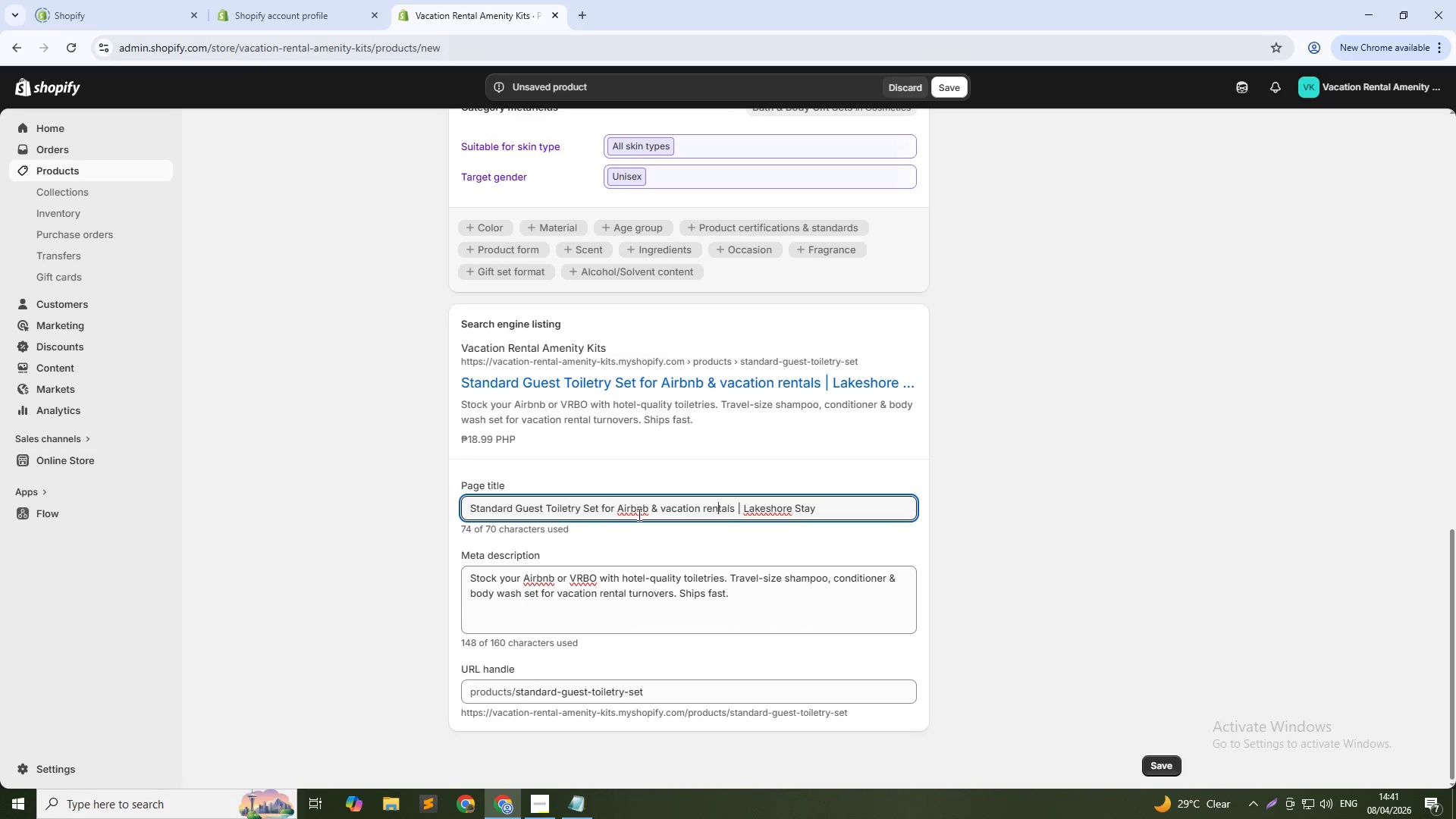 
key(ArrowRight)
 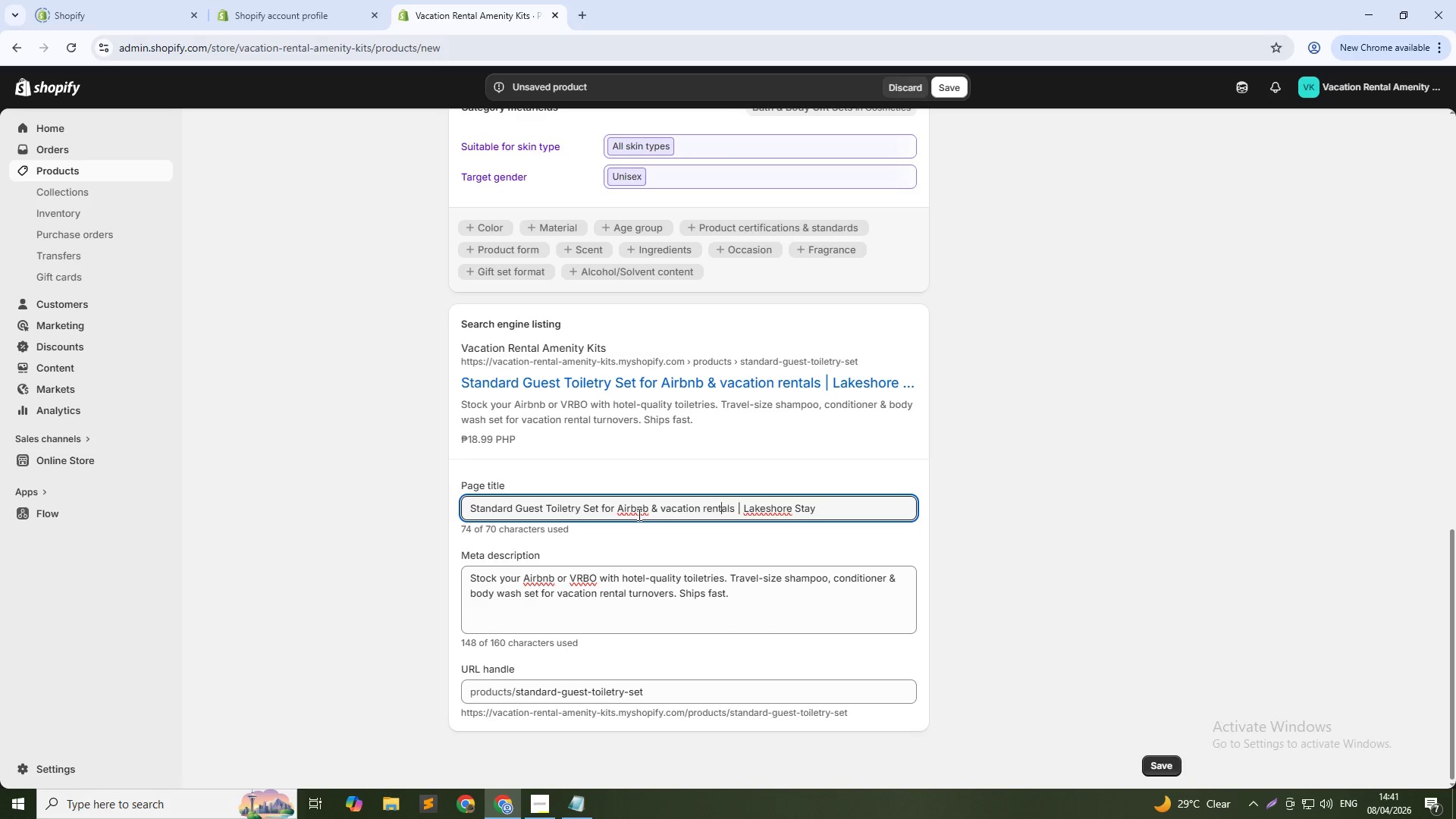 
key(ArrowRight)
 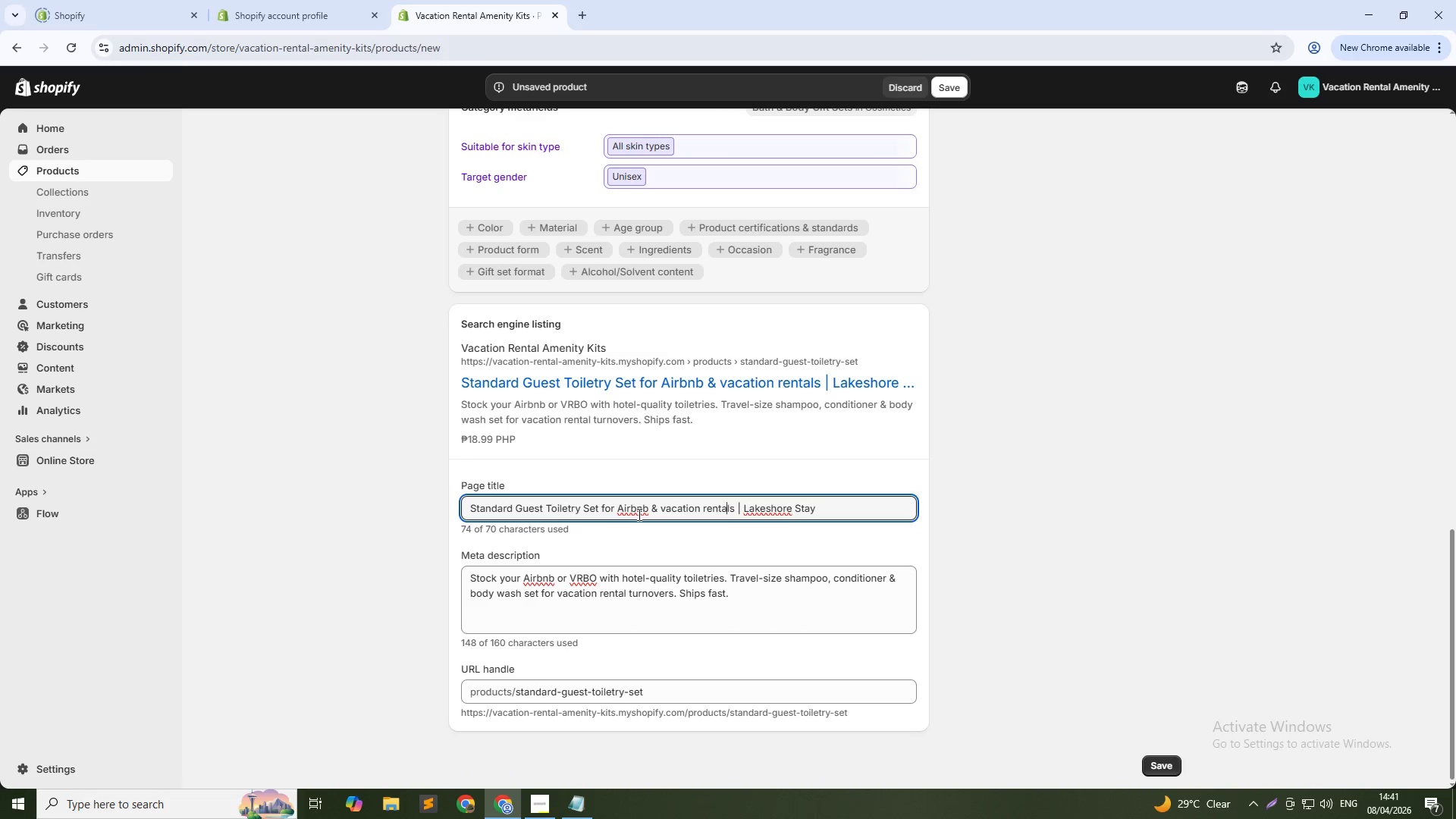 
key(ArrowRight)
 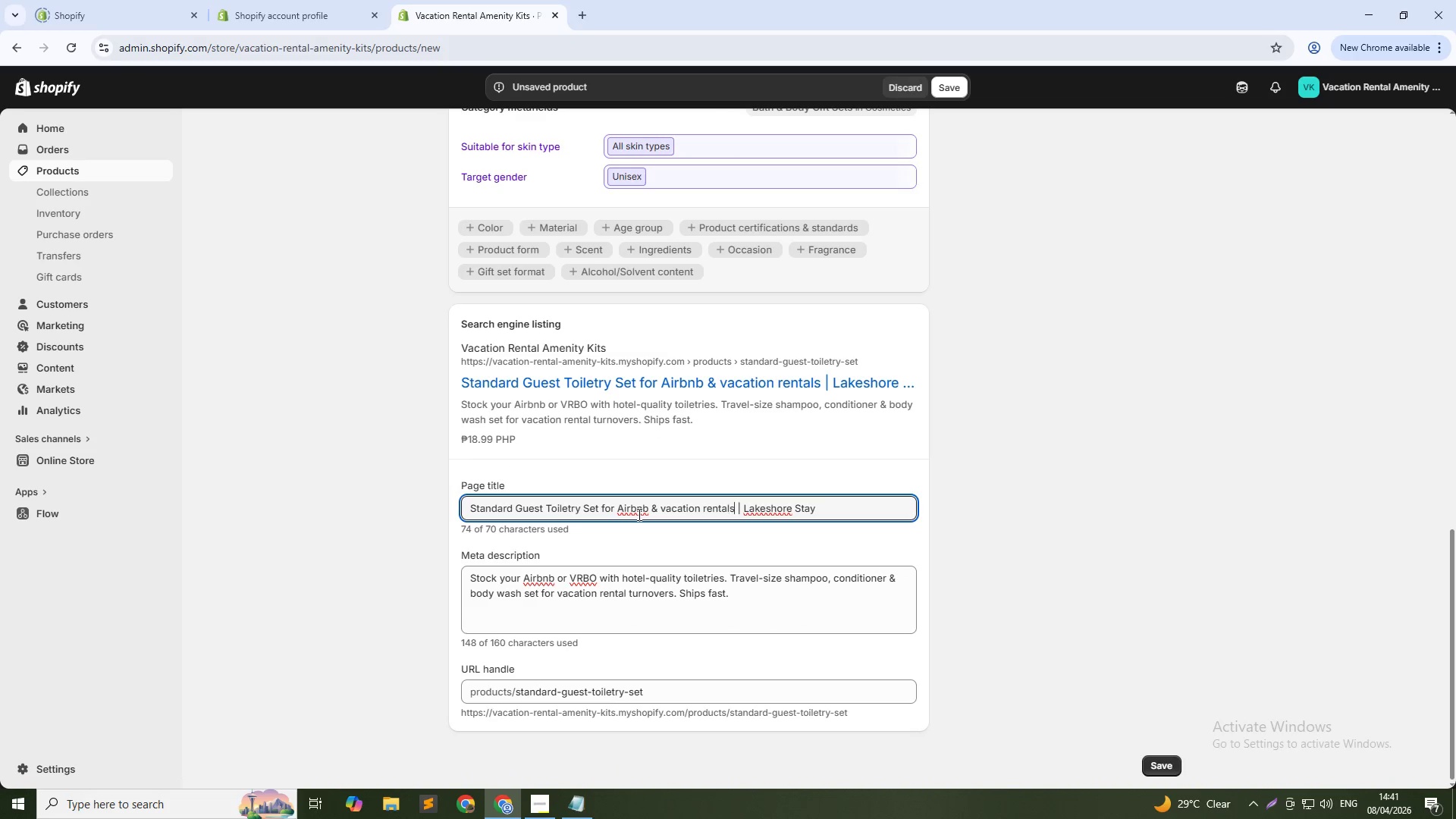 
key(ArrowRight)
 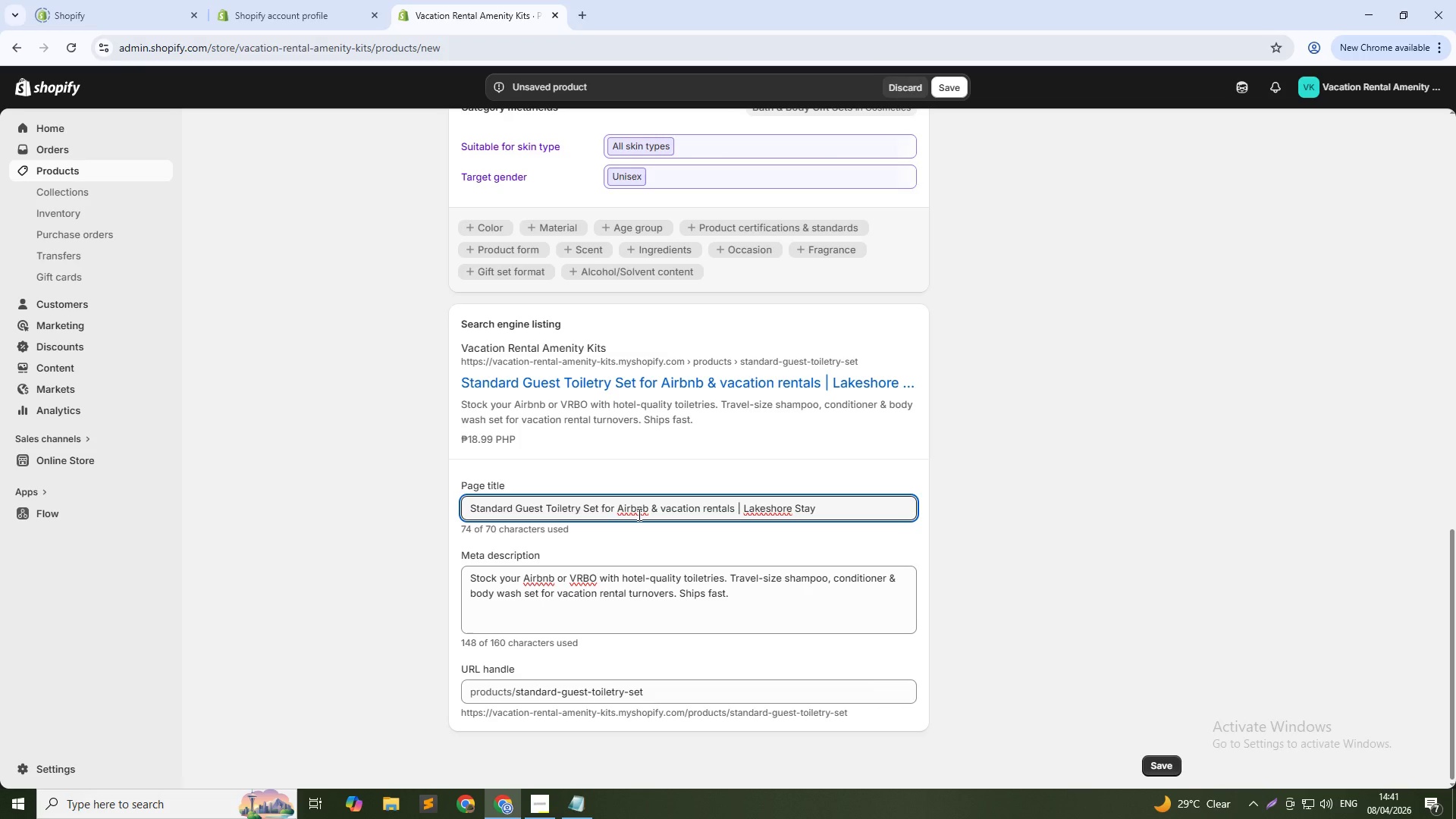 
key(Backspace)
type( turnovers)
 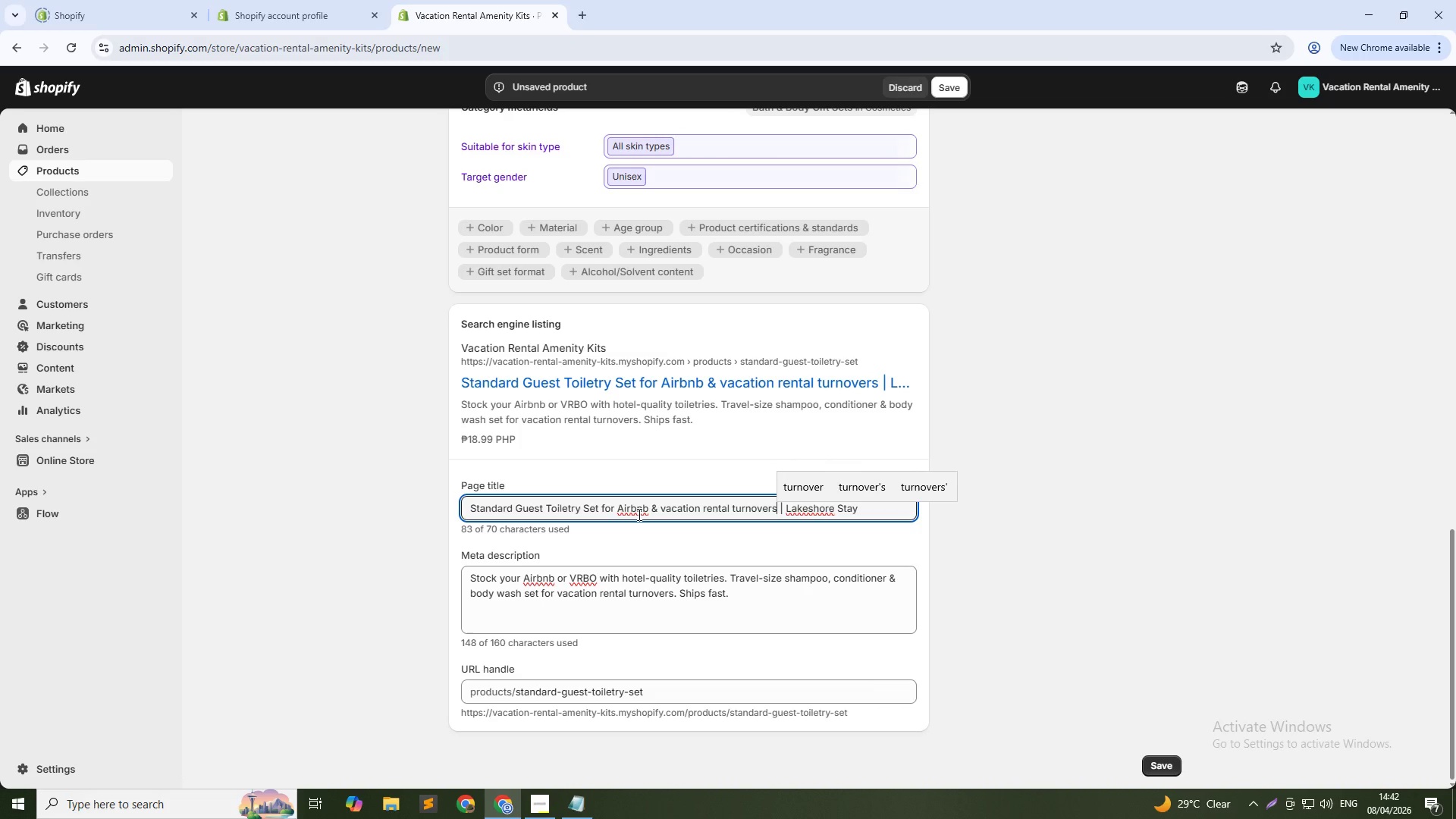 
hold_key(key=ArrowLeft, duration=1.5)
 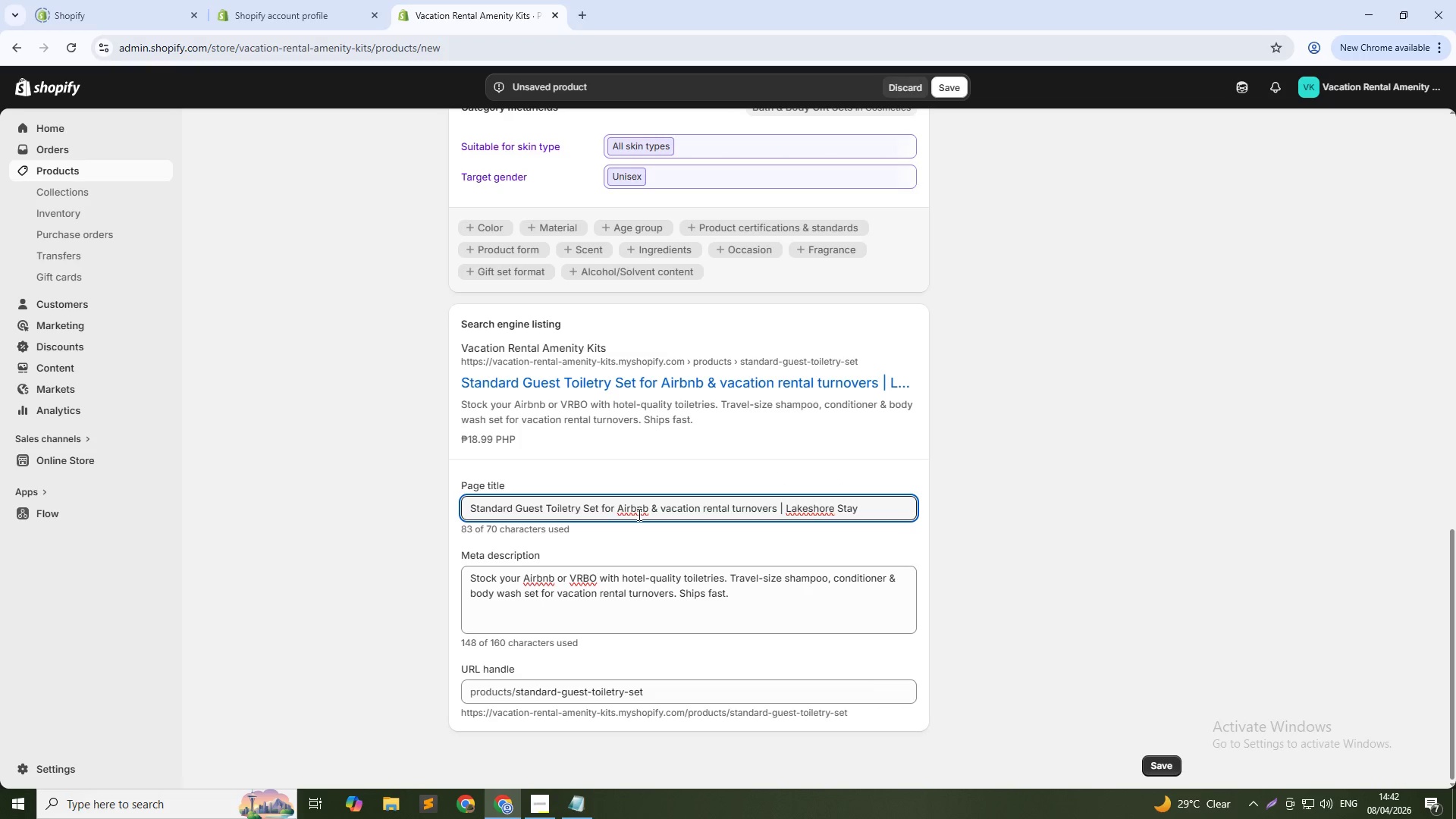 
hold_key(key=ArrowLeft, duration=0.95)
 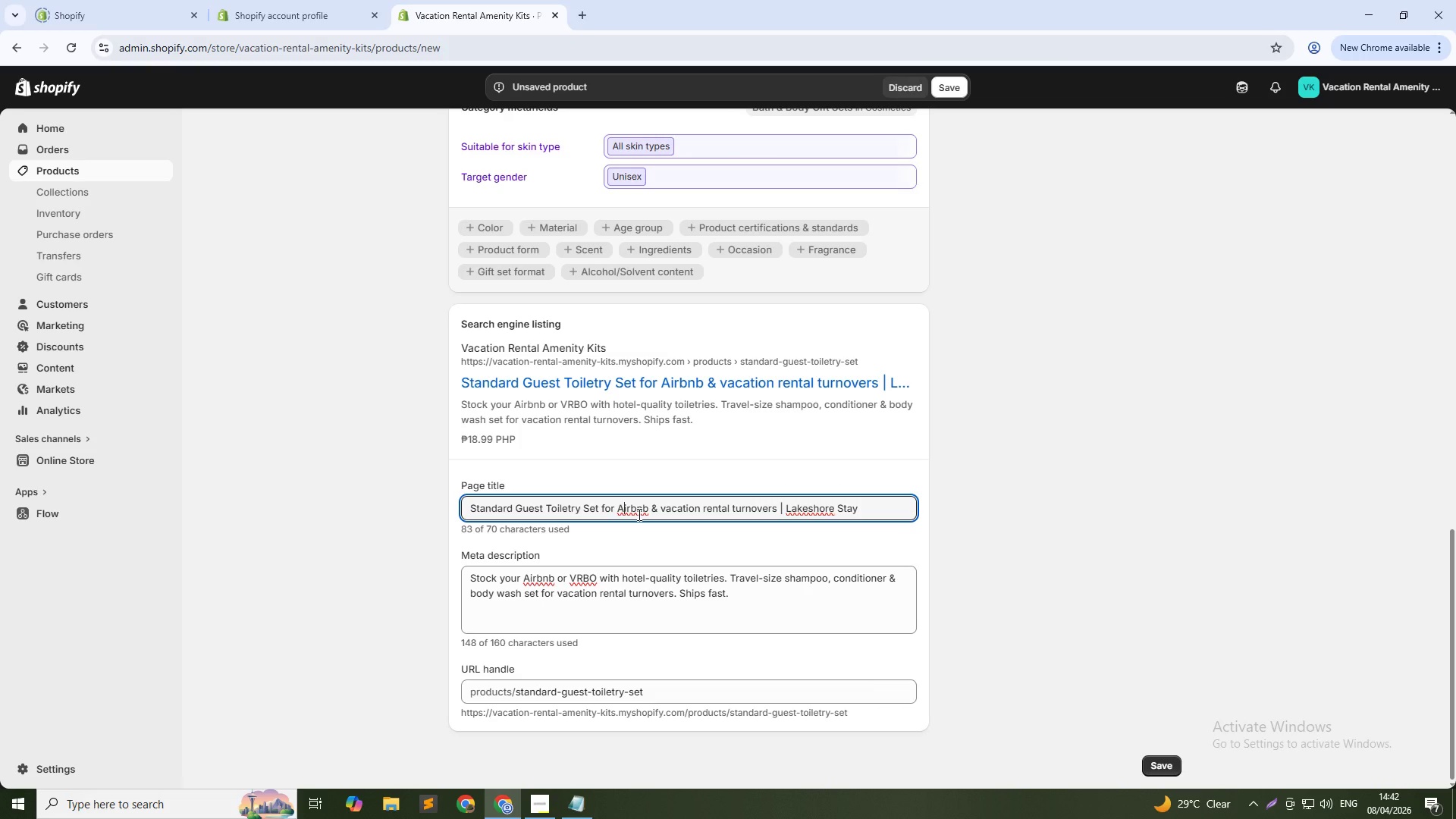 
key(Backspace)
 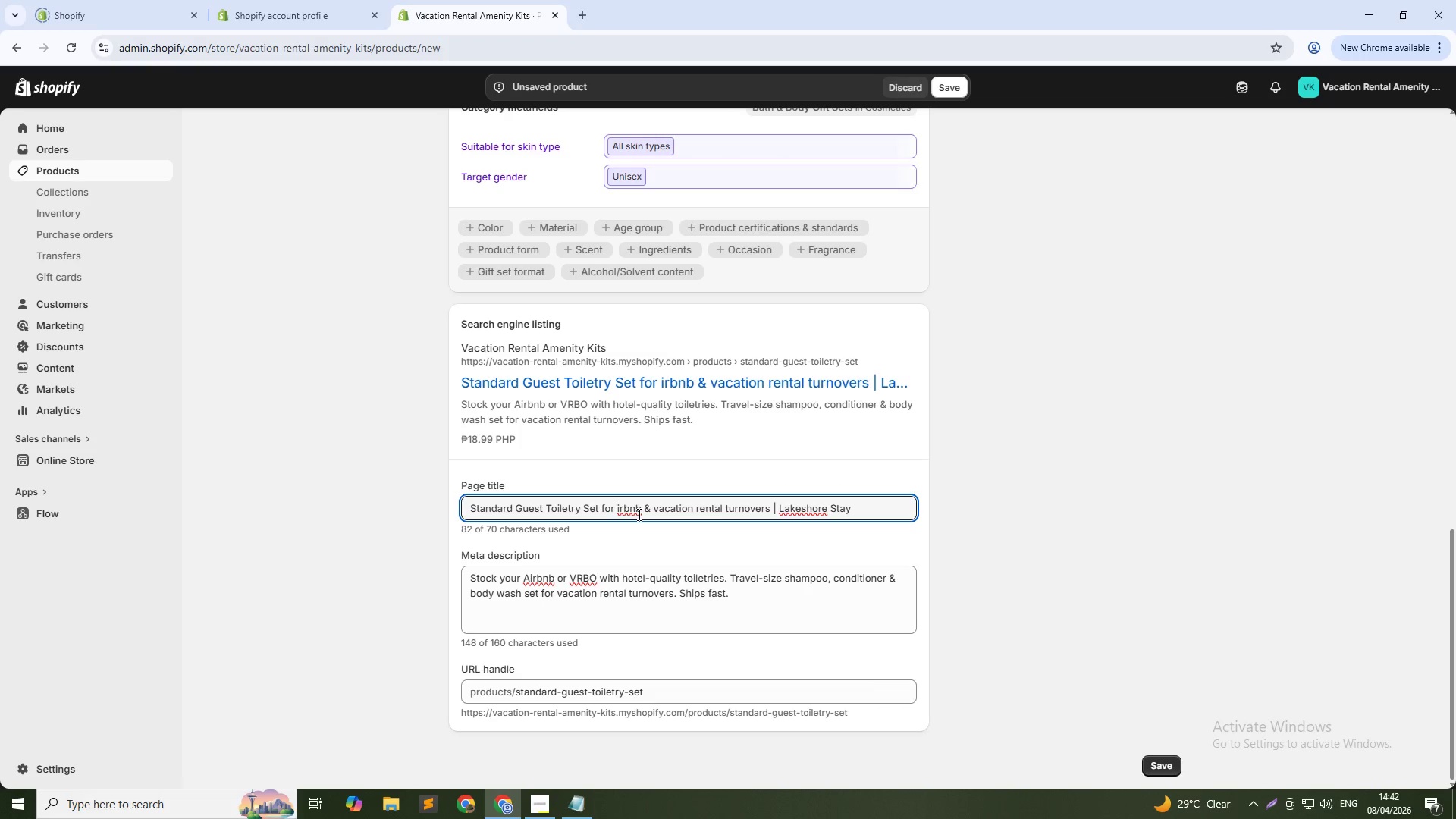 
key(A)
 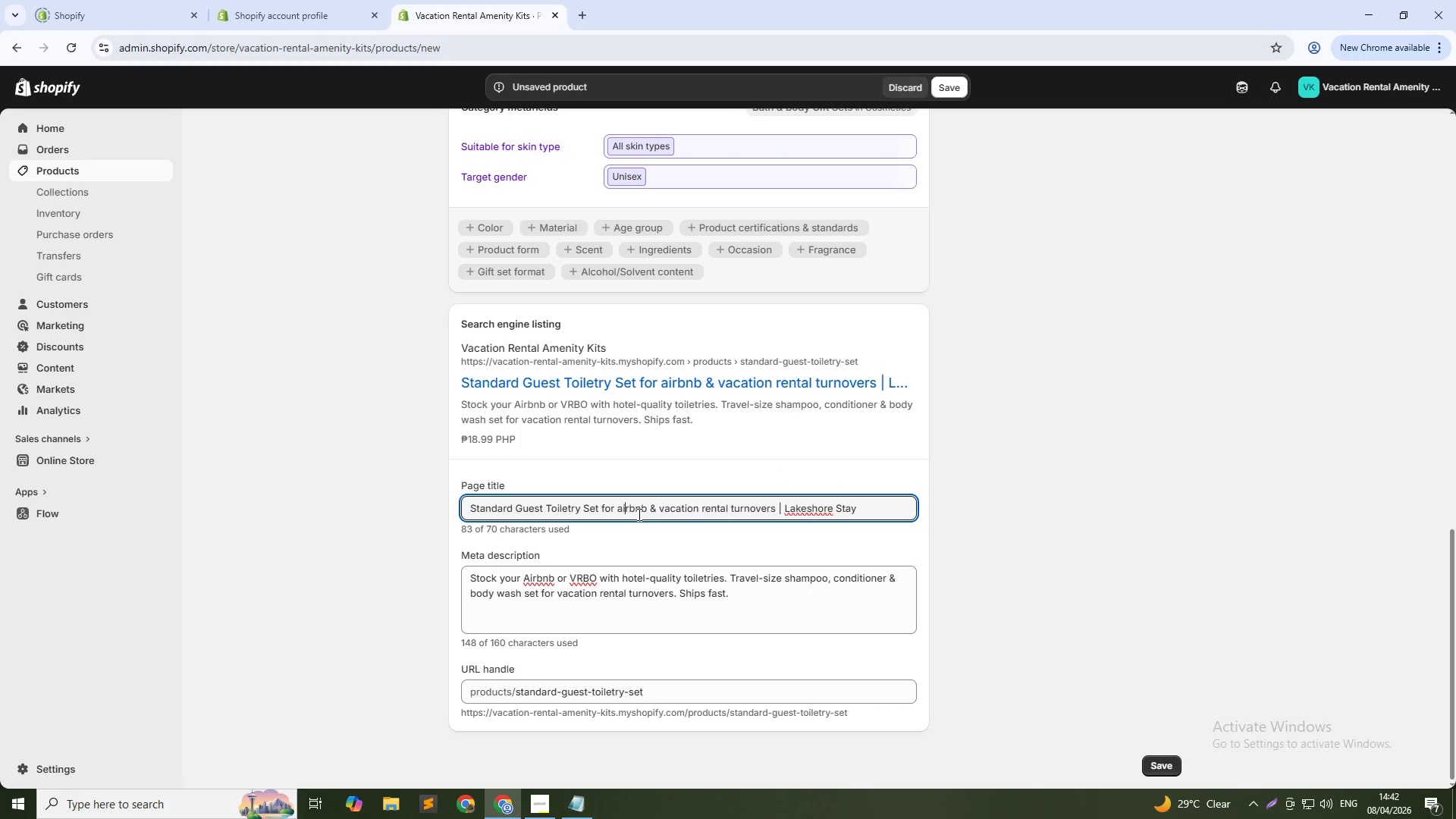 
hold_key(key=ArrowRight, duration=1.5)
 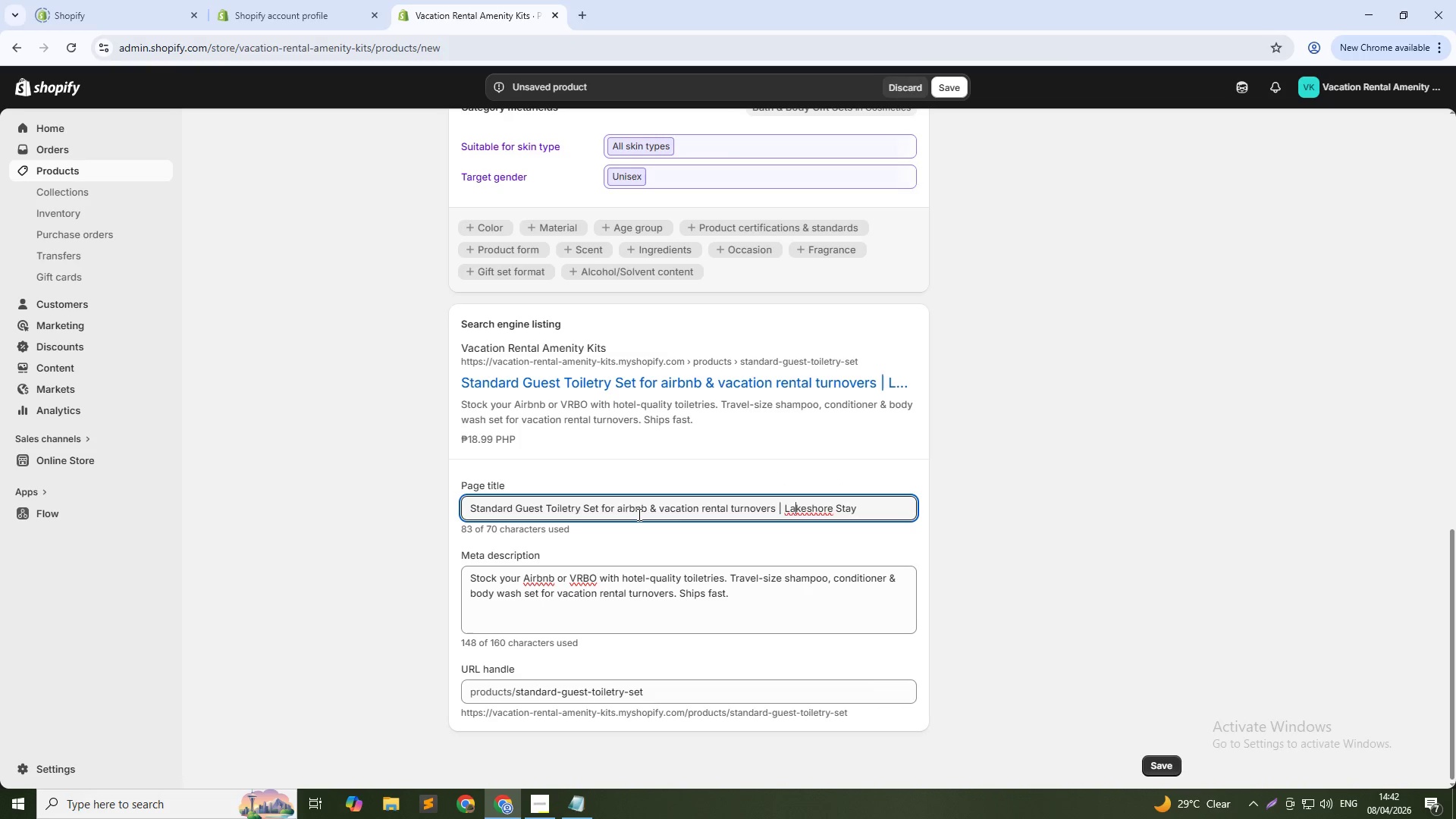 
key(ArrowRight)
 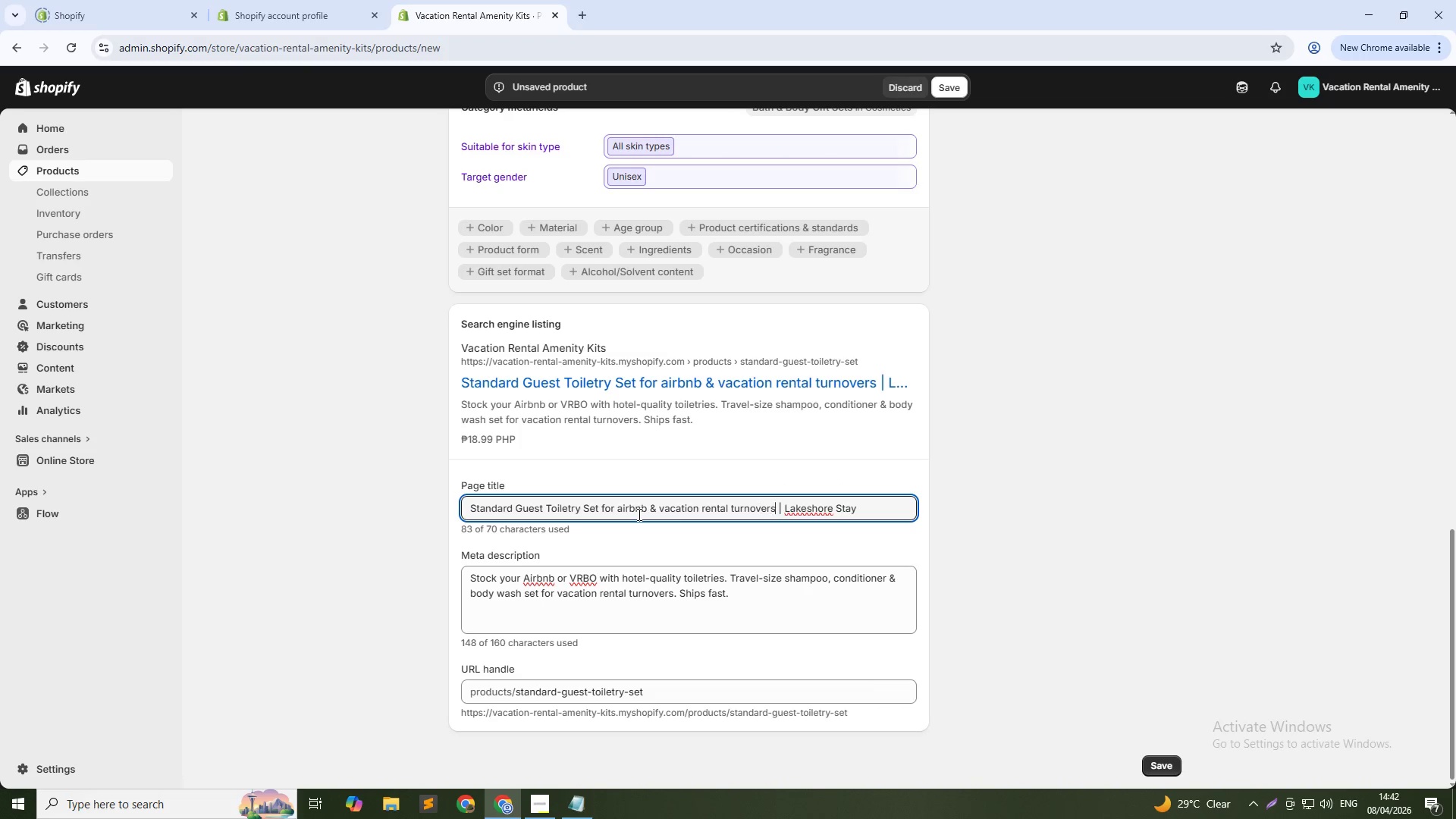 
key(ArrowRight)
 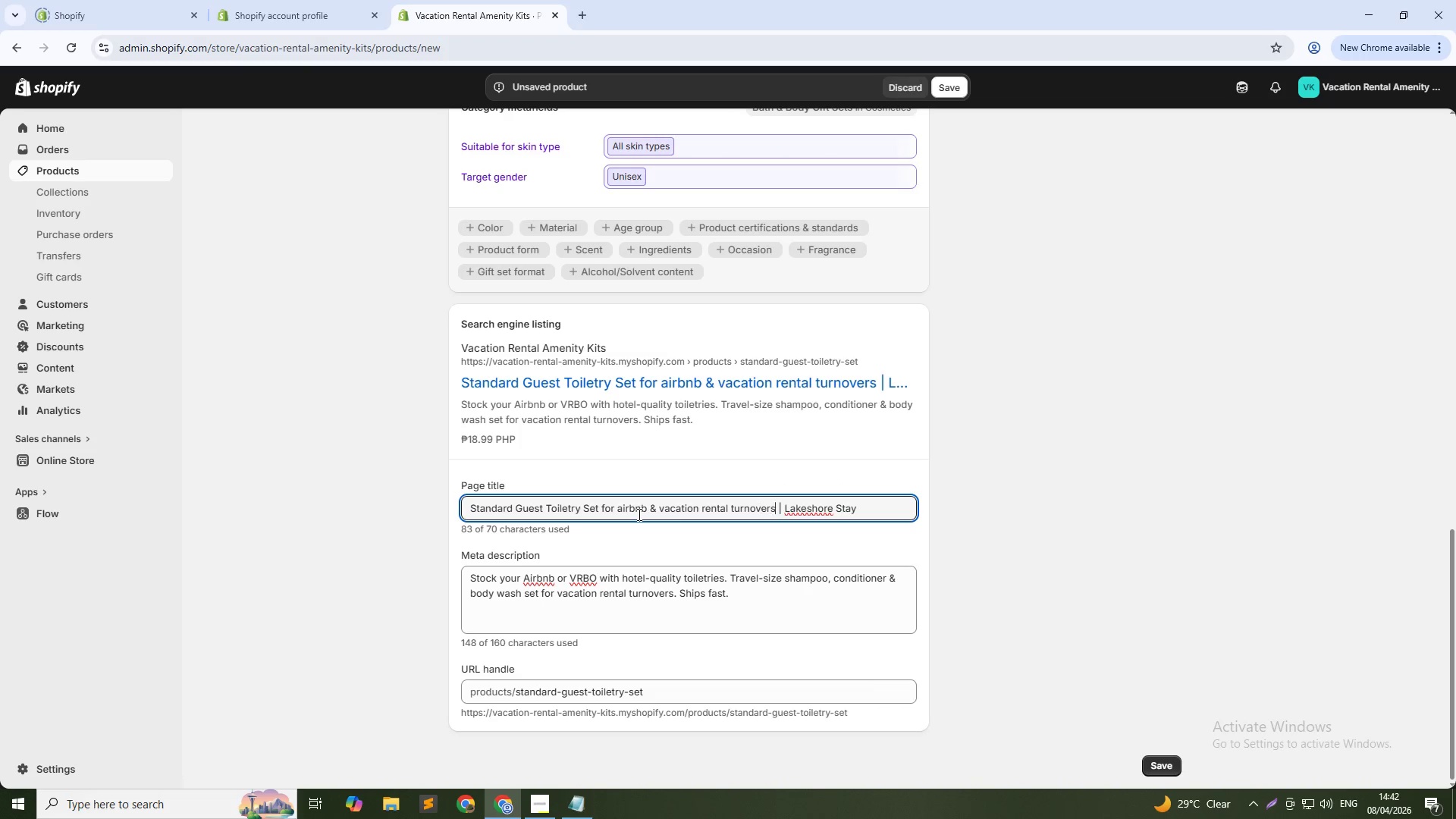 
key(ArrowRight)
 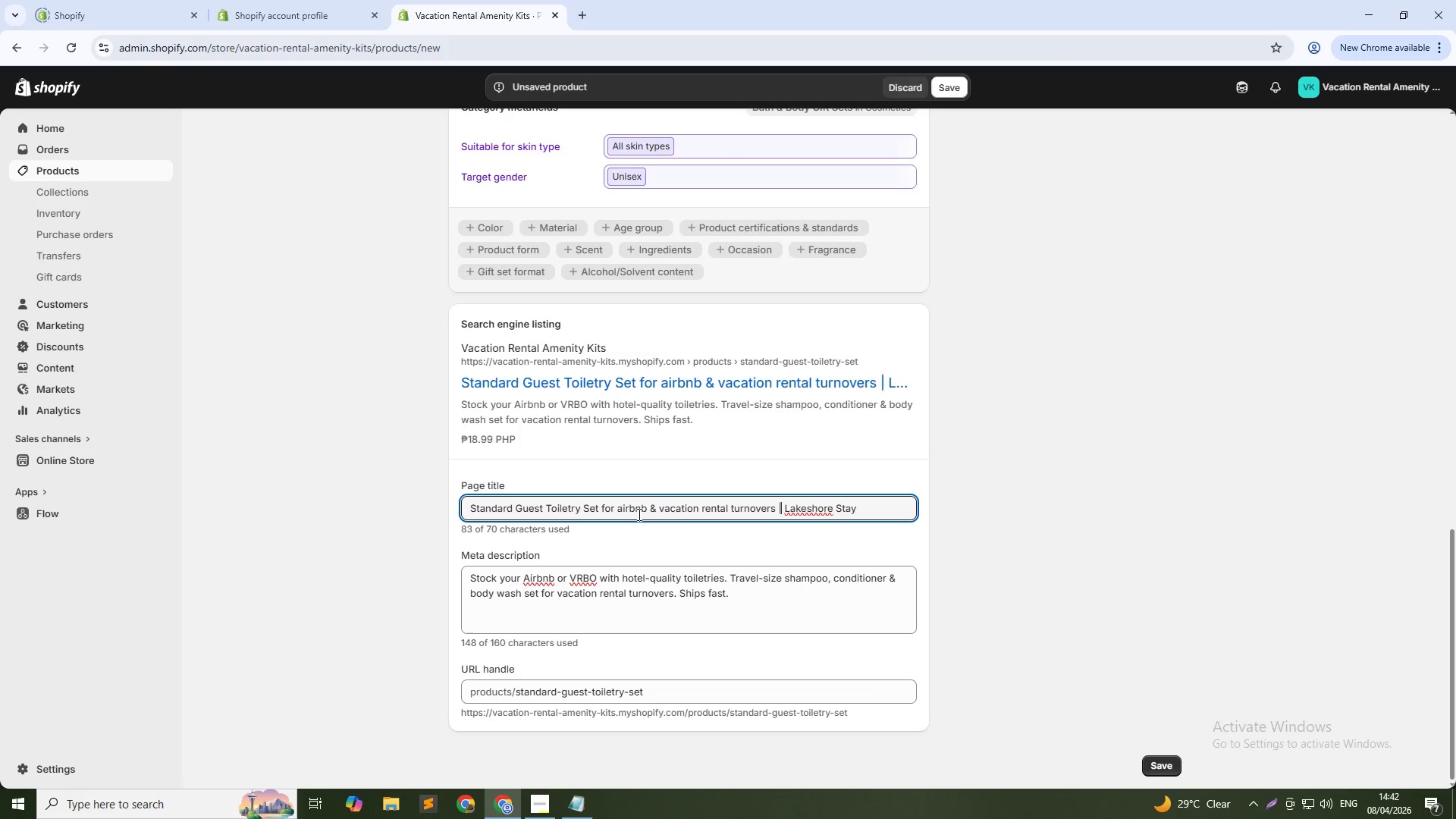 
key(ArrowRight)
 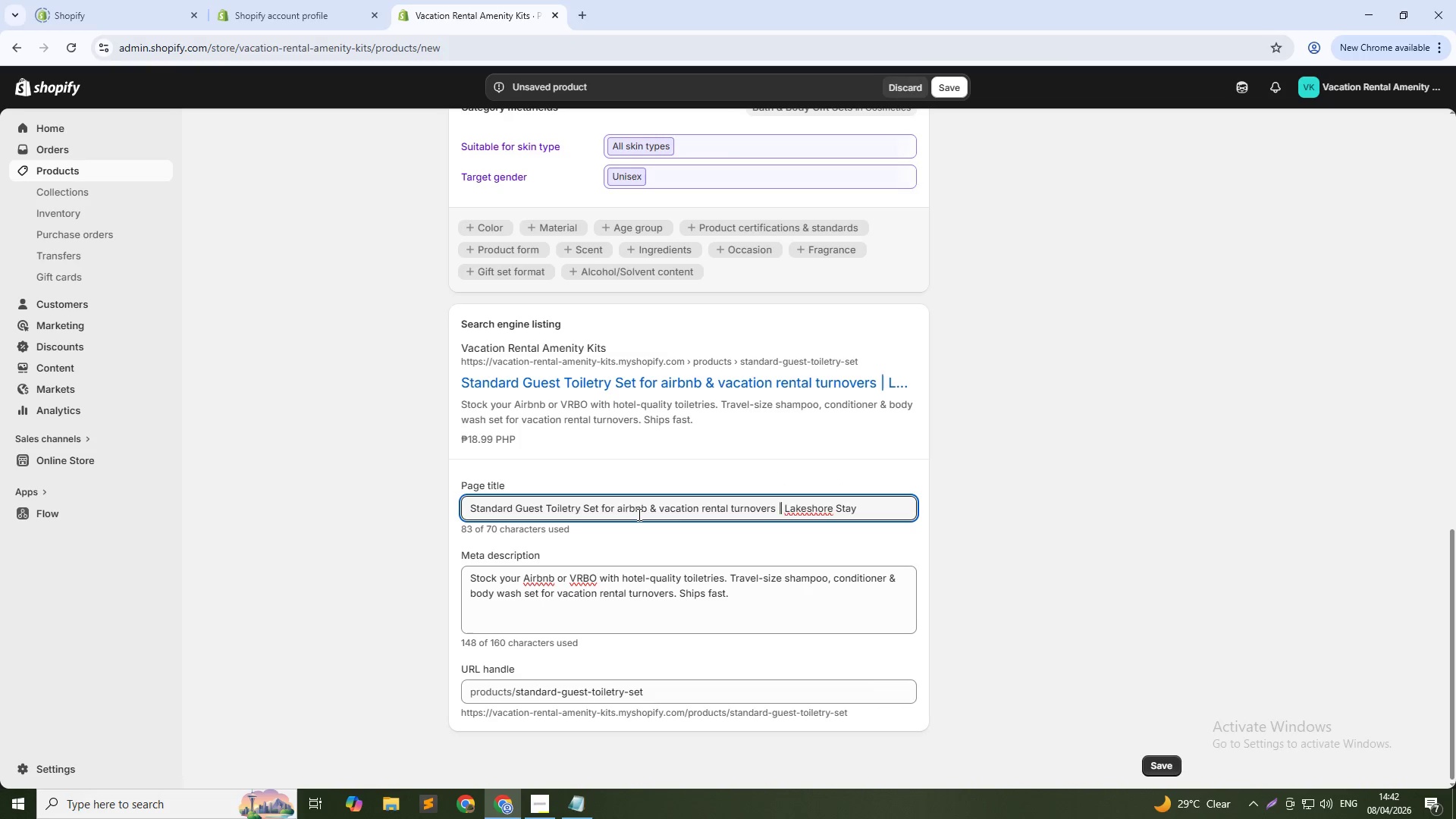 
key(ArrowRight)
 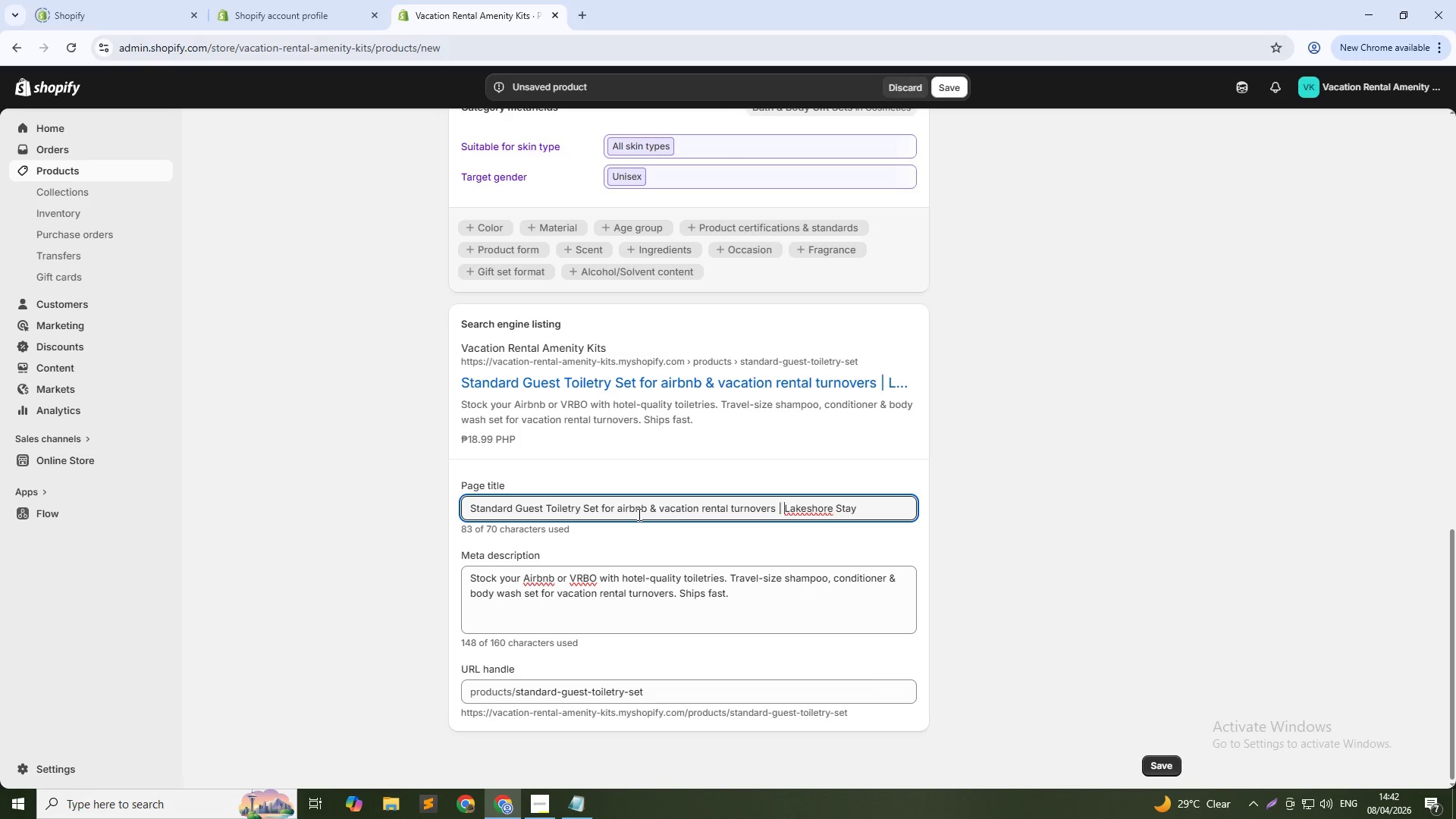 
key(ArrowRight)
 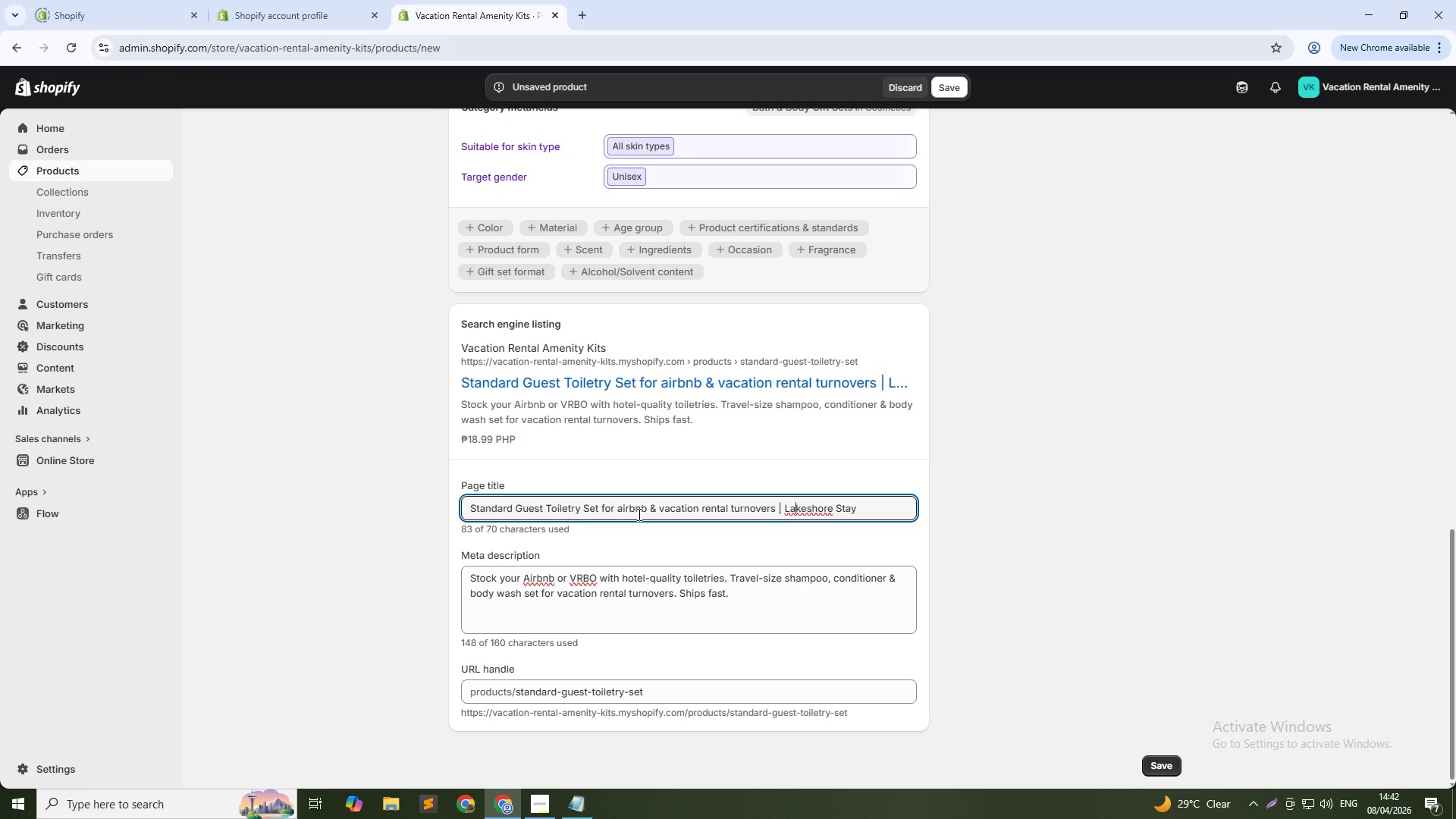 
key(ArrowLeft)
 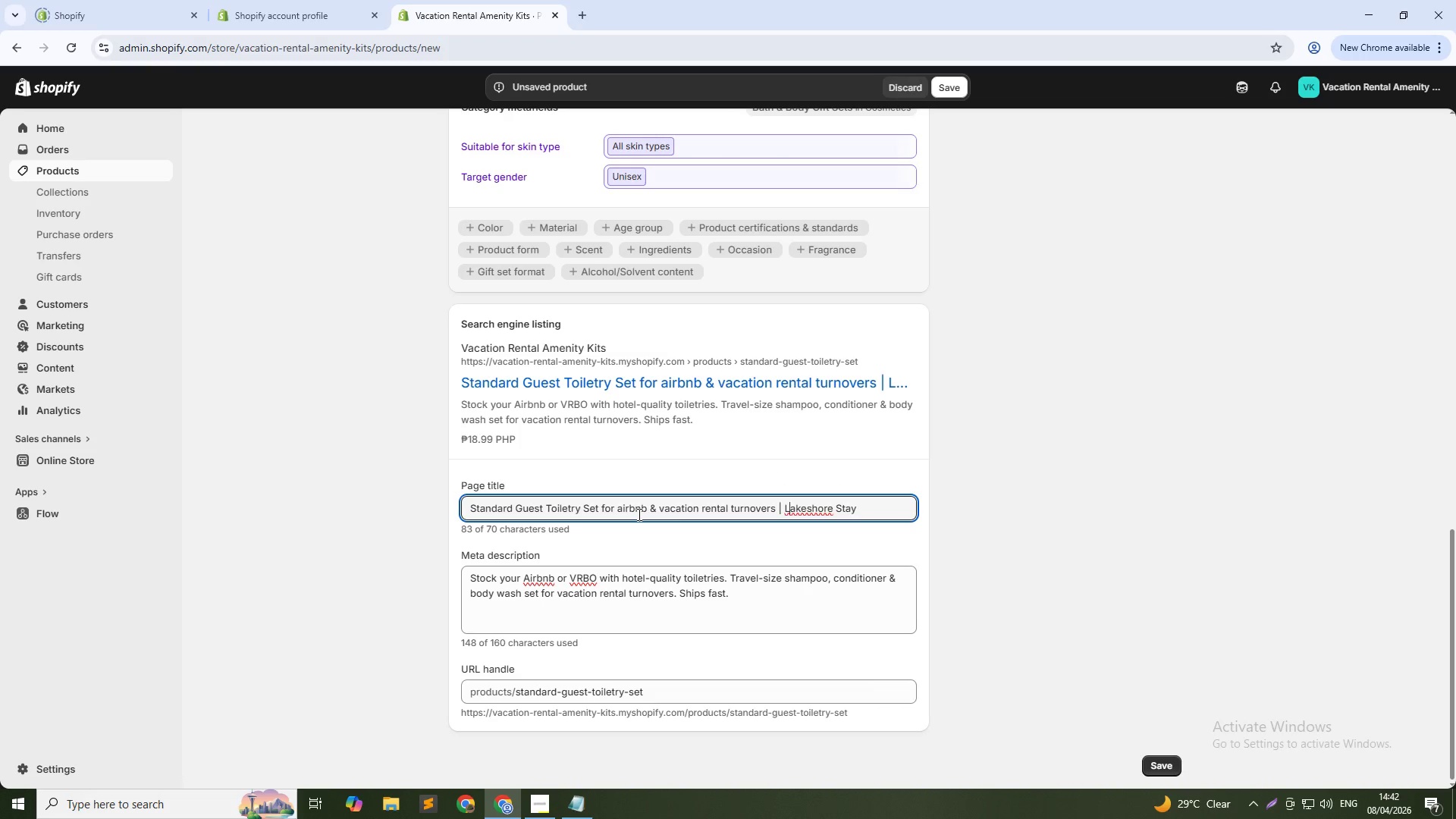 
key(Backspace)
 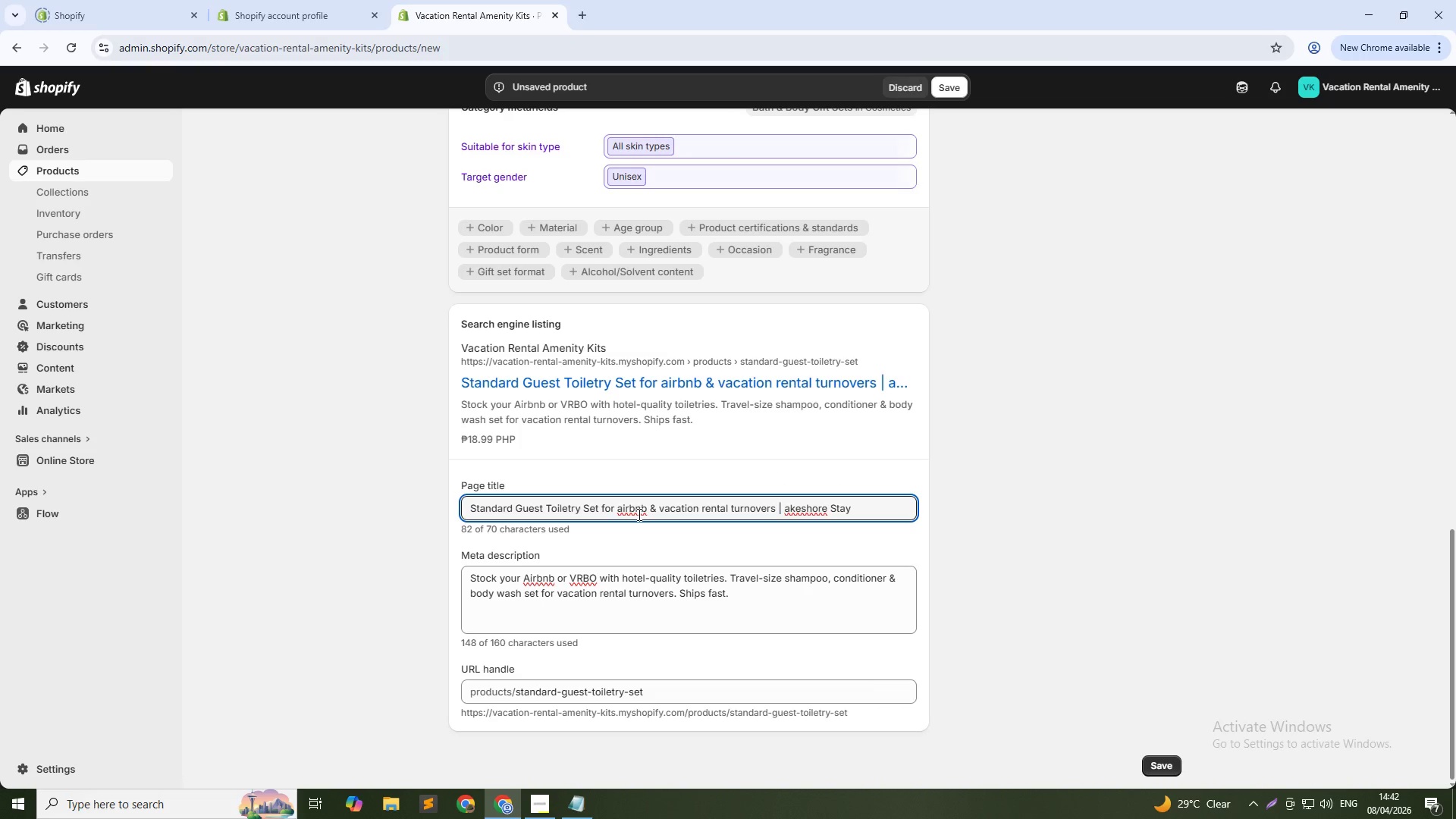 
key(L)
 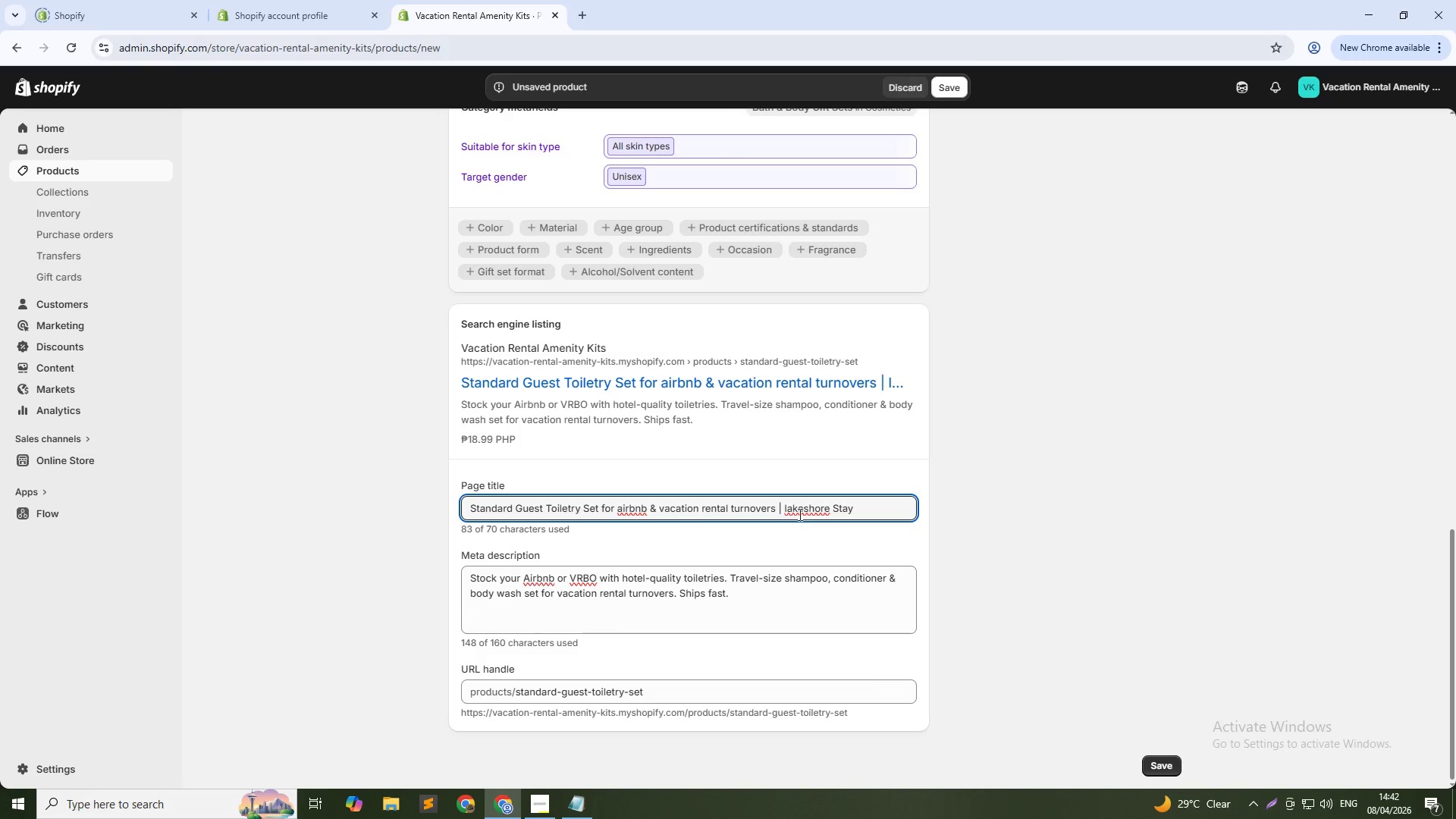 
key(Backspace)
 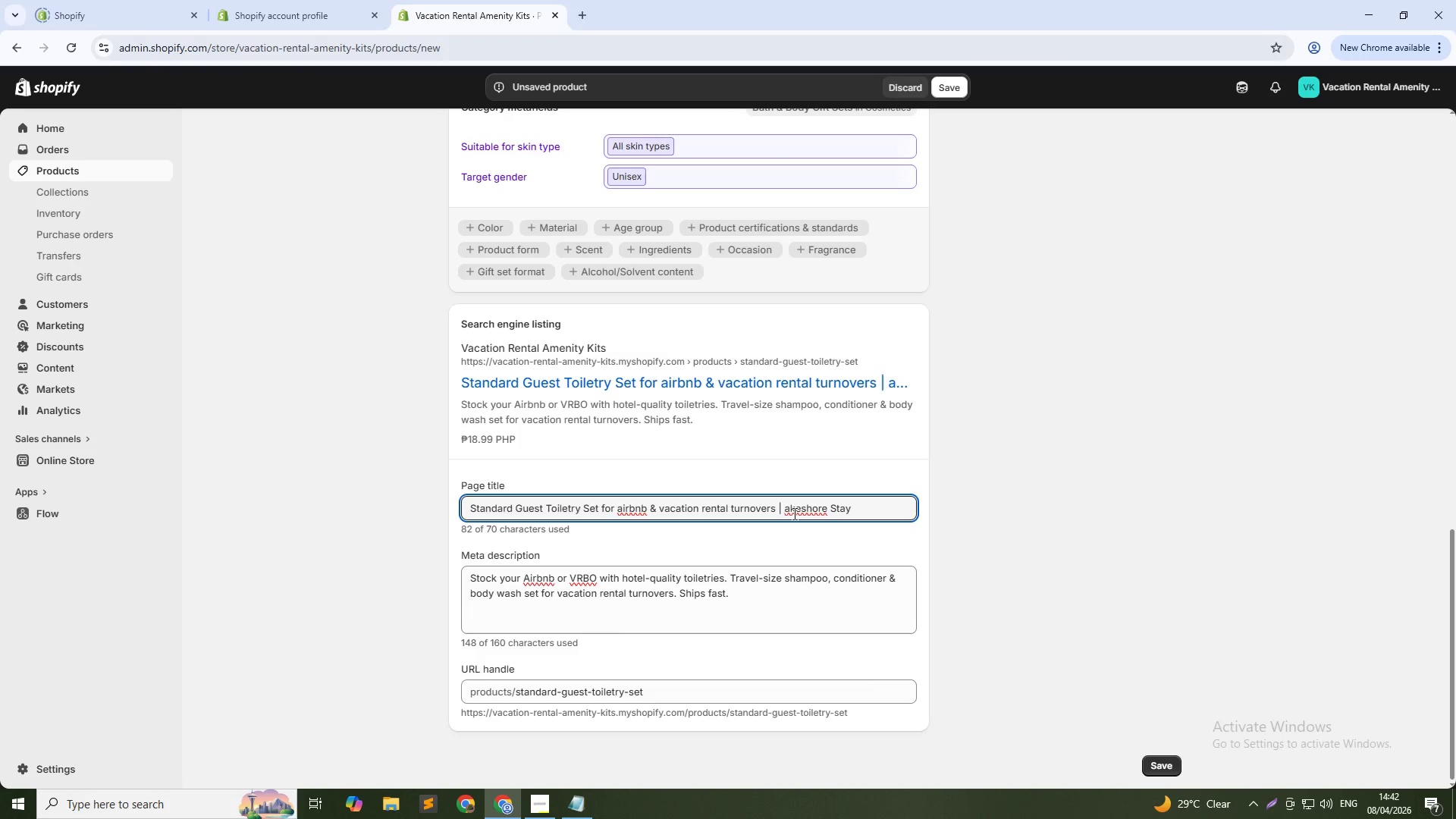 
key(Shift+L)
 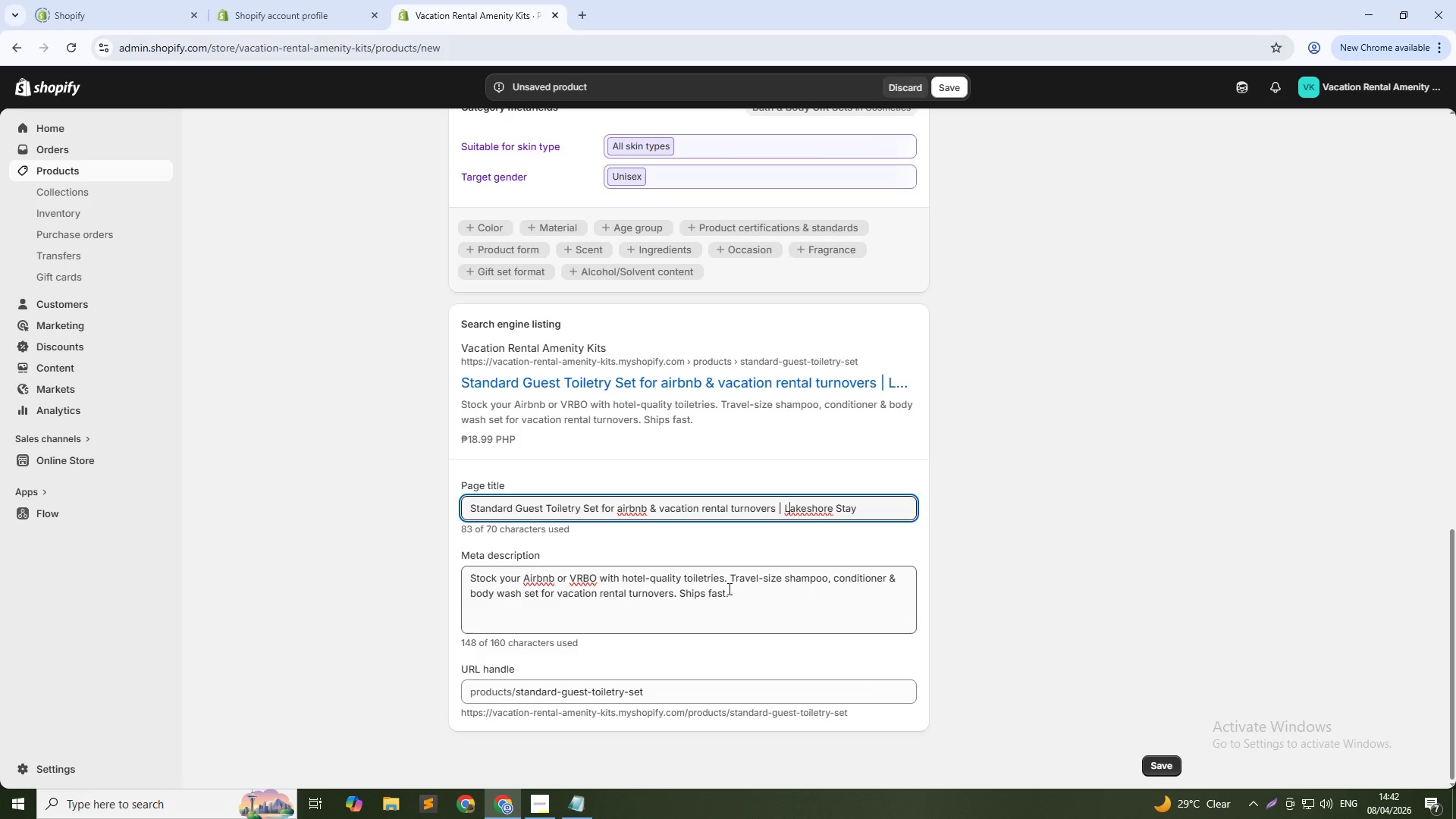 
left_click([752, 613])
 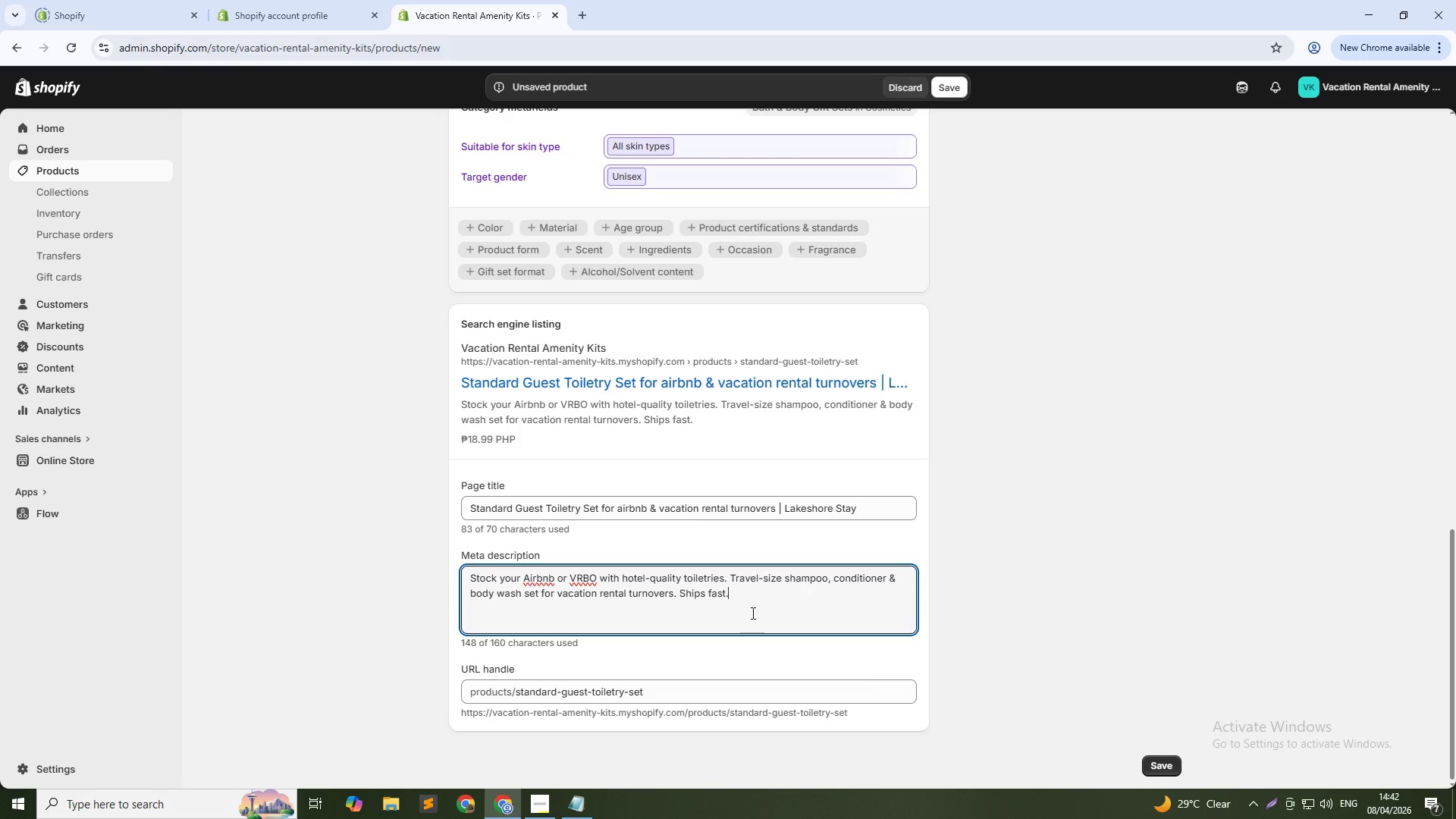 
key(Control+A)
 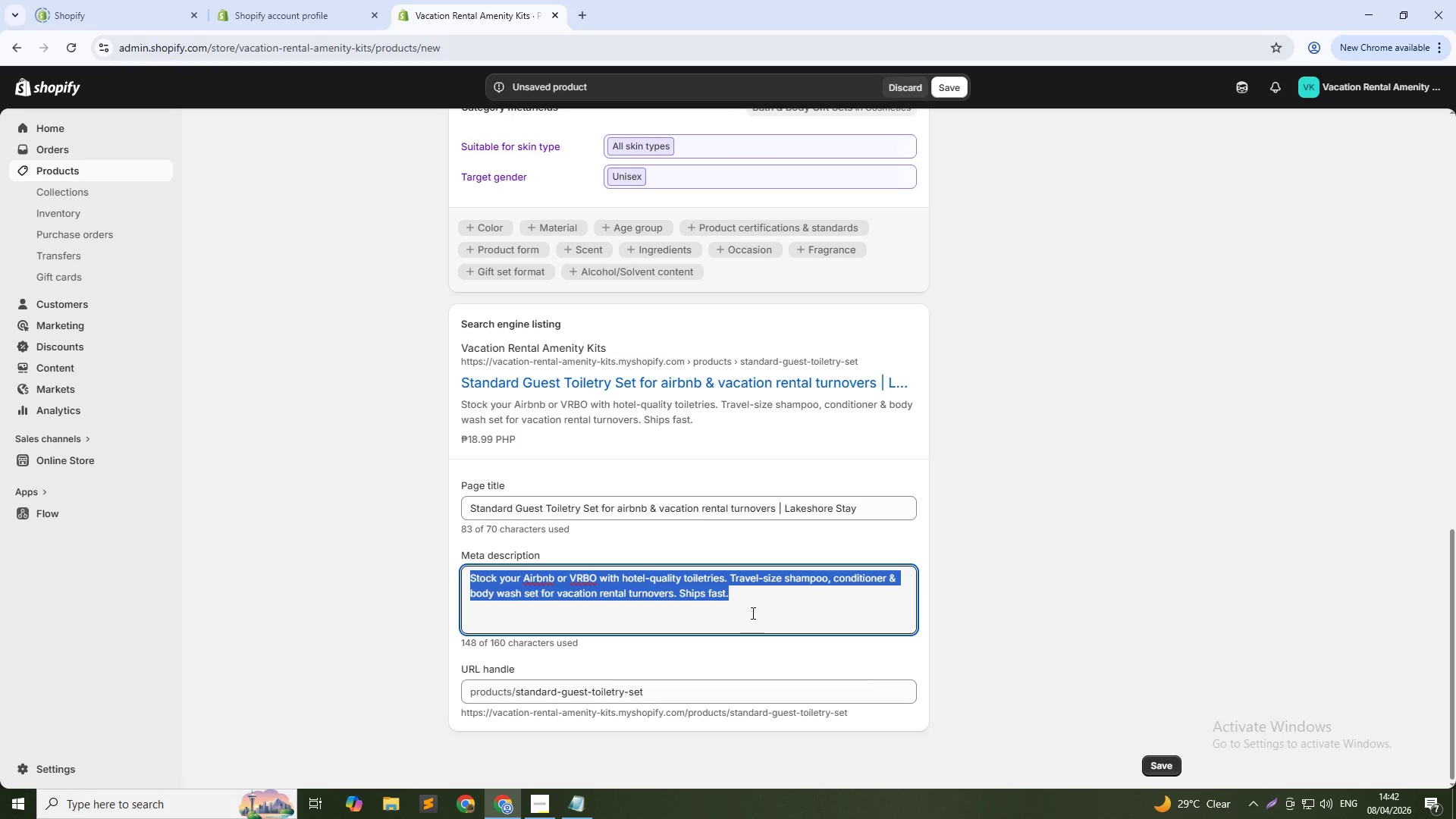 
type(h)
key(Backspace)
type(Hotel-style travel toiletries for short-term rental hosts. Individually wrapped shampoo, conditioner, body wash & lotion. Bulk packs available. Ships fast.)
 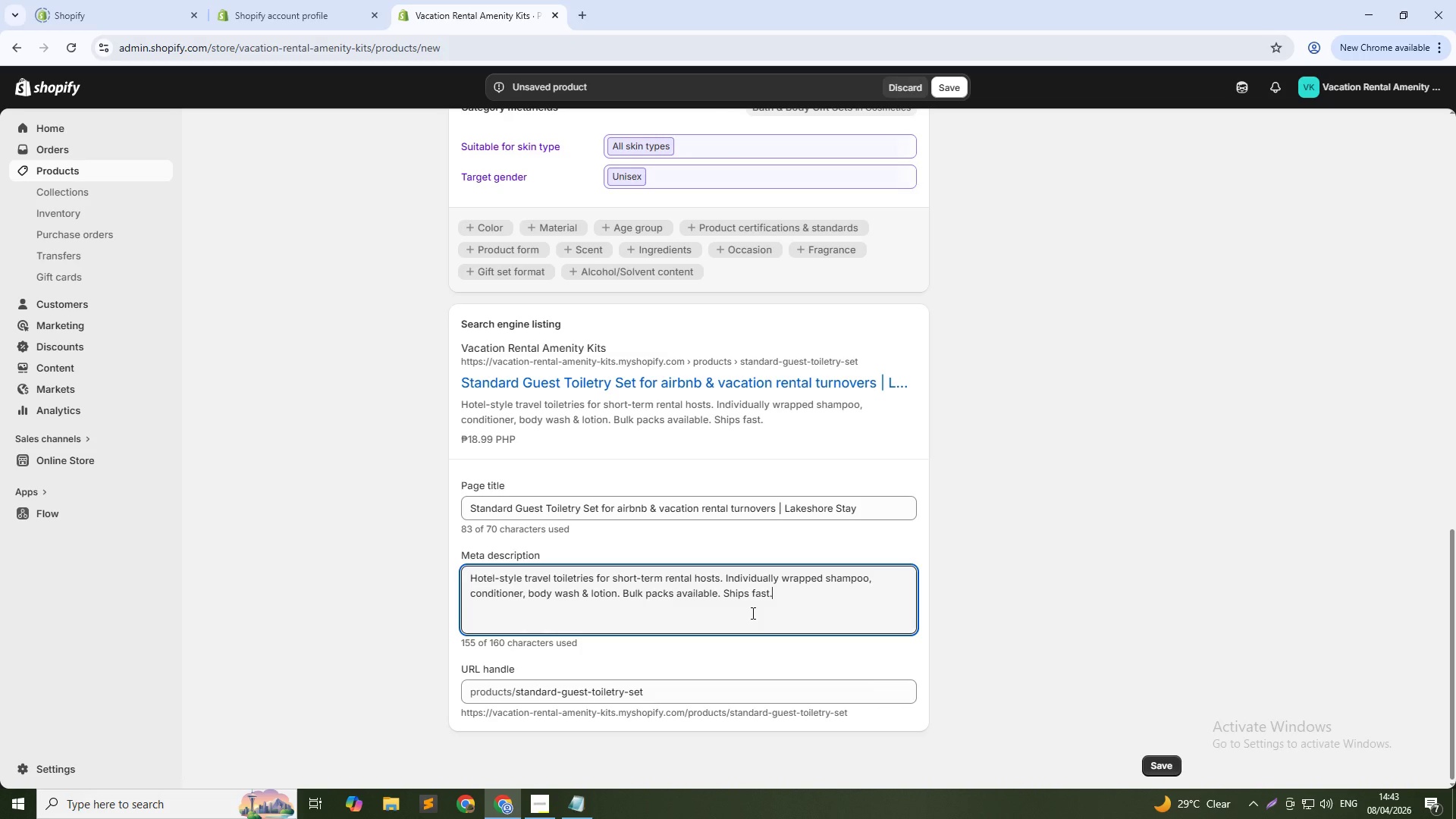 
scroll: coordinate [1012, 591], scroll_direction: up, amount: 12.0
 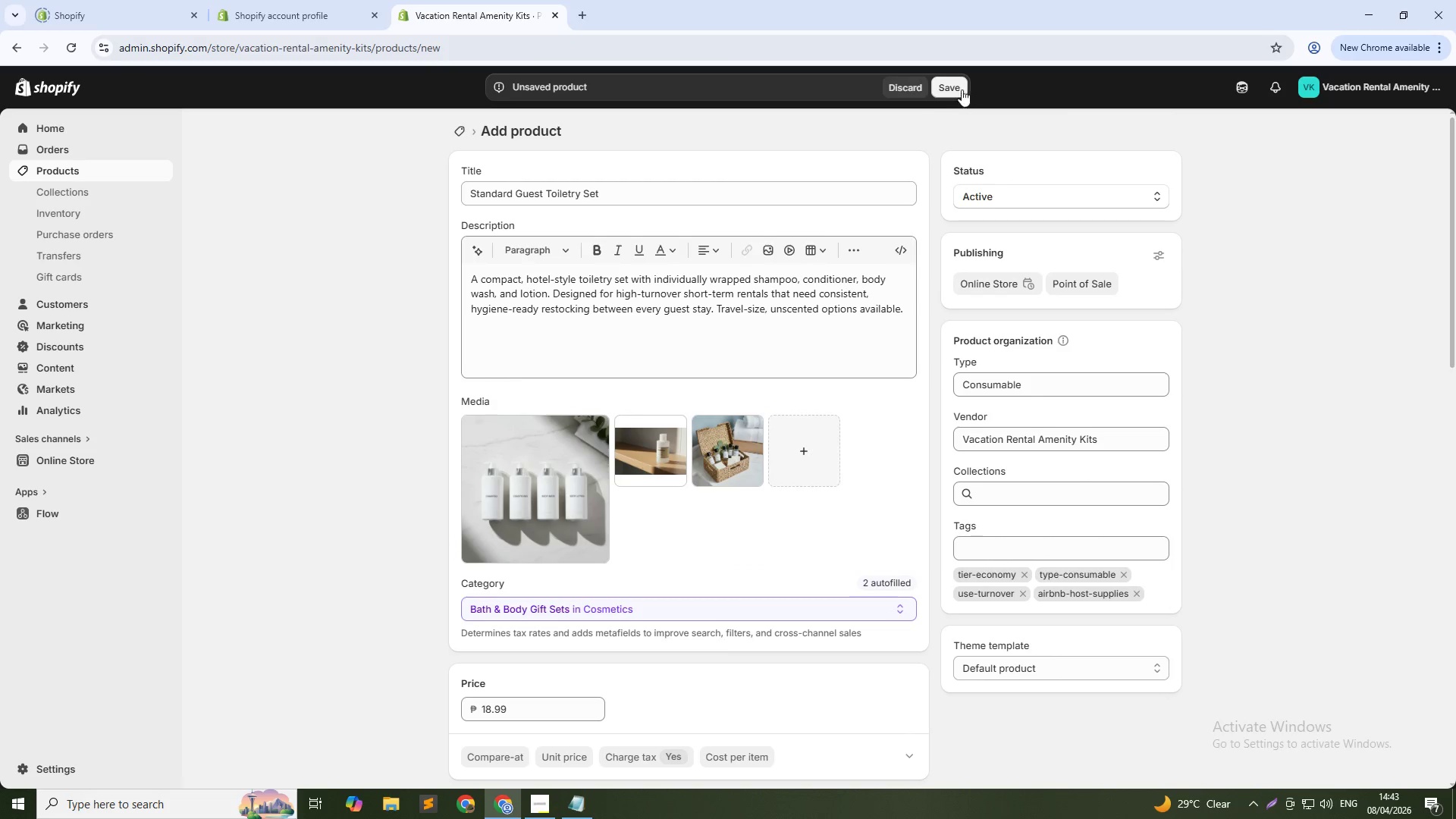 
left_click([959, 82])
 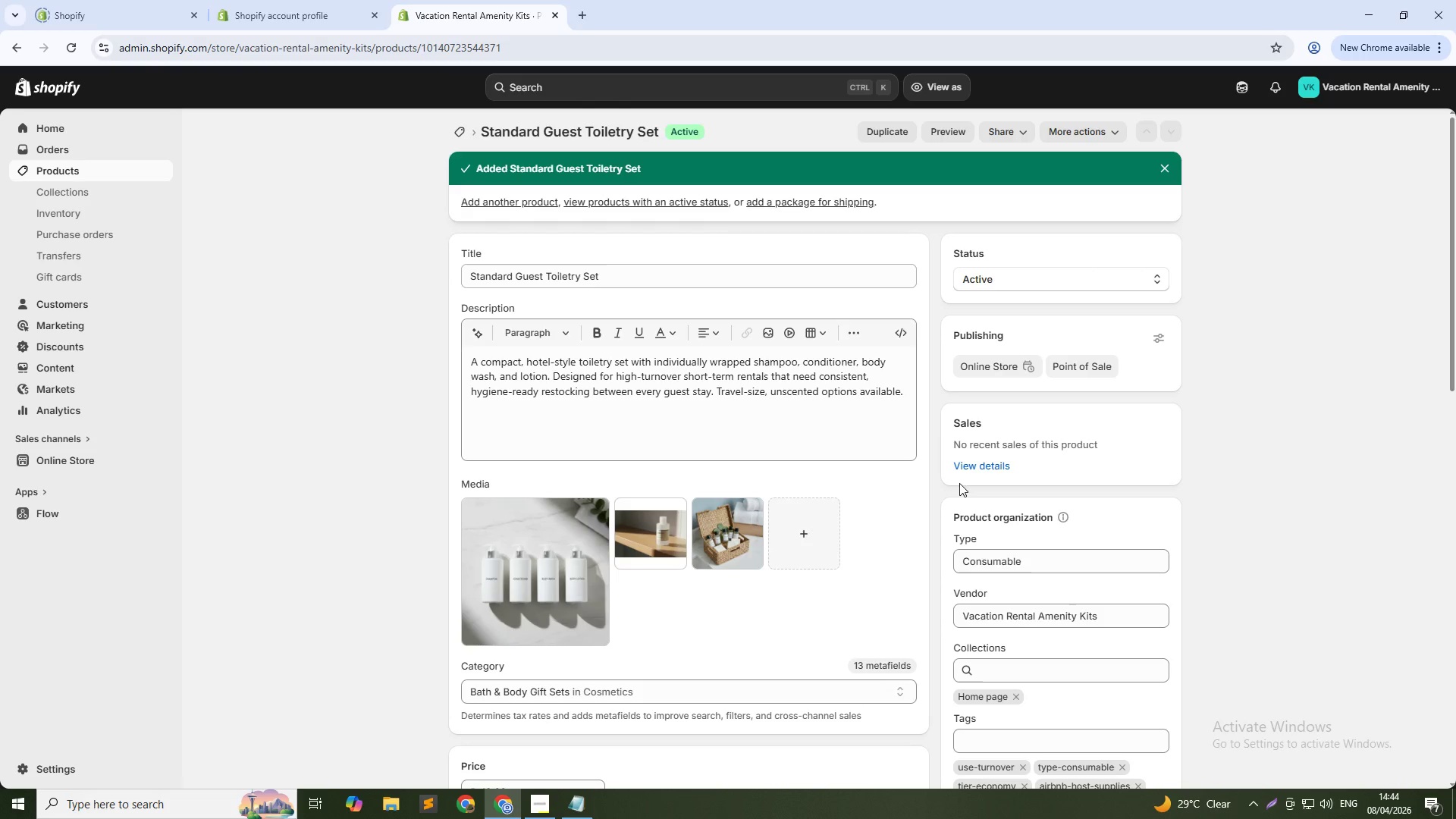 
wait(52.39)
 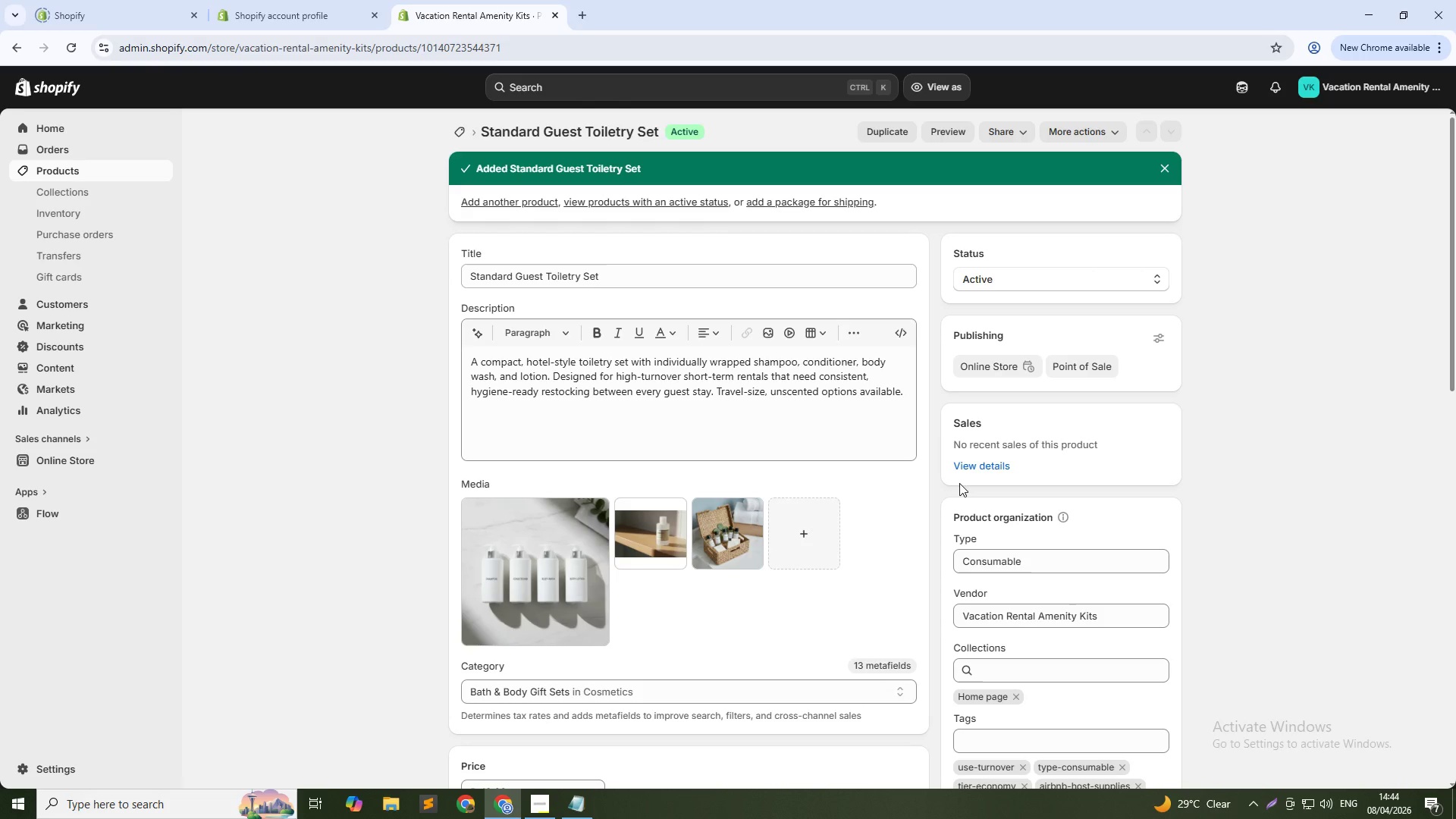 
left_click([460, 128])
 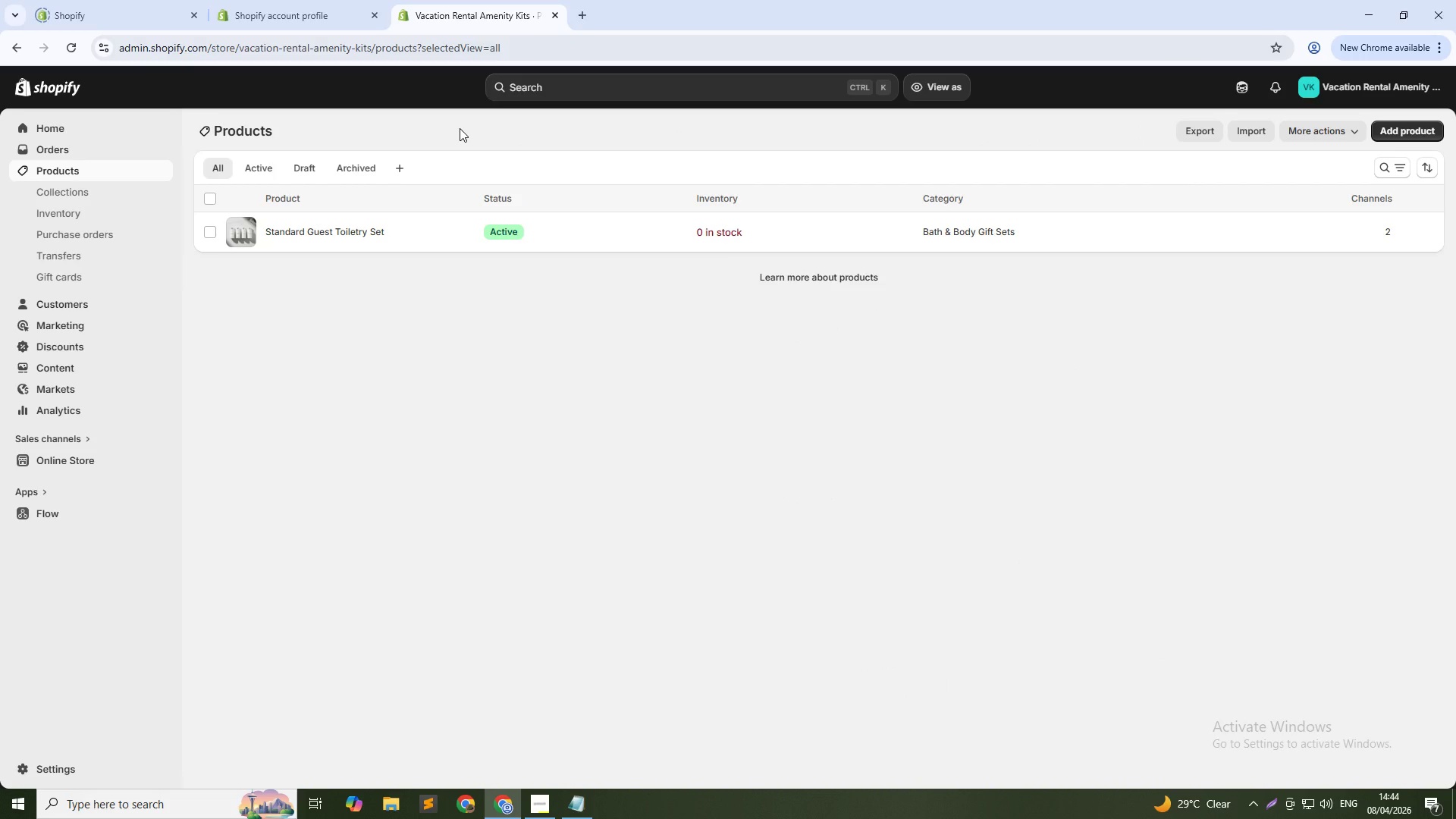 
wait(8.97)
 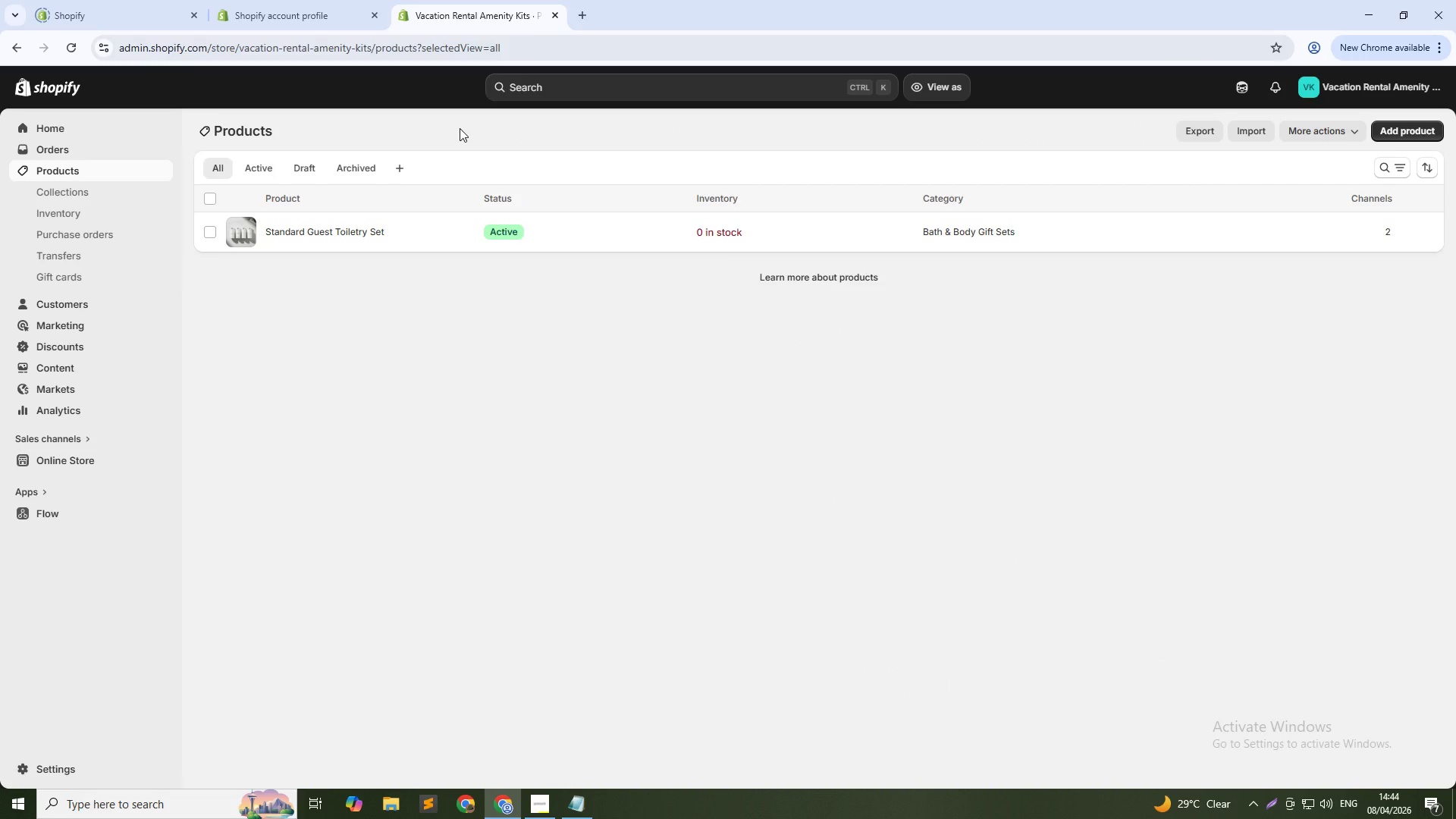 
left_click([1425, 135])
 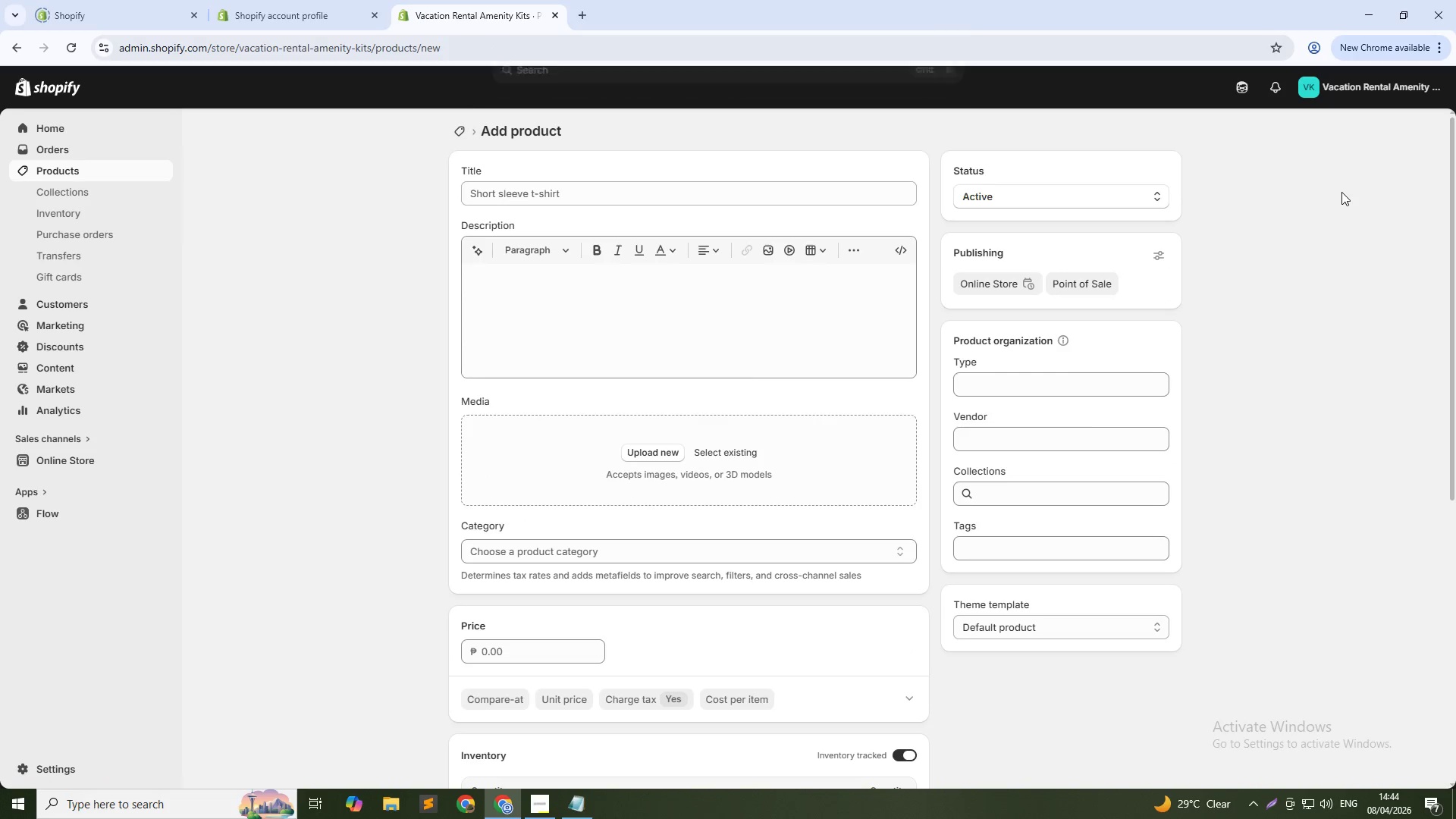 
left_click([787, 187])
 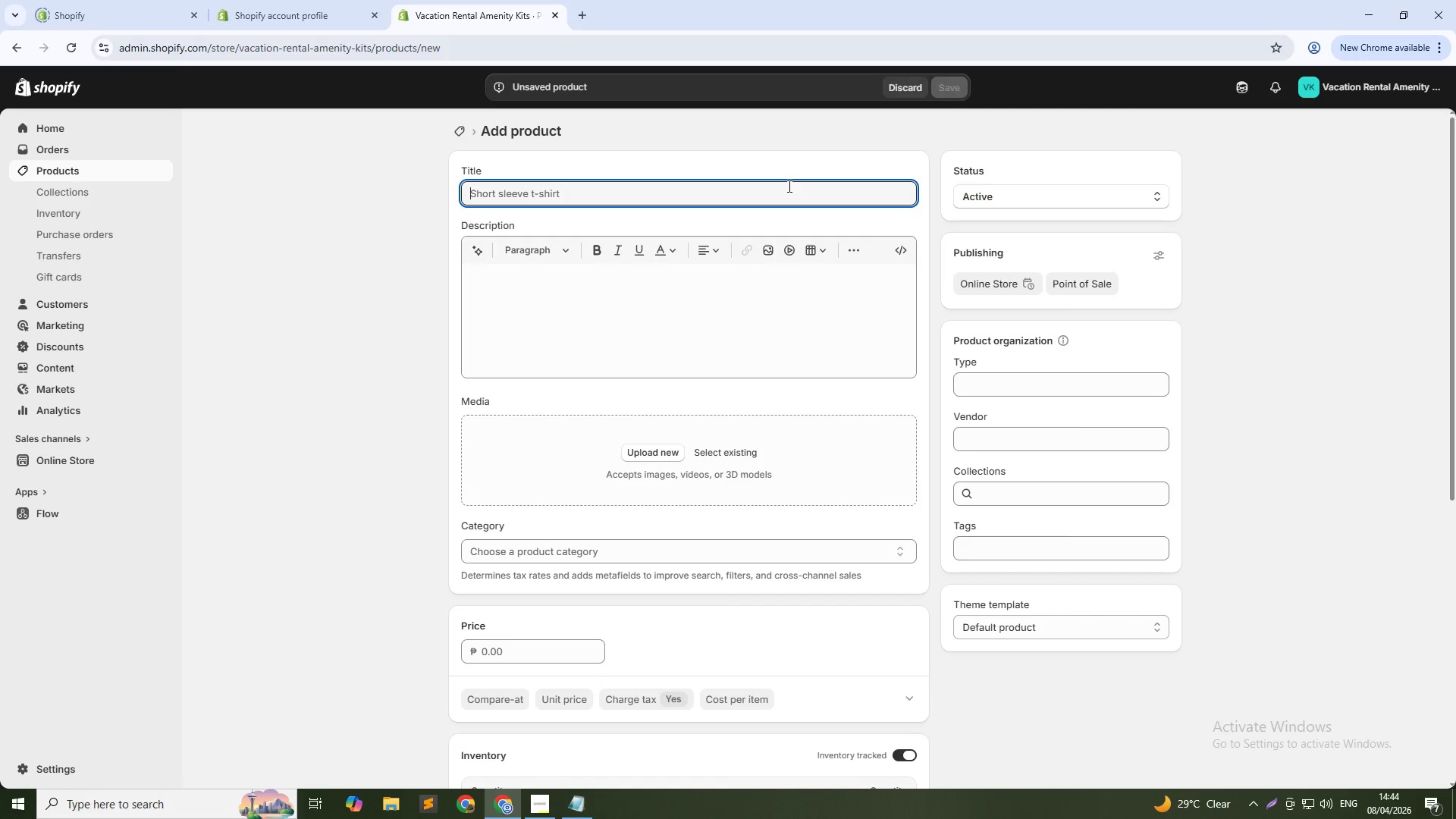 
wait(15.89)
 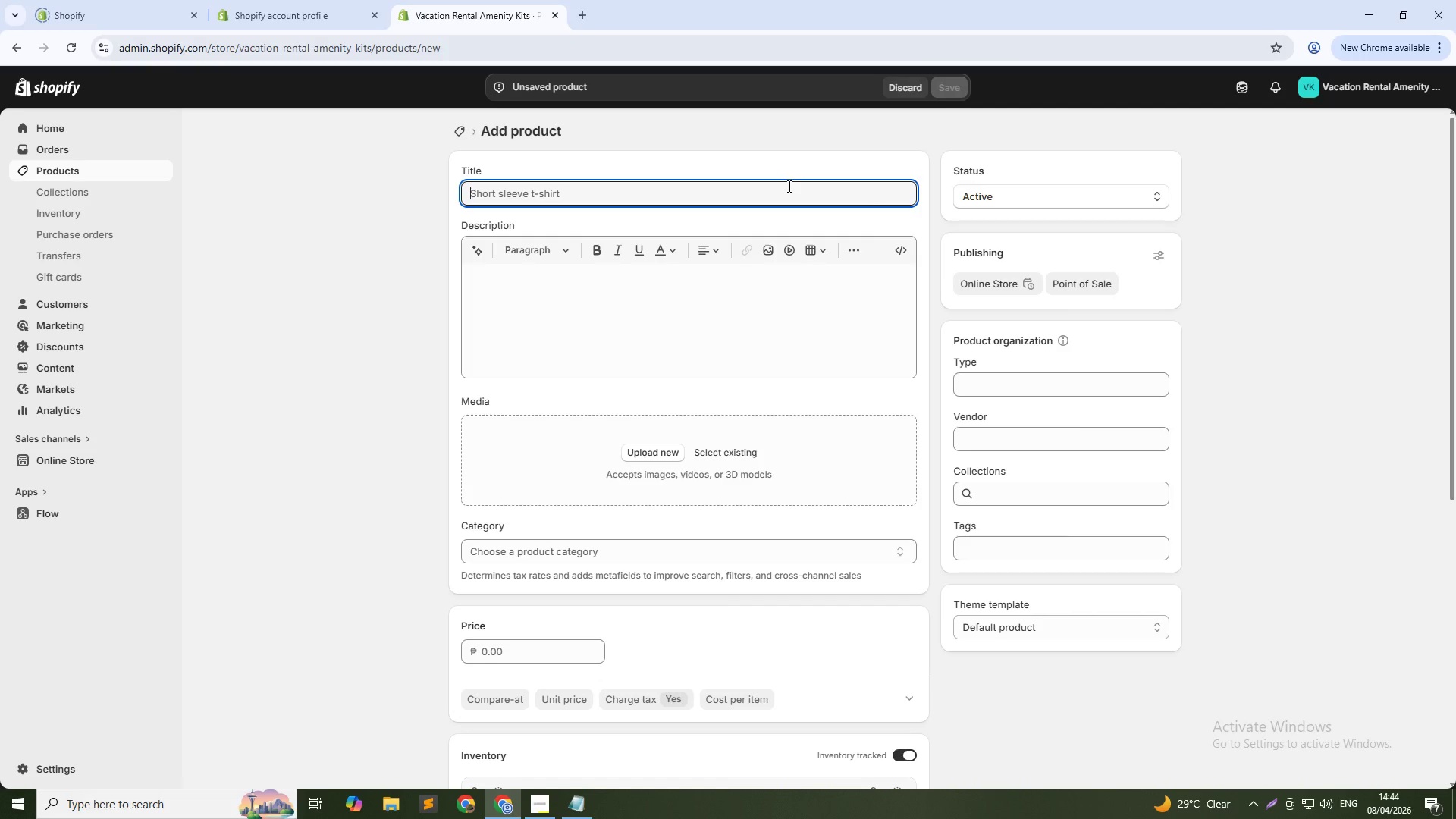 
type(Basic Coffee Starter Kit)
 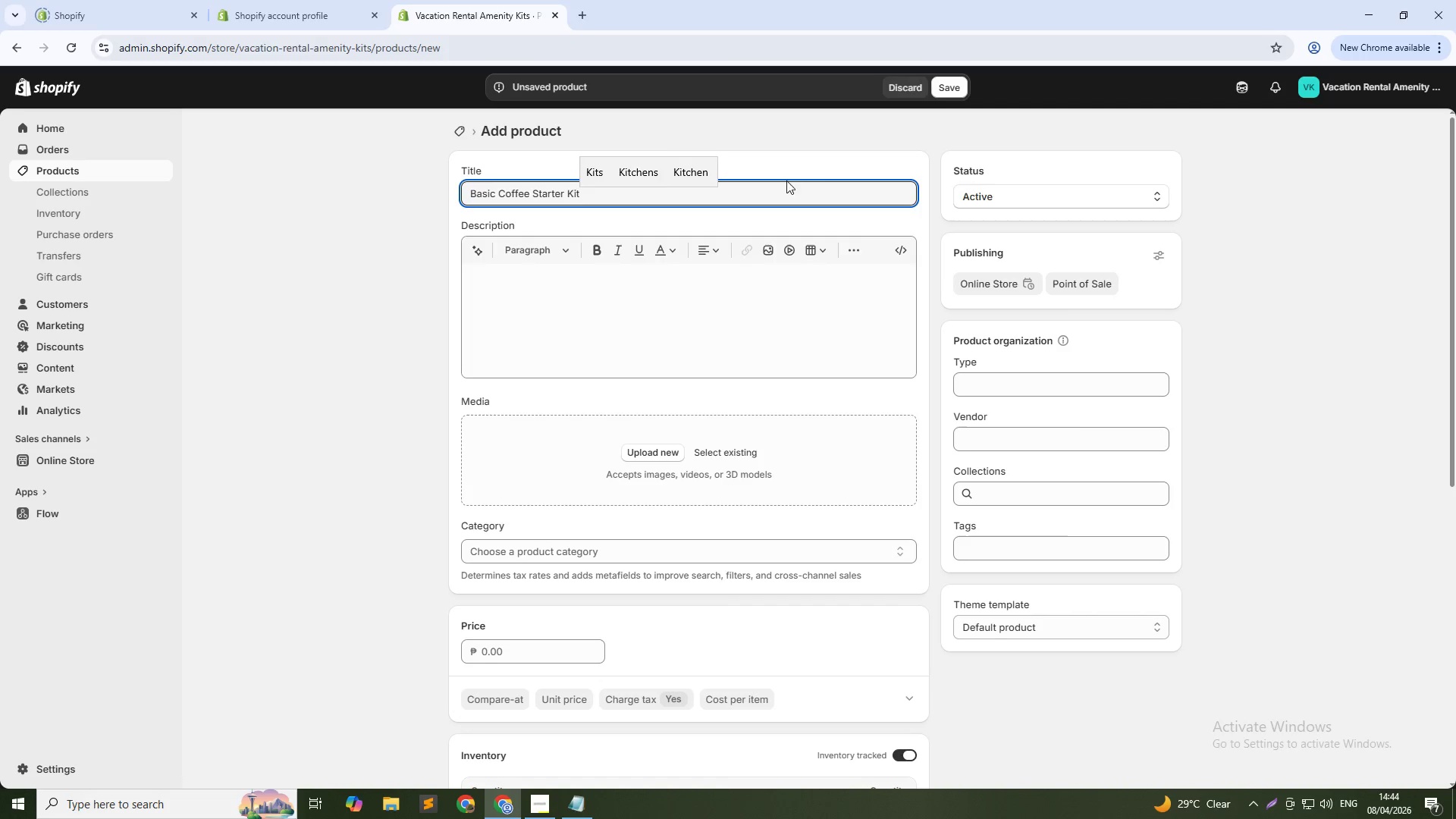 
left_click([592, 287])
 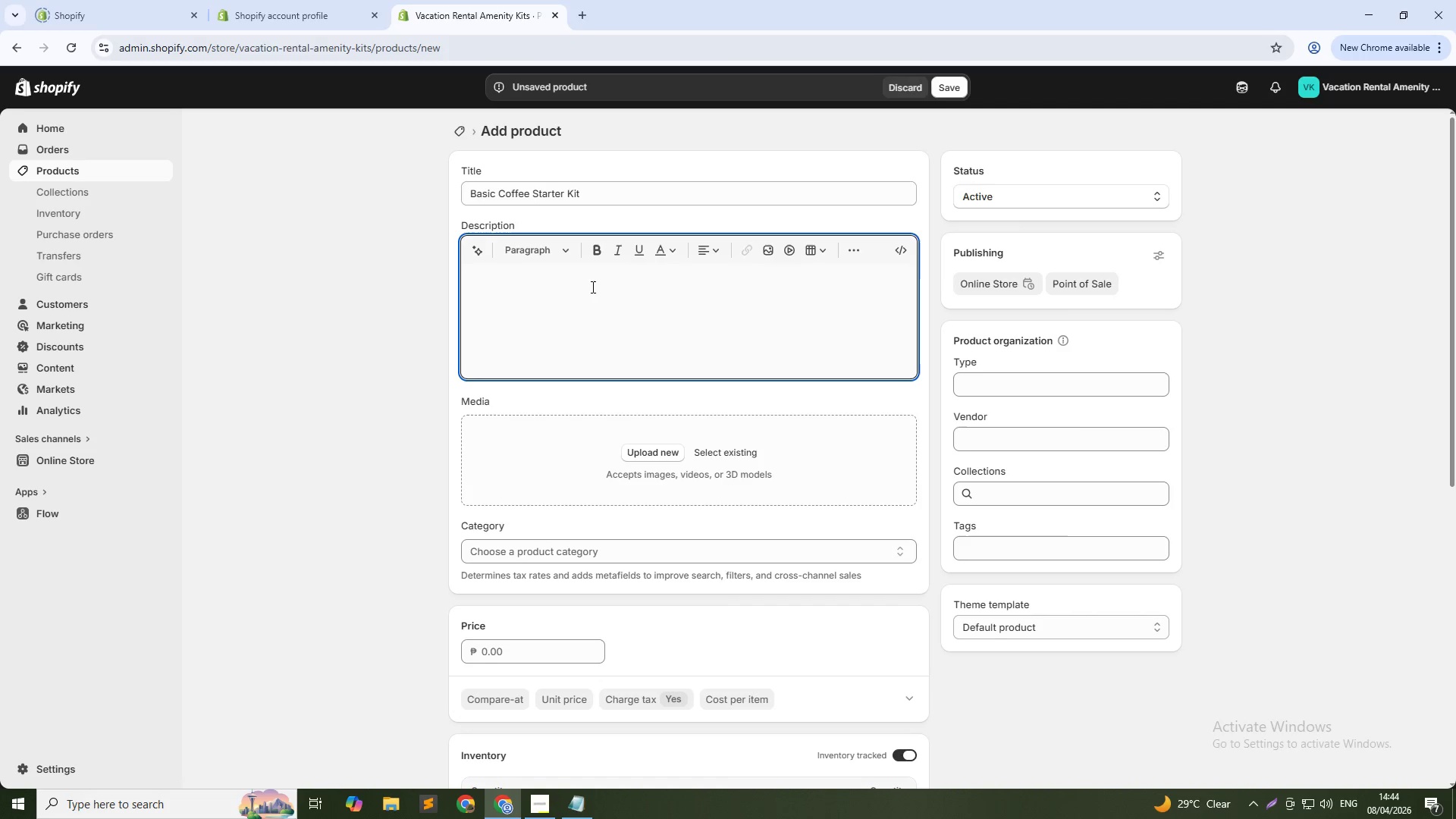 
type(A no )
key(Backspace)
type(-fuss, ready-to-set)
 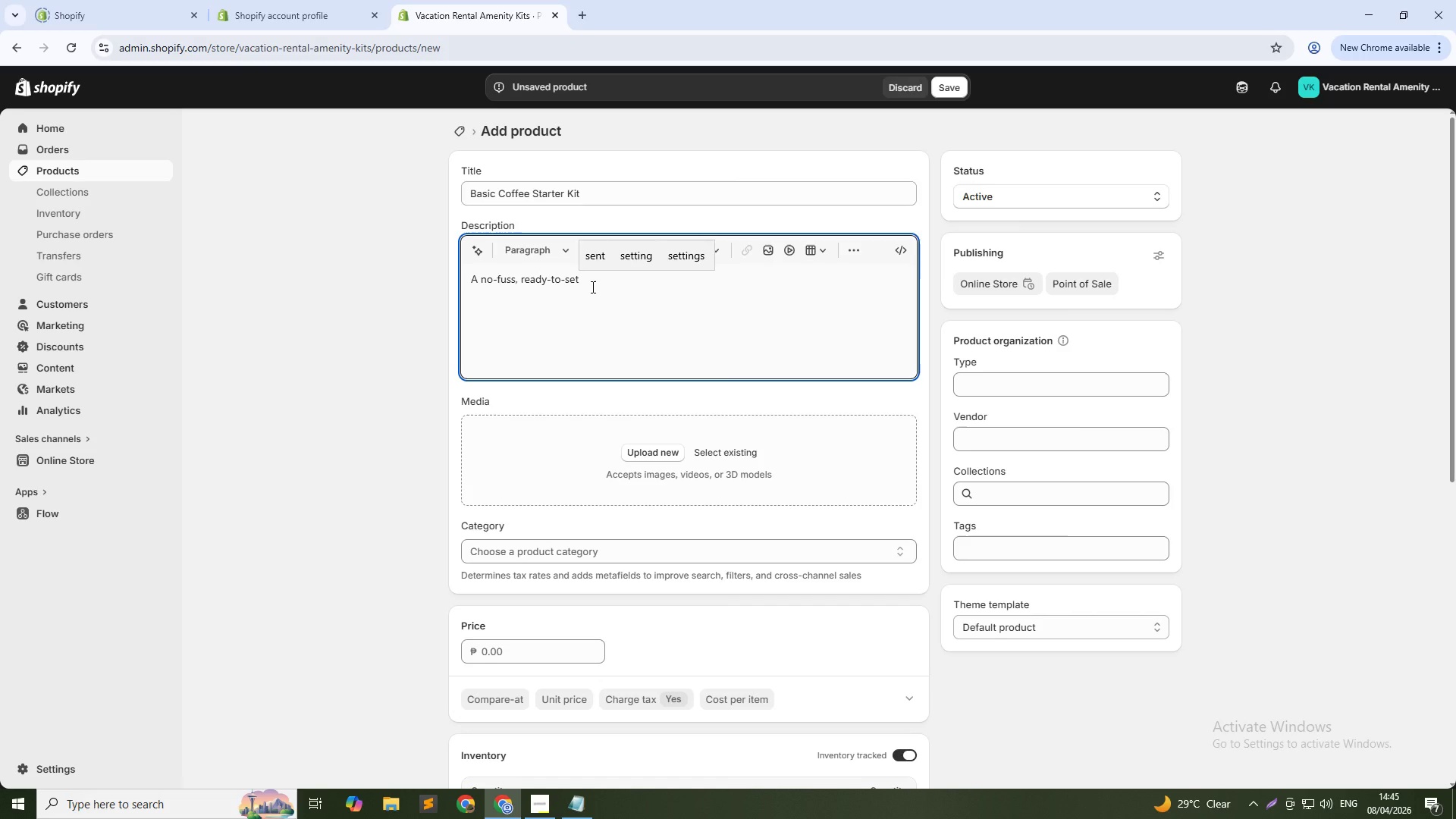 
type( coffee kit with pre-measured ground coffee packets, sugar sachets, non-dairy creamer sticks, and stir spoons. Ideal for economo)
key(Backspace)
type(y short-term rentals that want to offer a simple morning experience without bulk purchasing hassle.)
 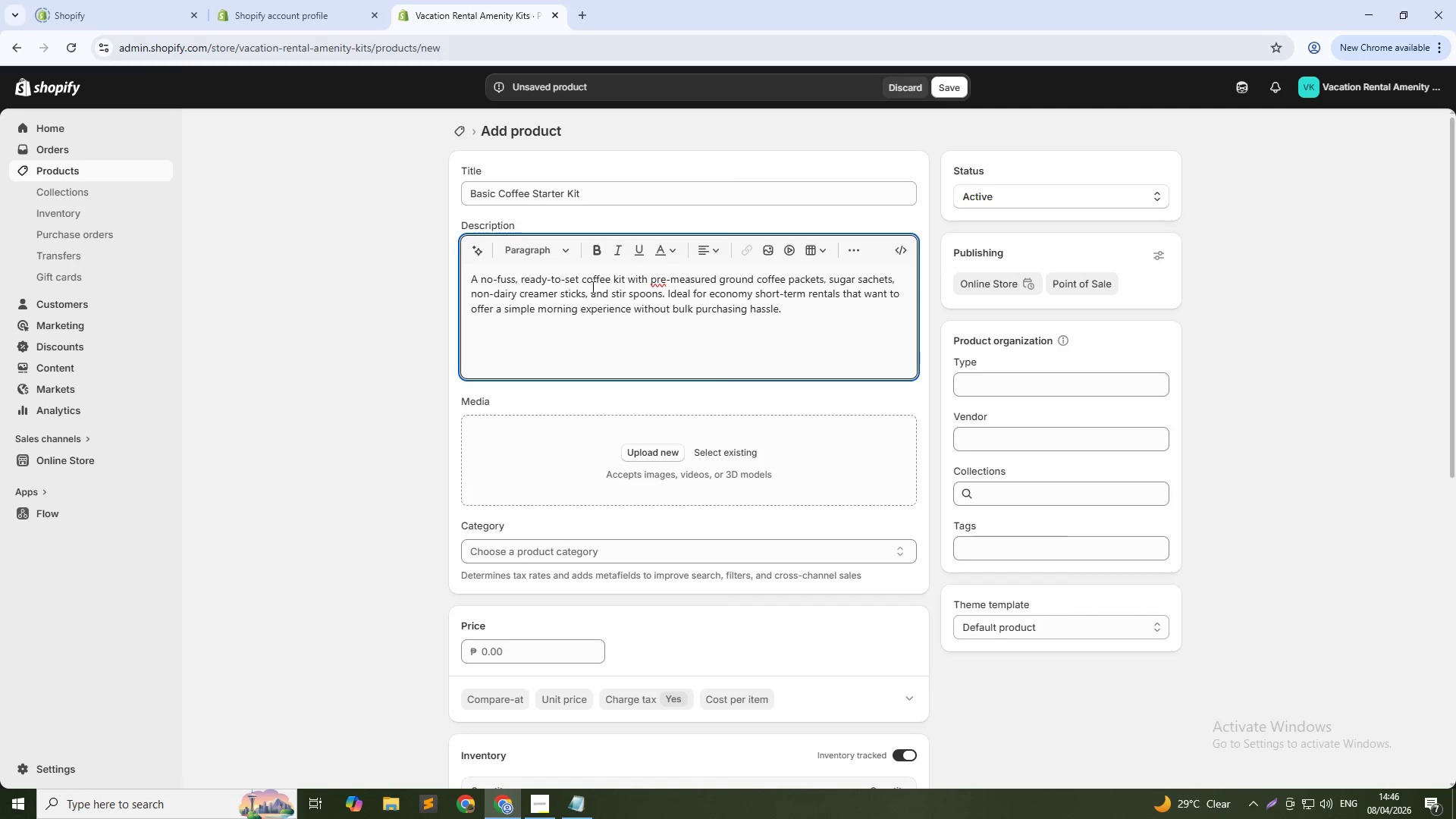 
left_click([557, 653])
 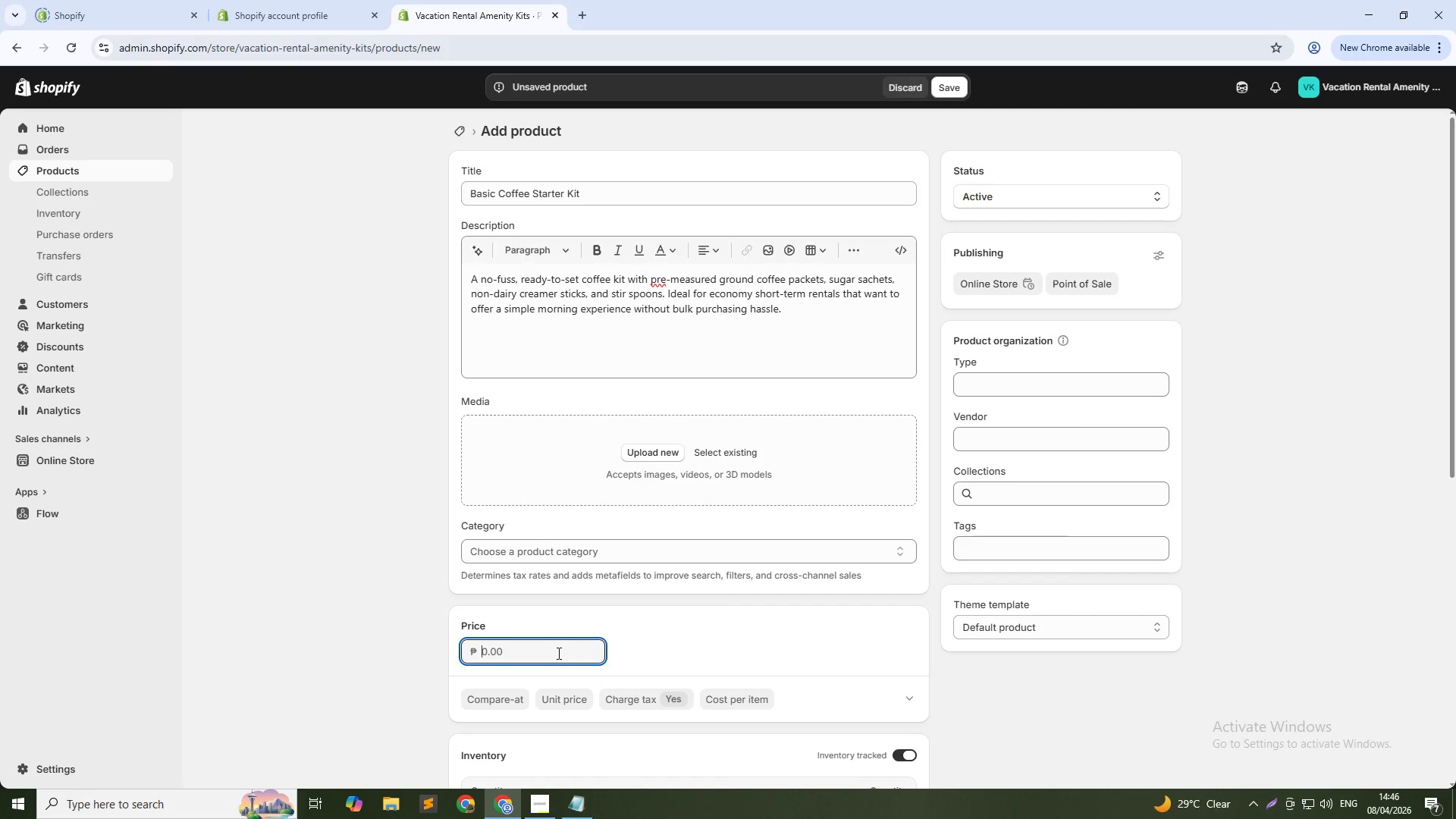 
key(Numpad2)
 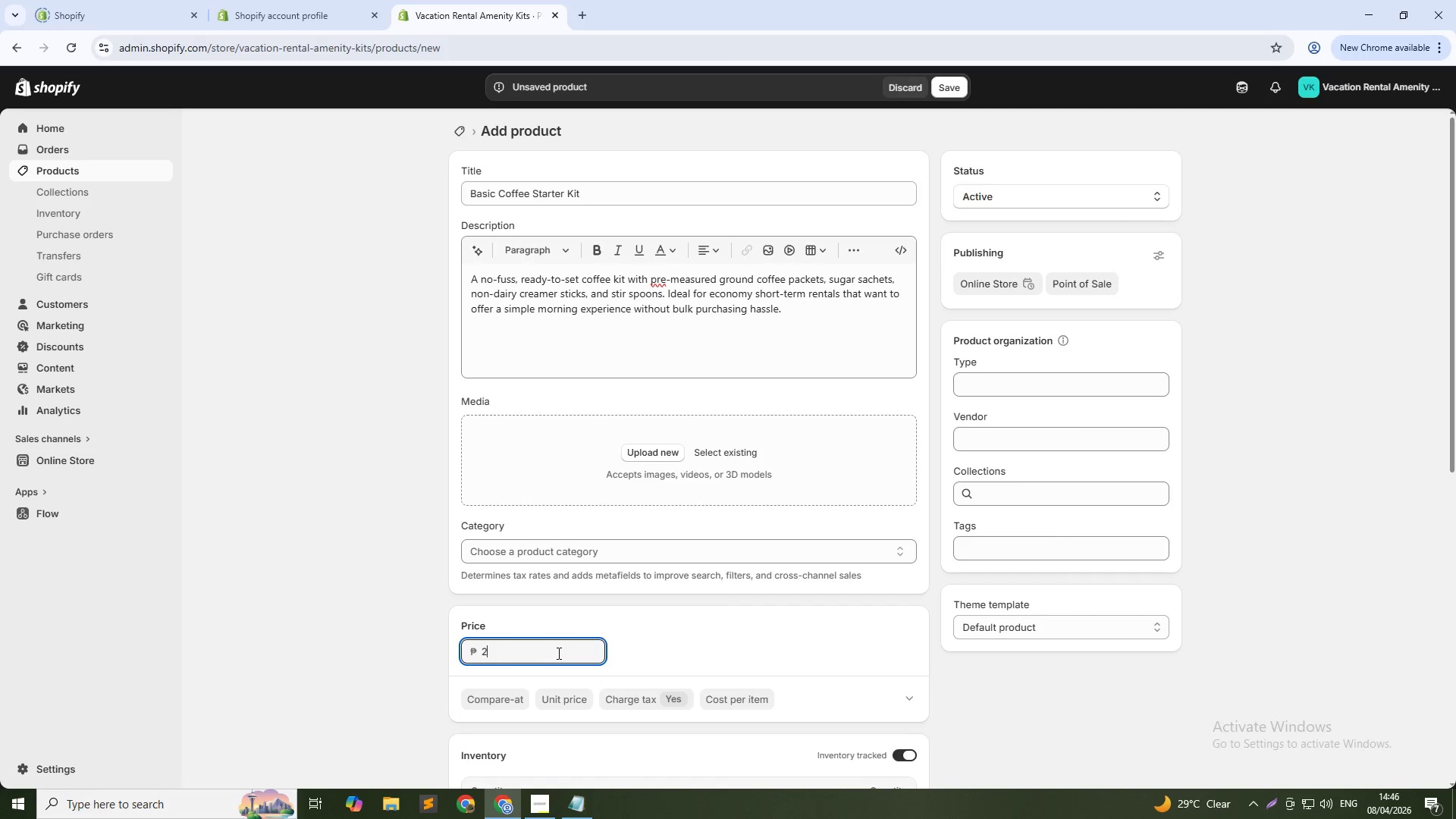 
key(Numpad2)
 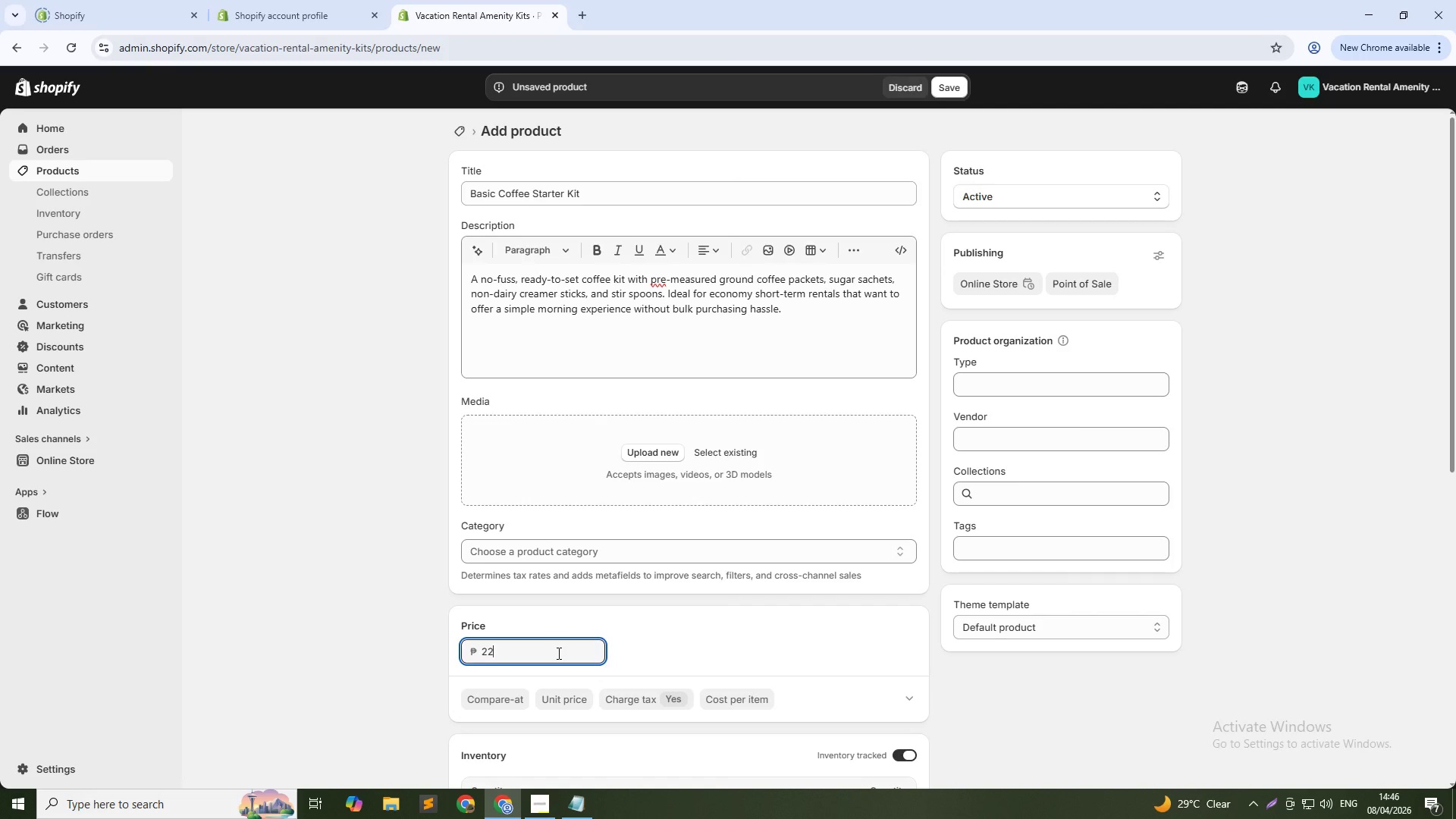 
key(NumpadDecimal)
 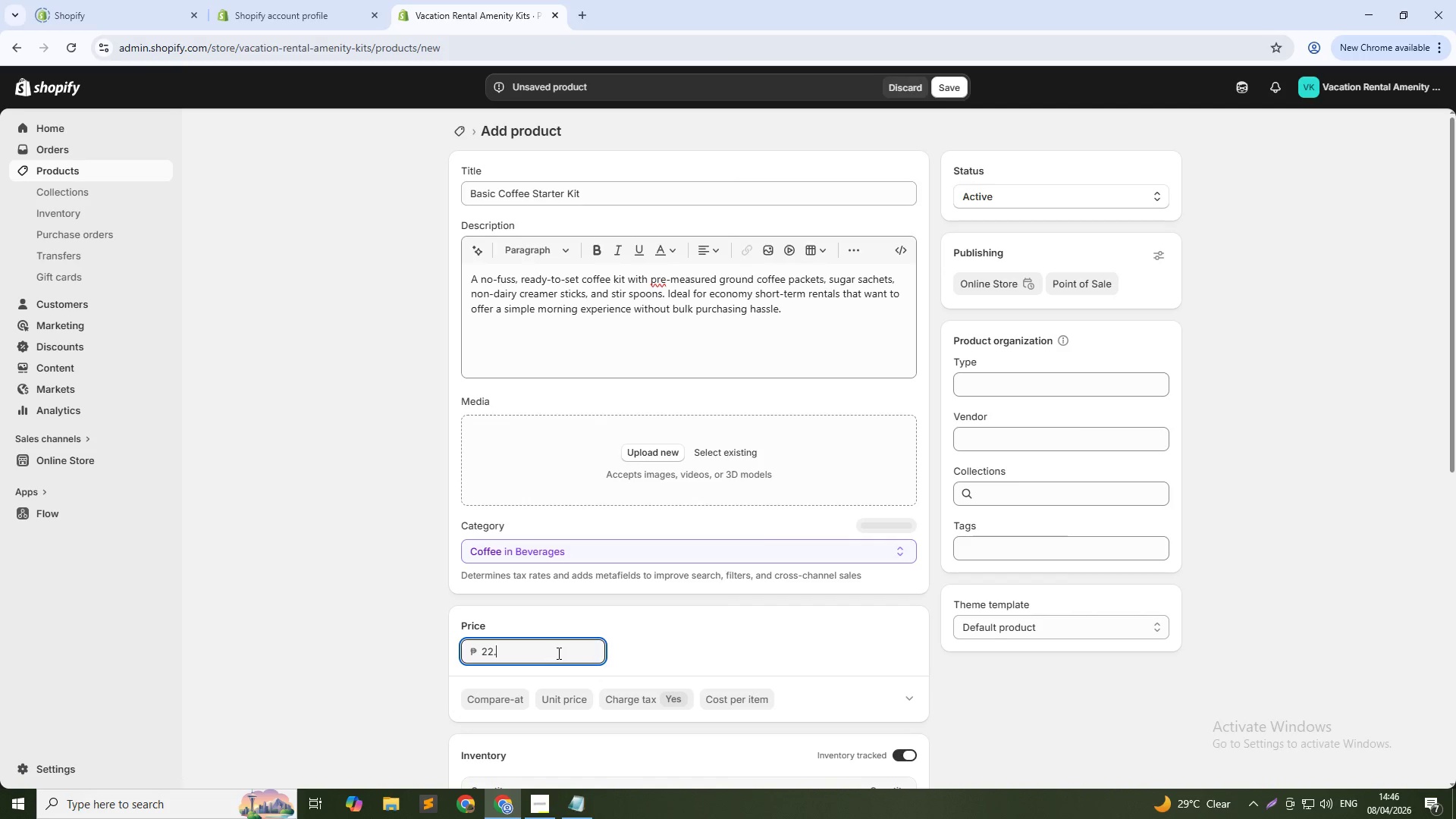 
key(Numpad5)
 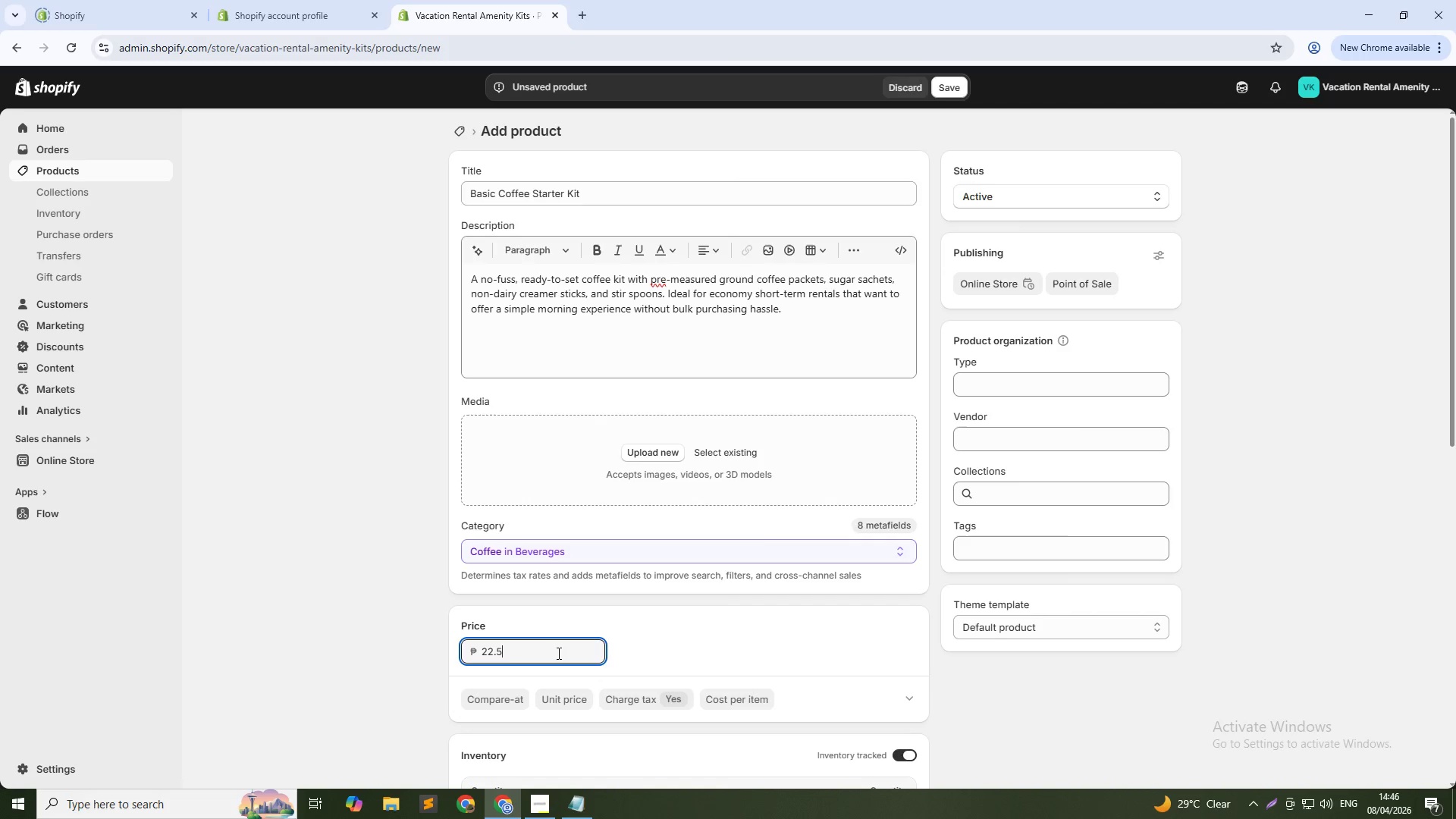 
key(Numpad0)
 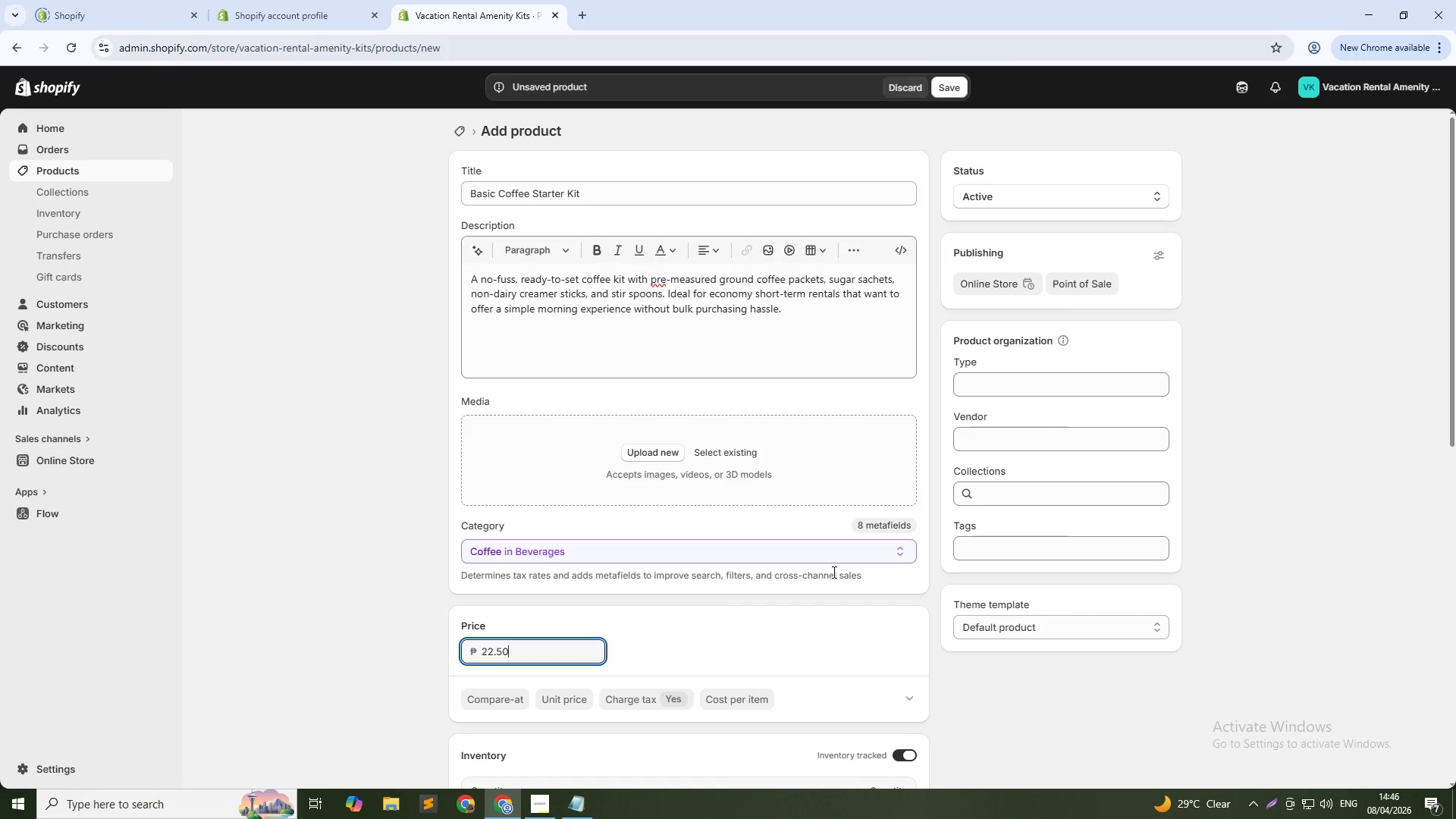 
wait(16.75)
 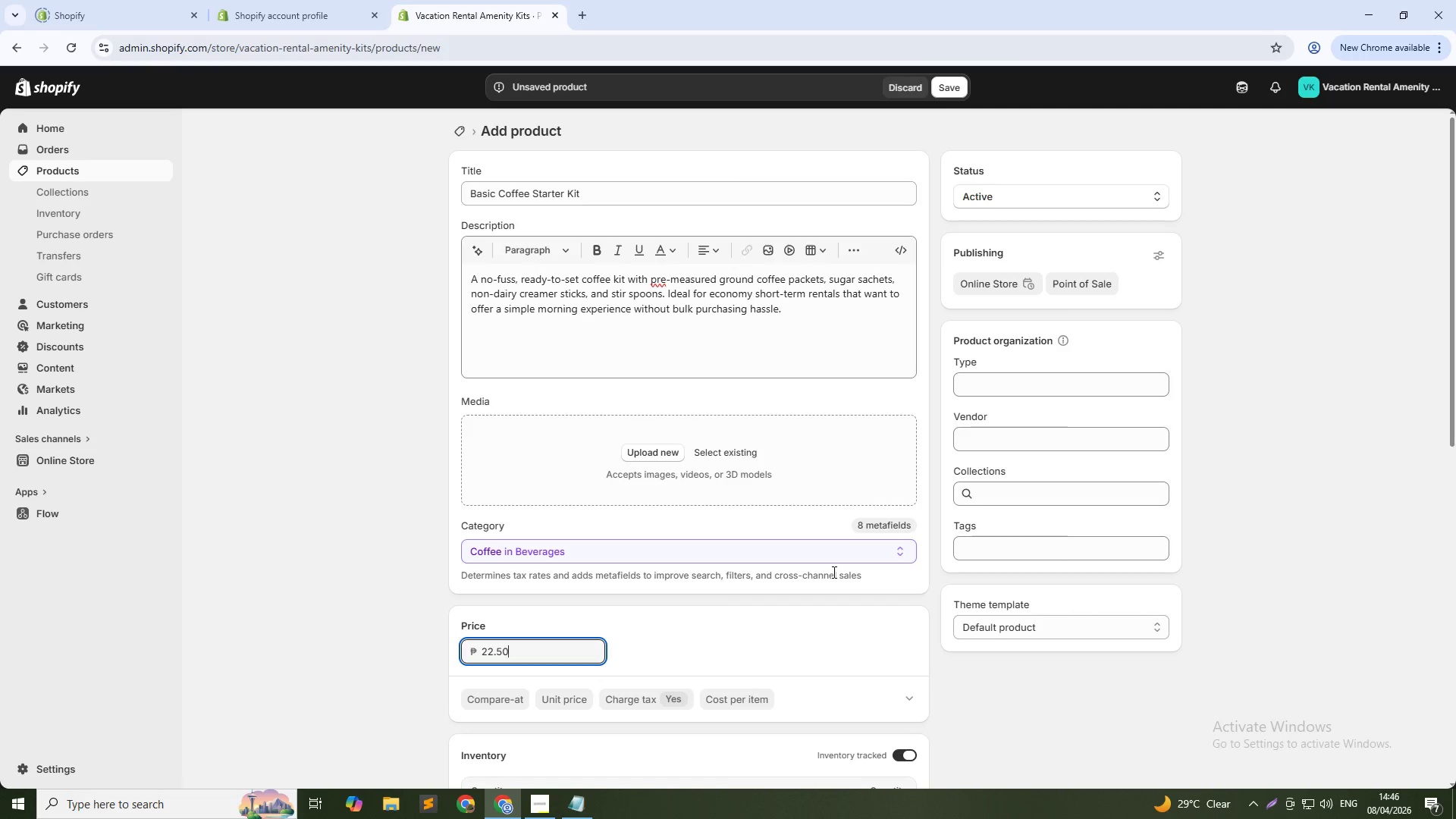 
left_click([1003, 425])
 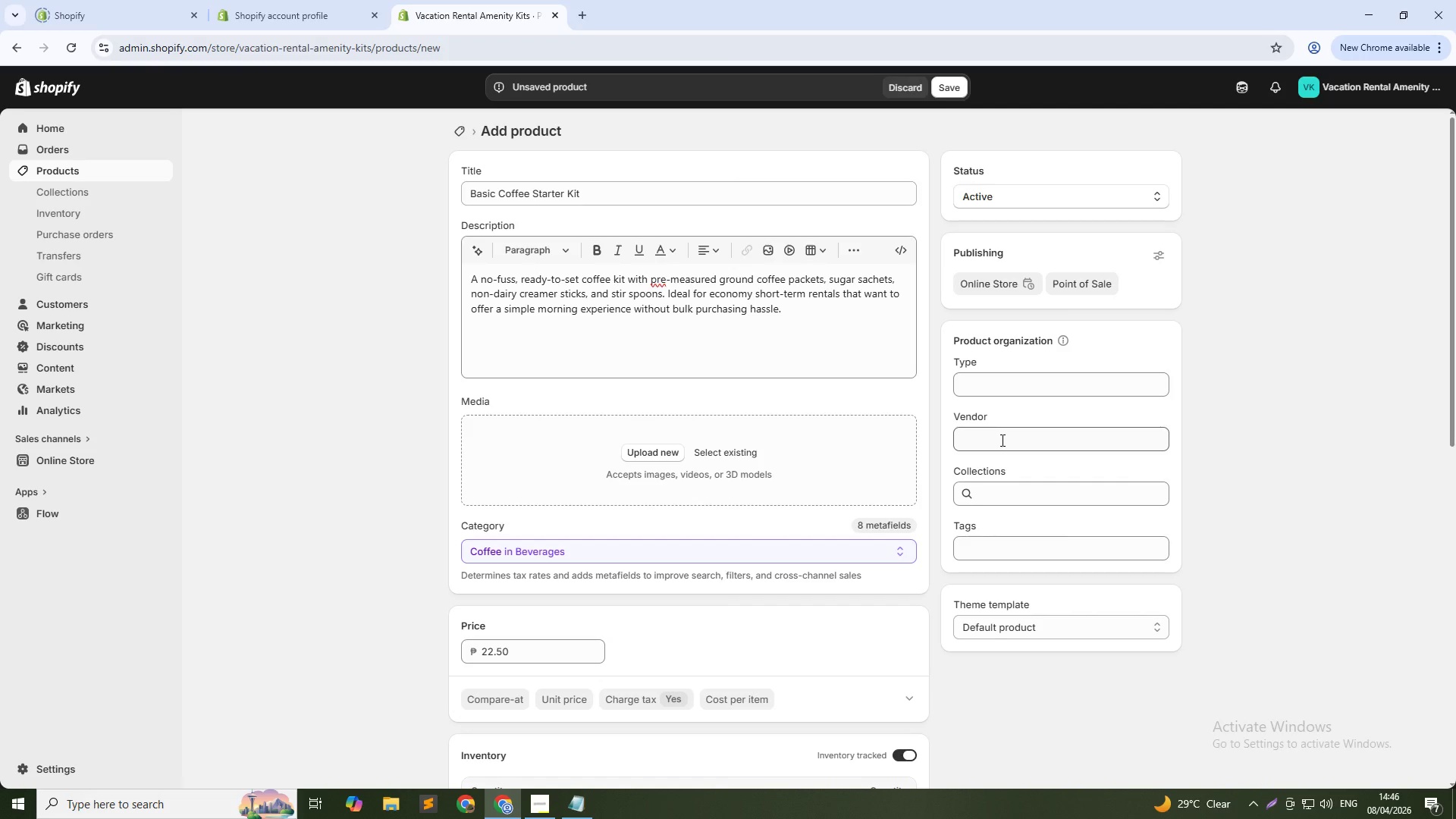 
left_click([1001, 440])
 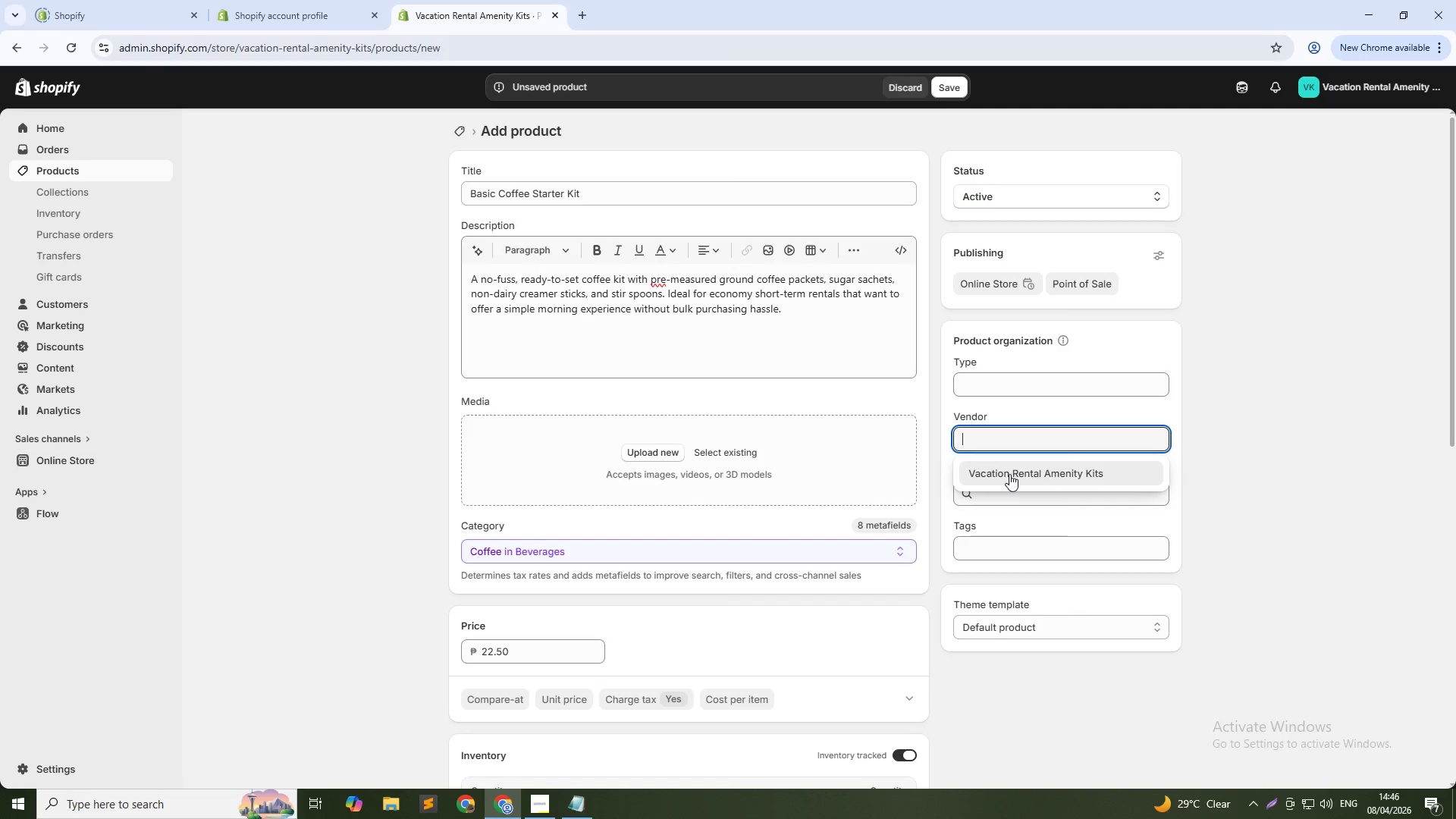 
left_click([1018, 472])
 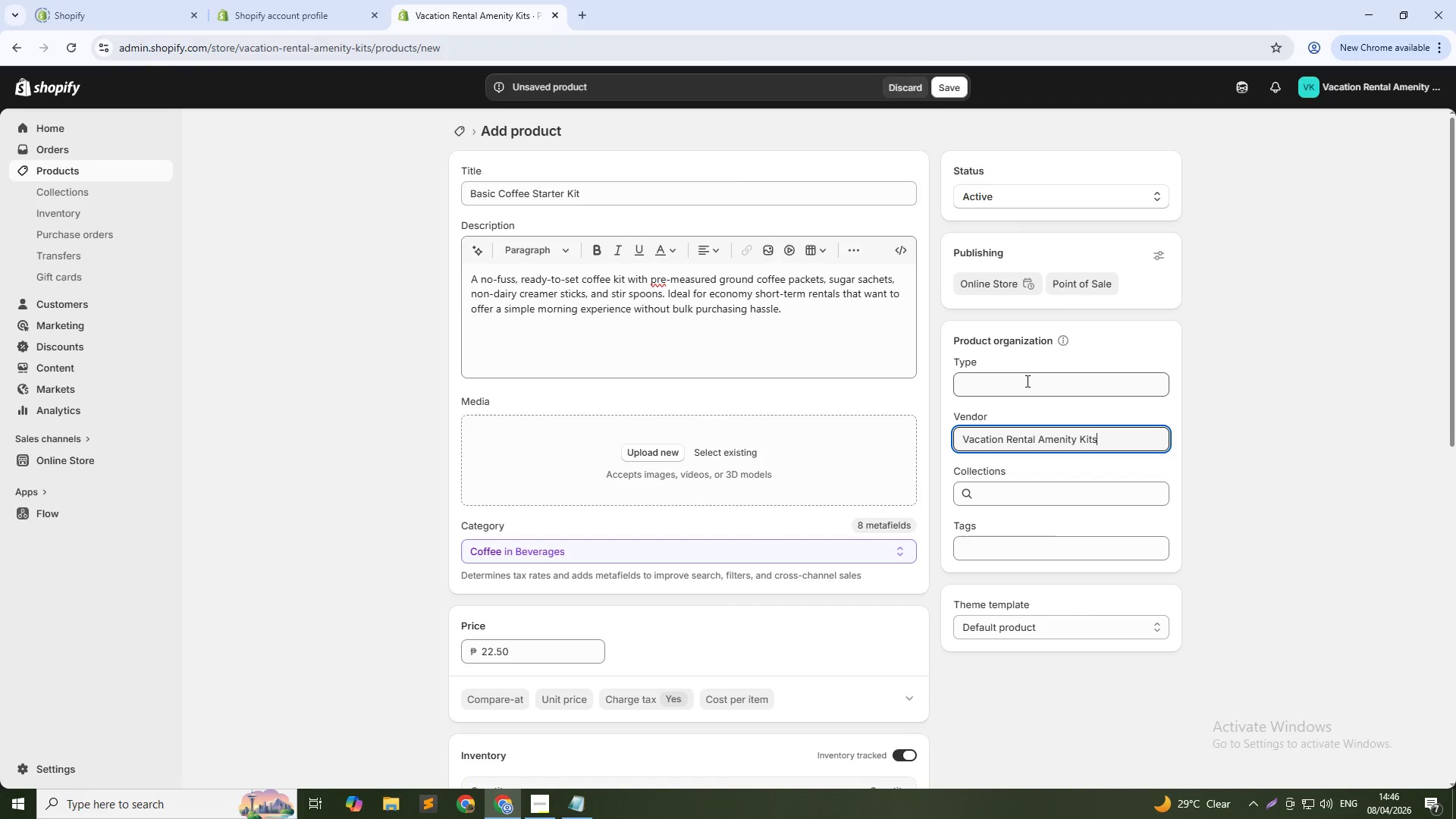 
left_click([1026, 381])
 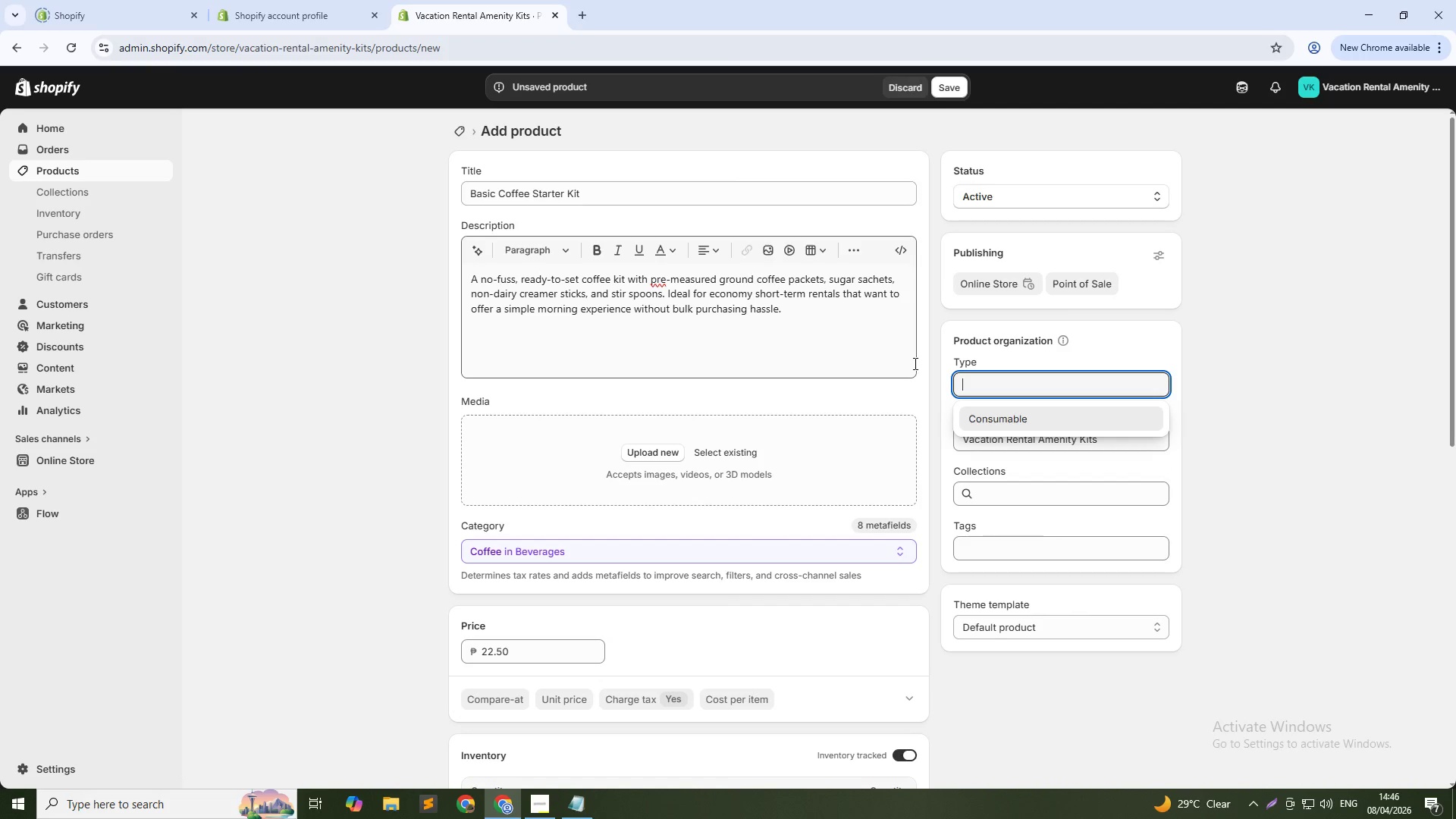 
type(Consumable)
 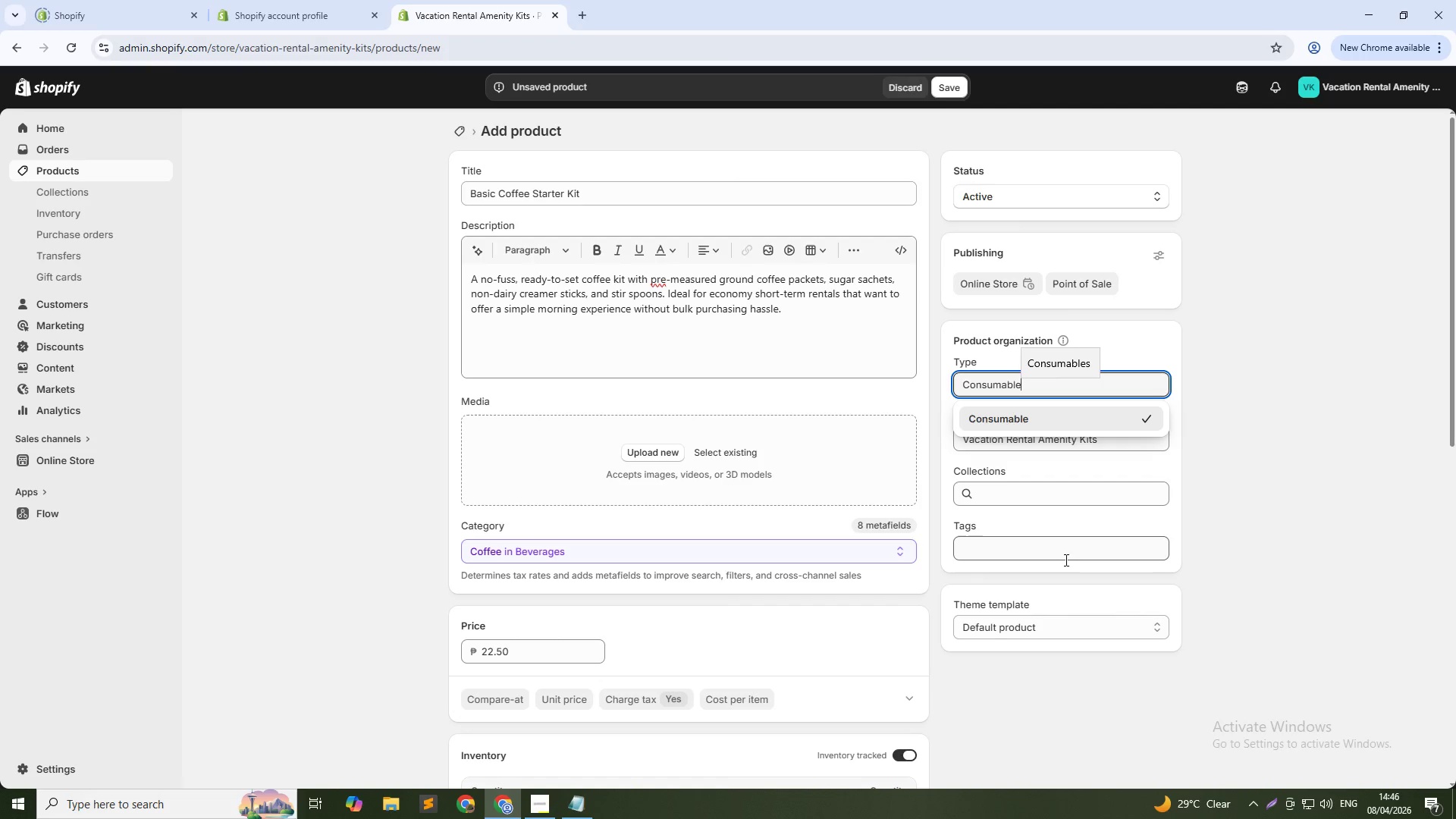 
left_click([1076, 554])
 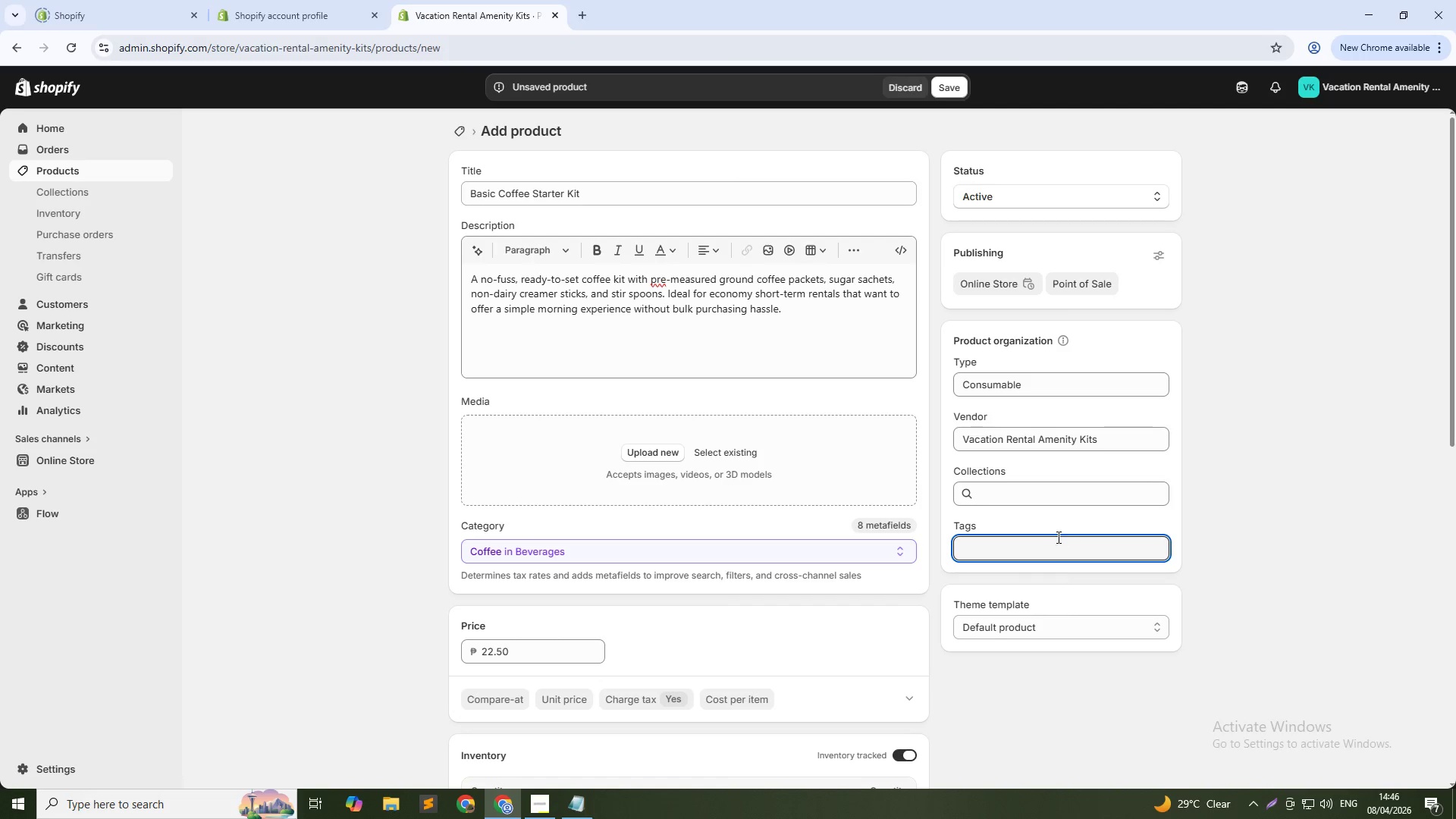 
type(tier-economy)
 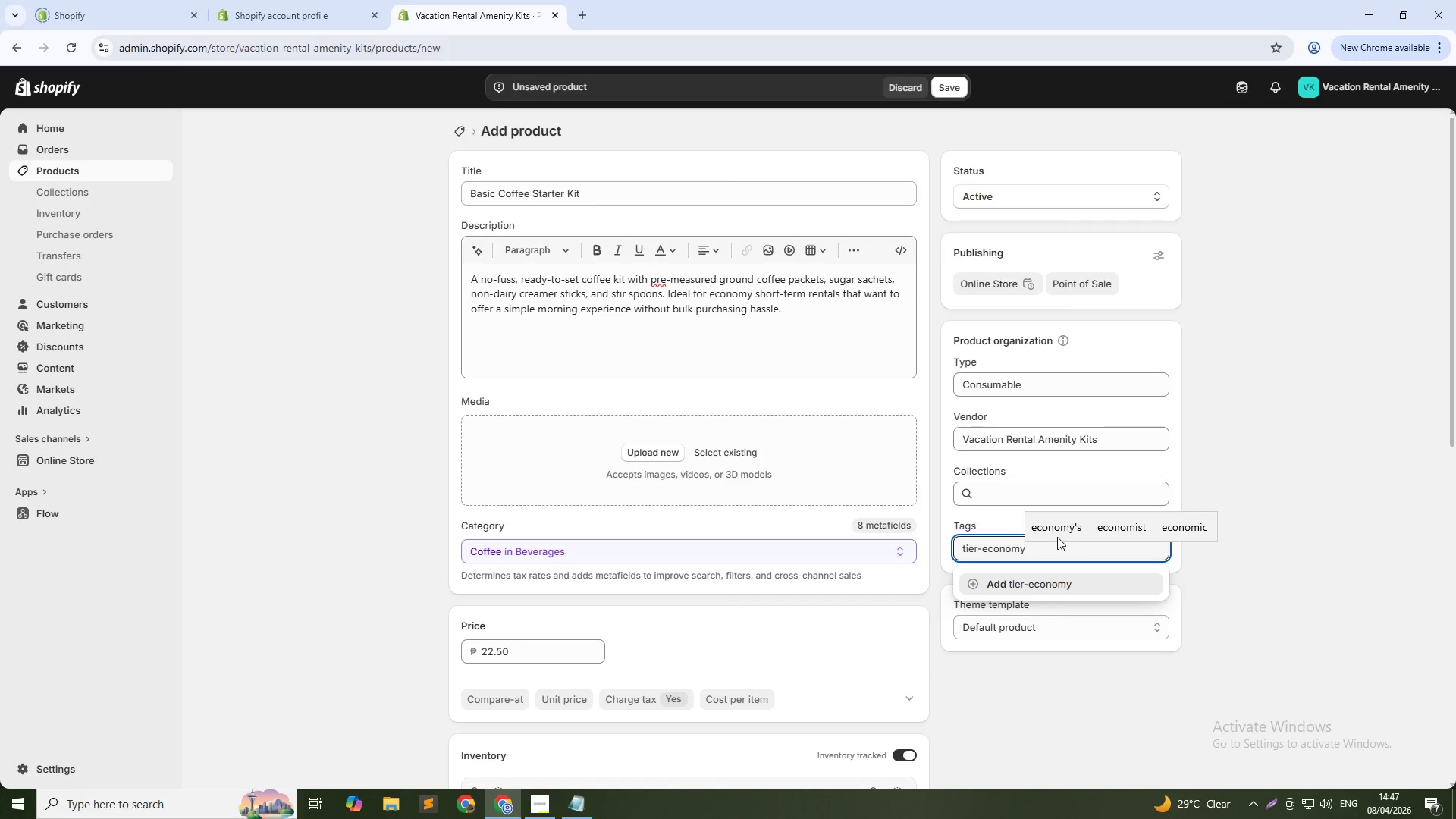 
key(NumpadEnter)
type(type=)
key(Backspace)
type(-consumable)
 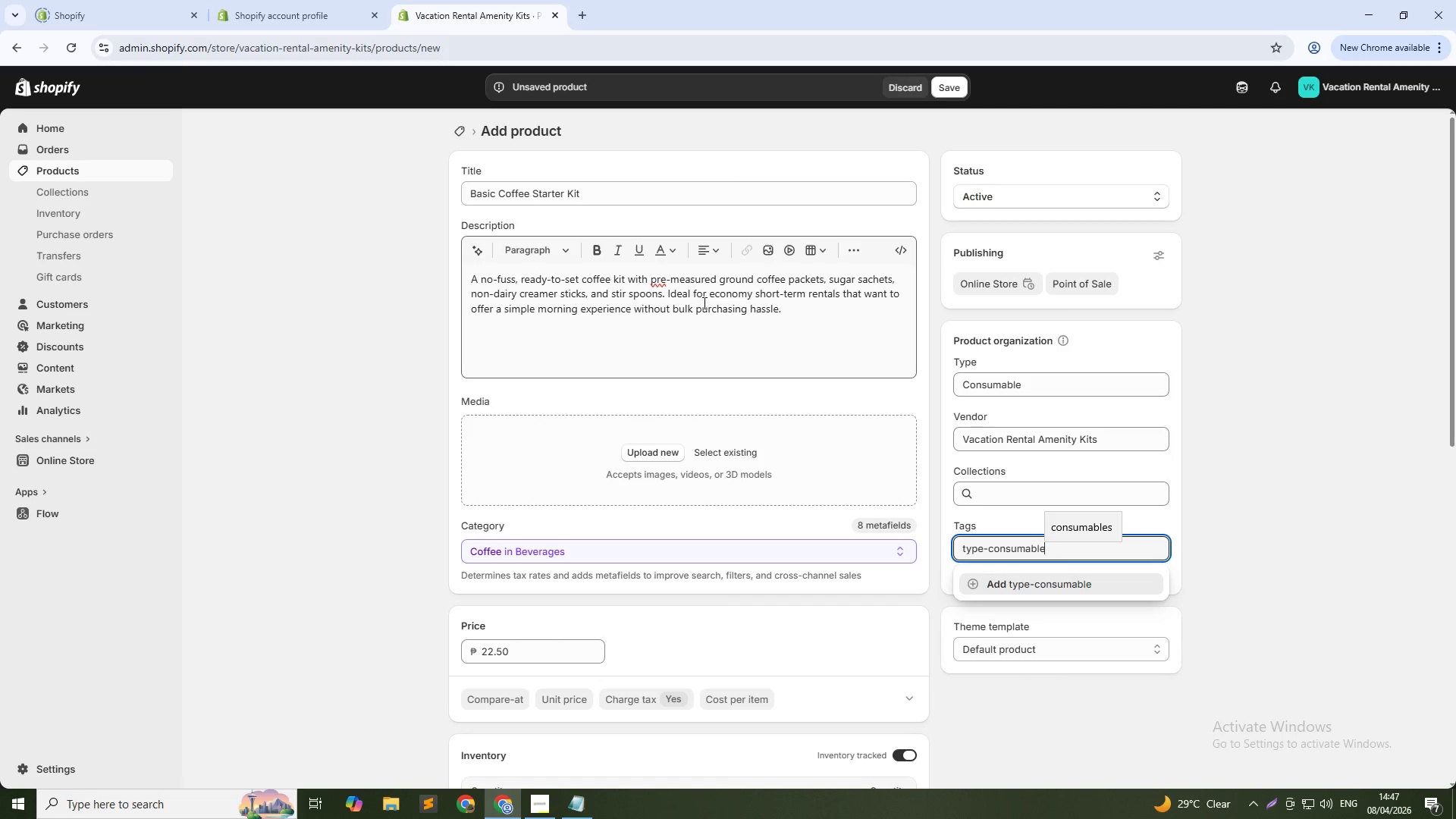 
wait(35.92)
 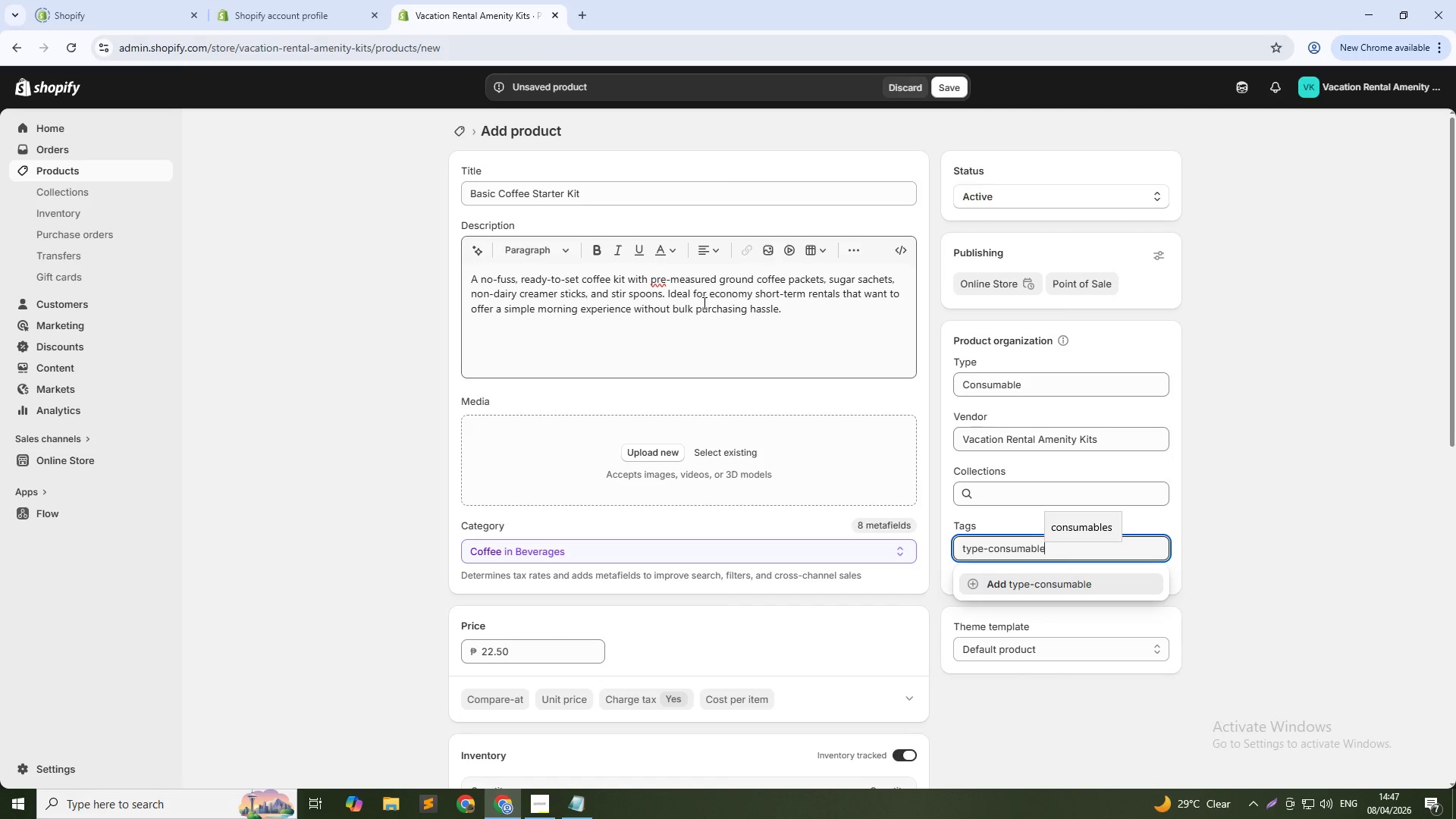 
left_click([1090, 582])
 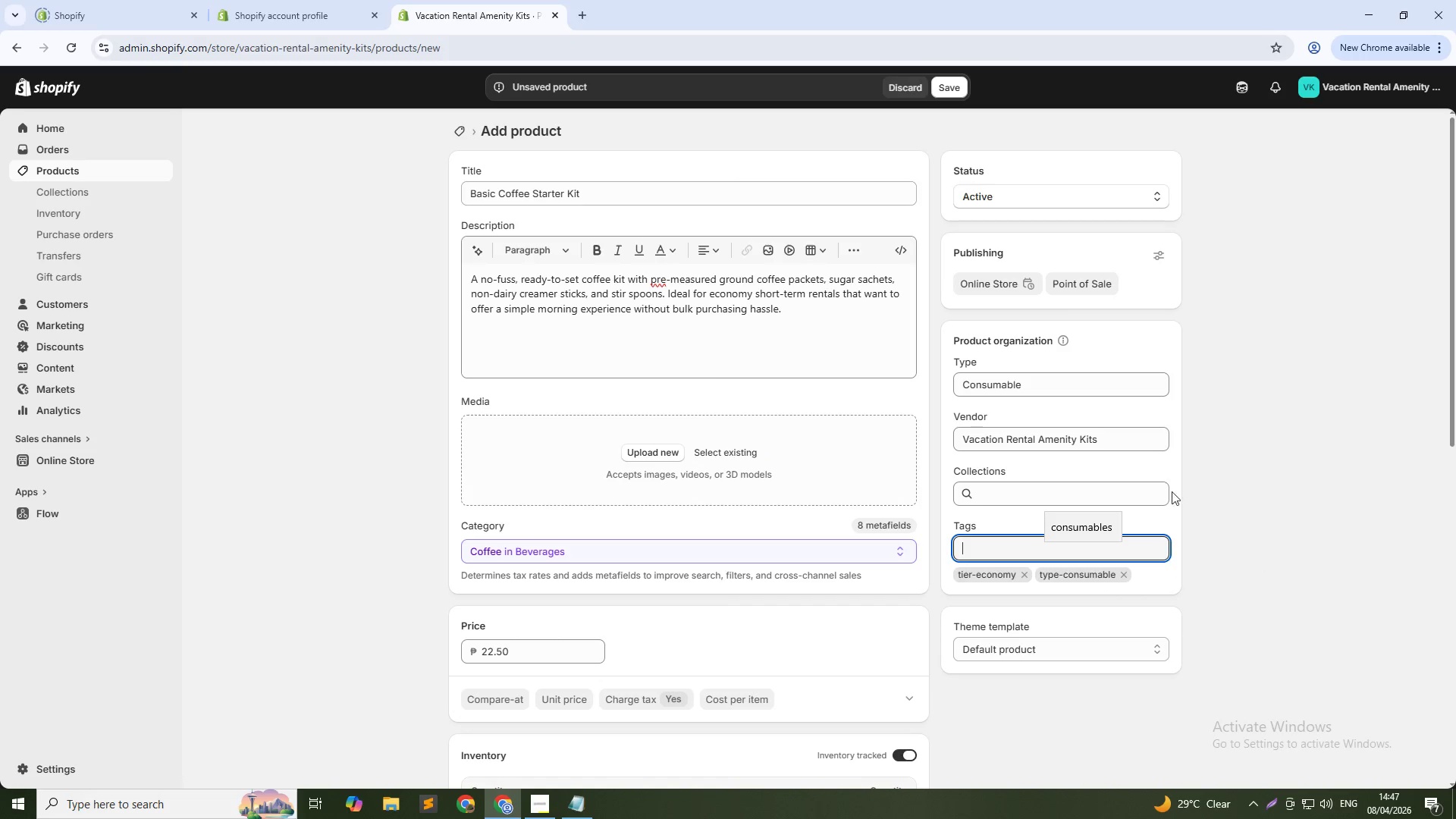 
scroll: coordinate [802, 488], scroll_direction: down, amount: 1.0
 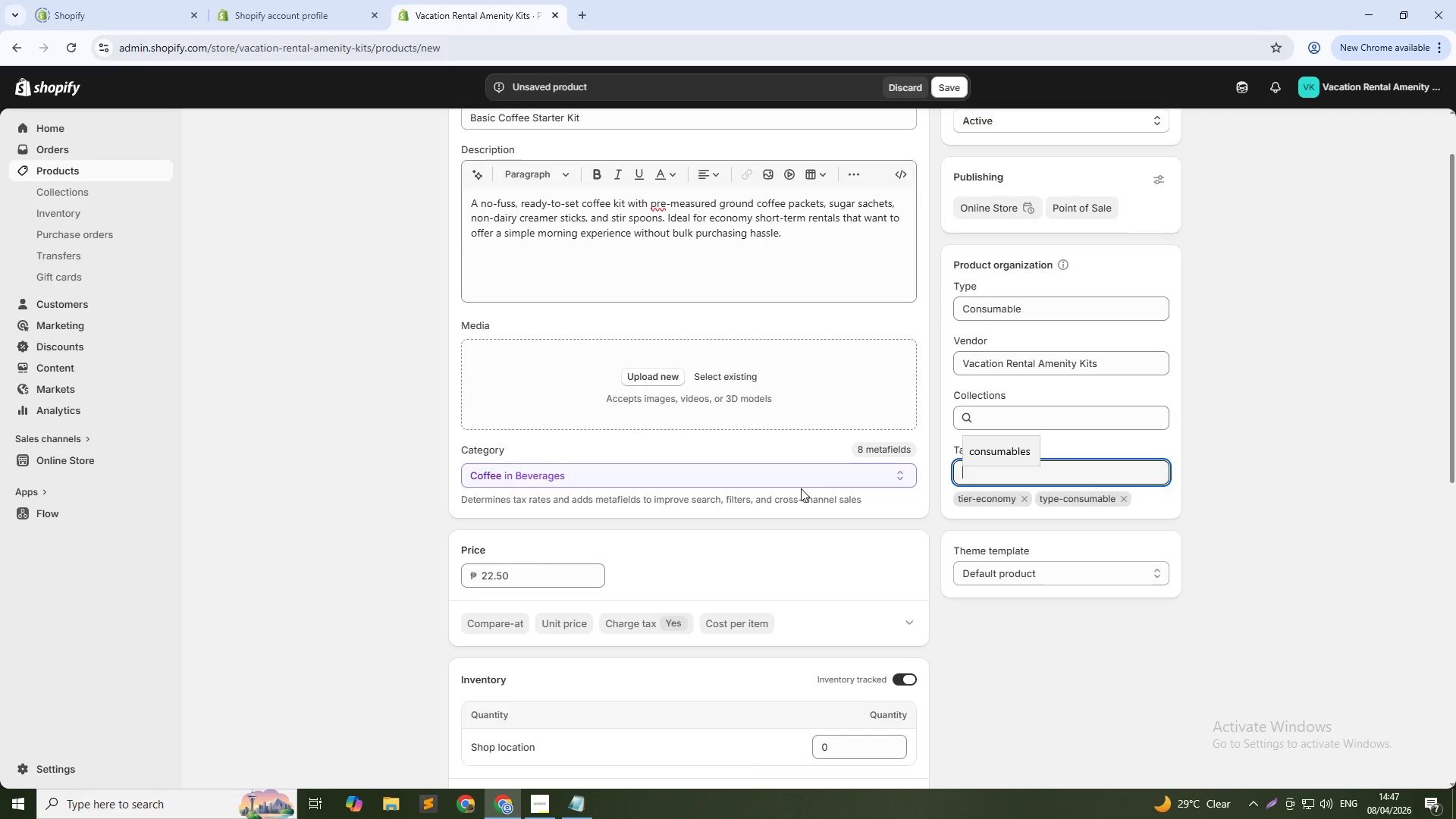 
wait(7.0)
 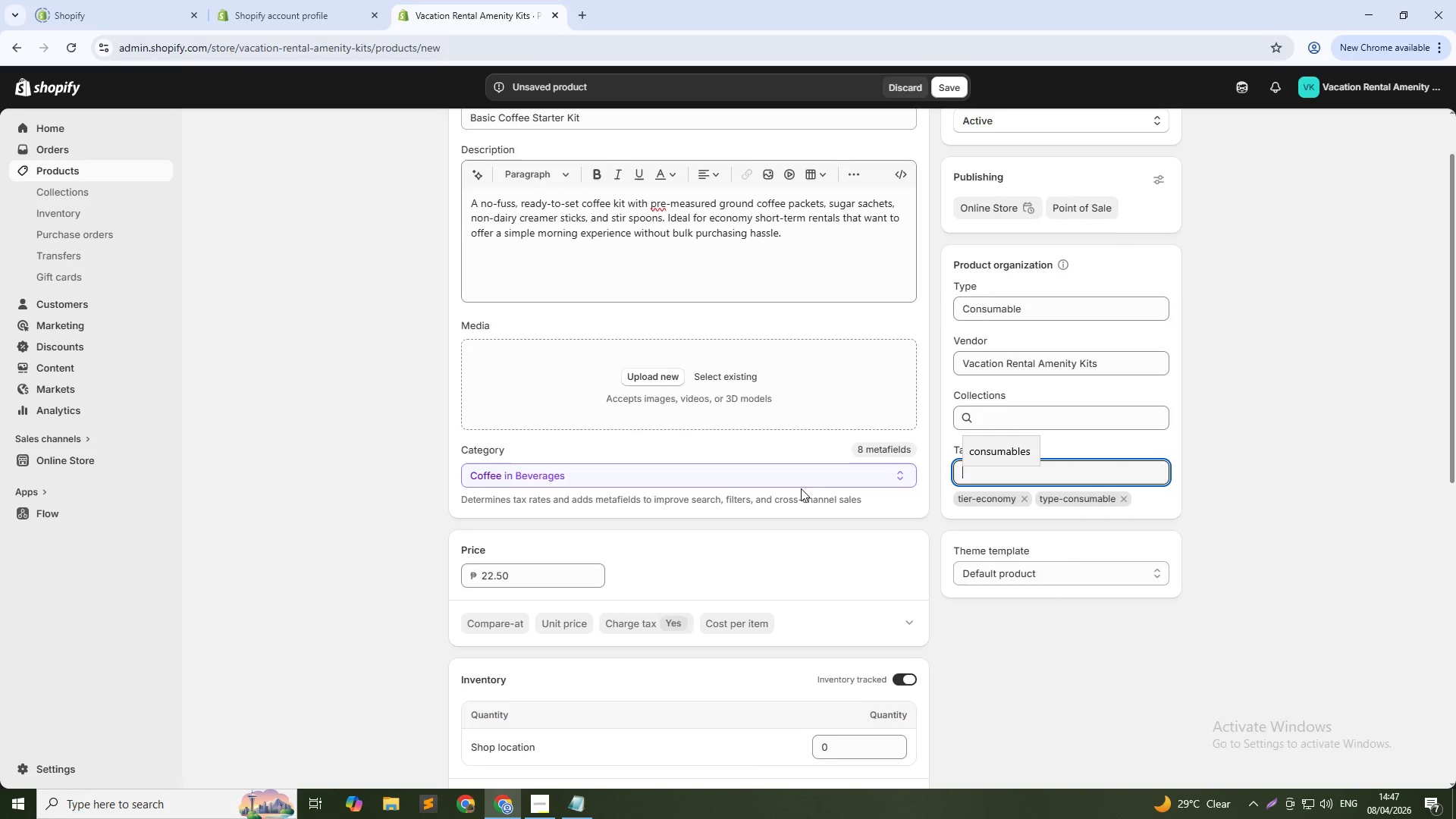 
left_click([726, 378])
 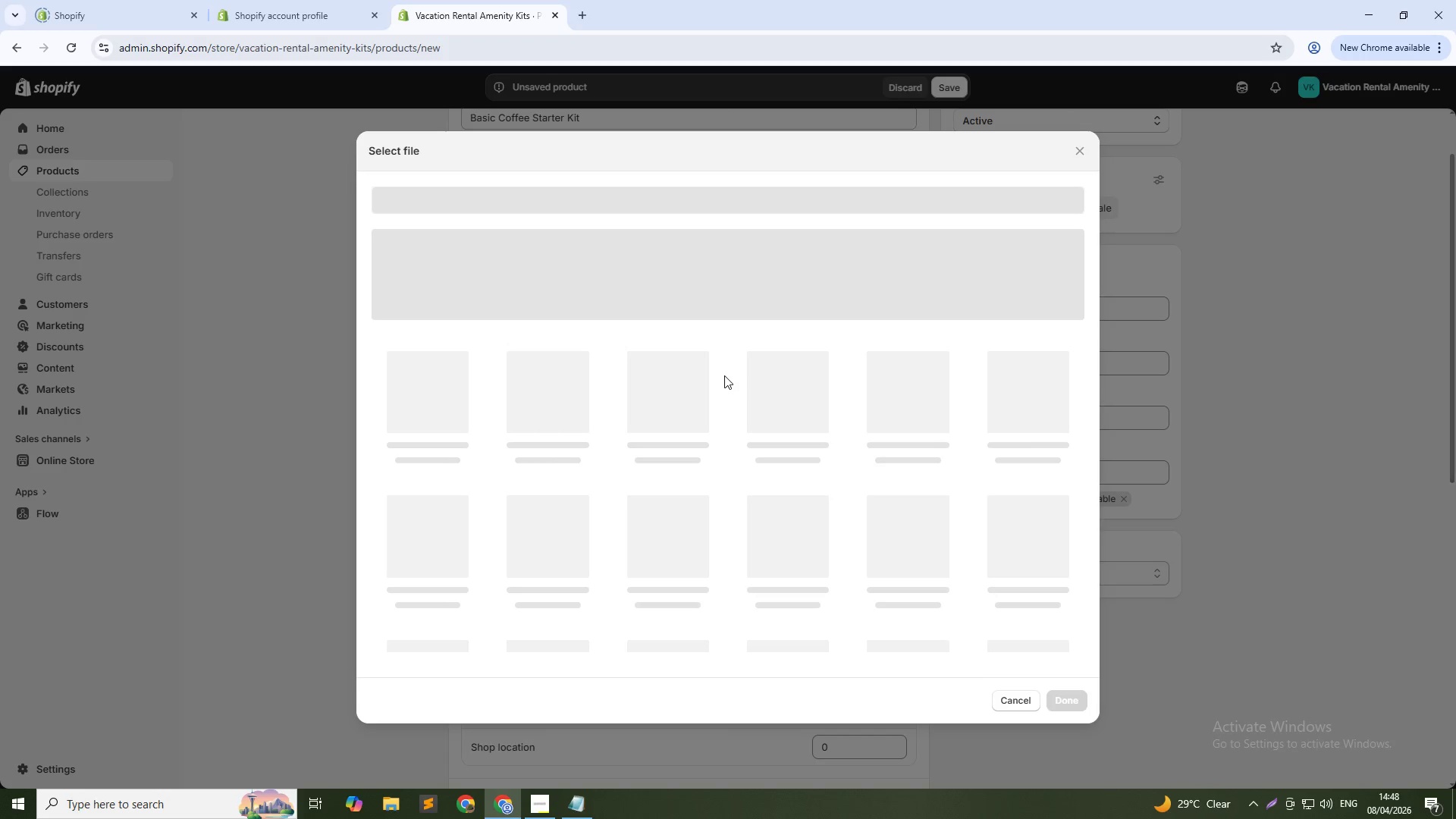 
key(Shift+F)
 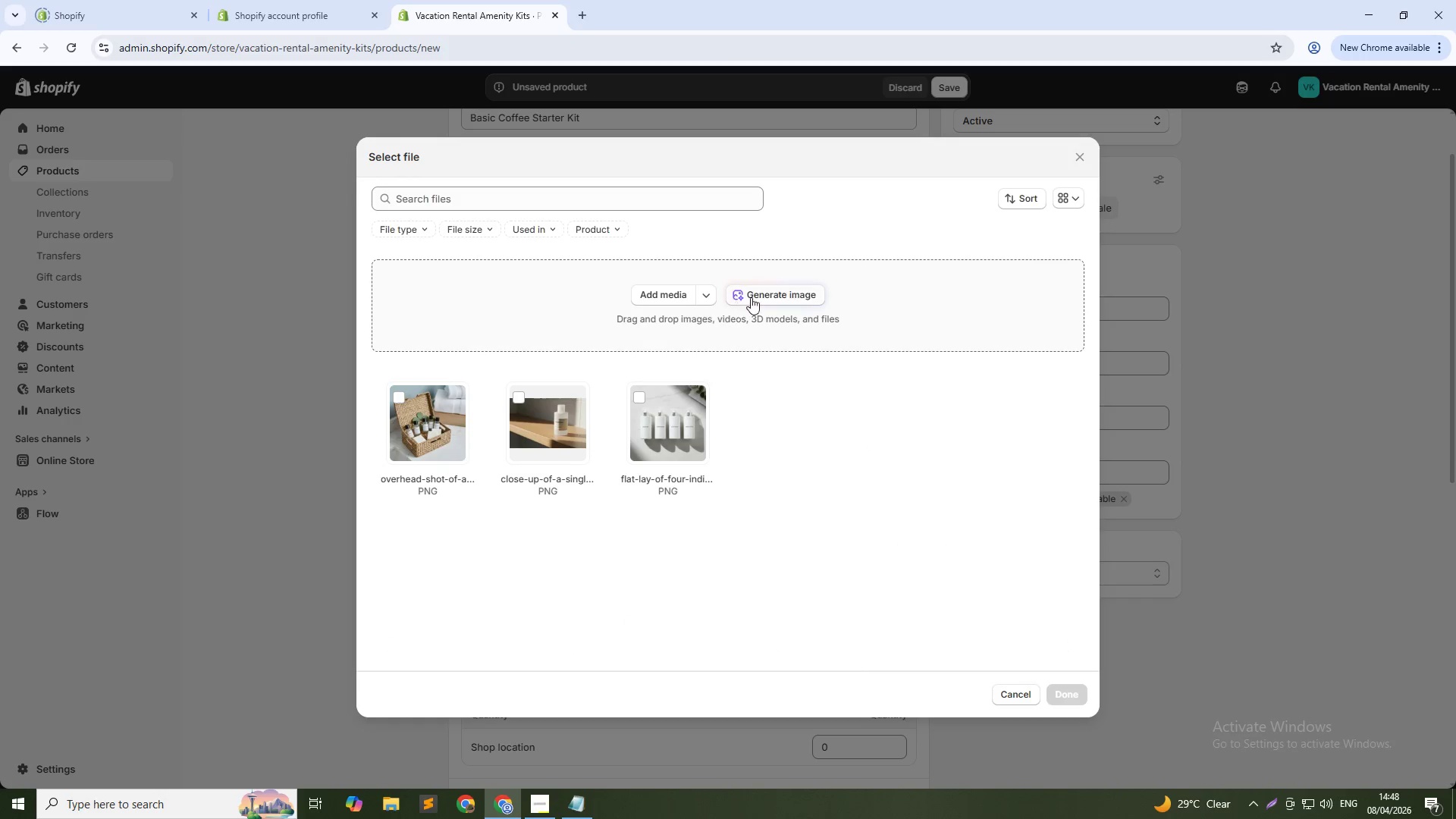 
left_click([776, 290])
 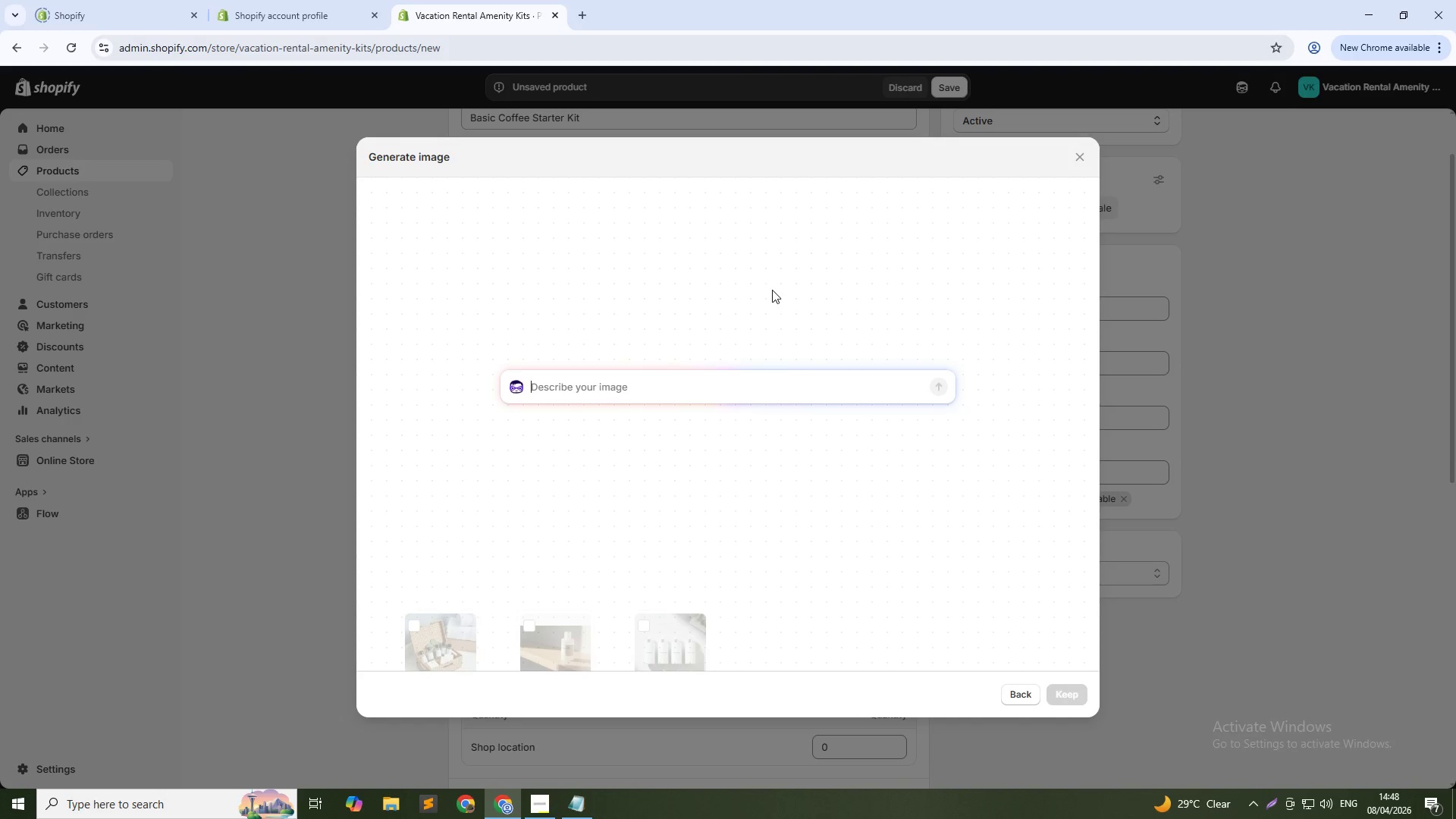 
type(Flat lay of individual coffee sachets, sugar packets, creamer sticks, and wooden, and )
 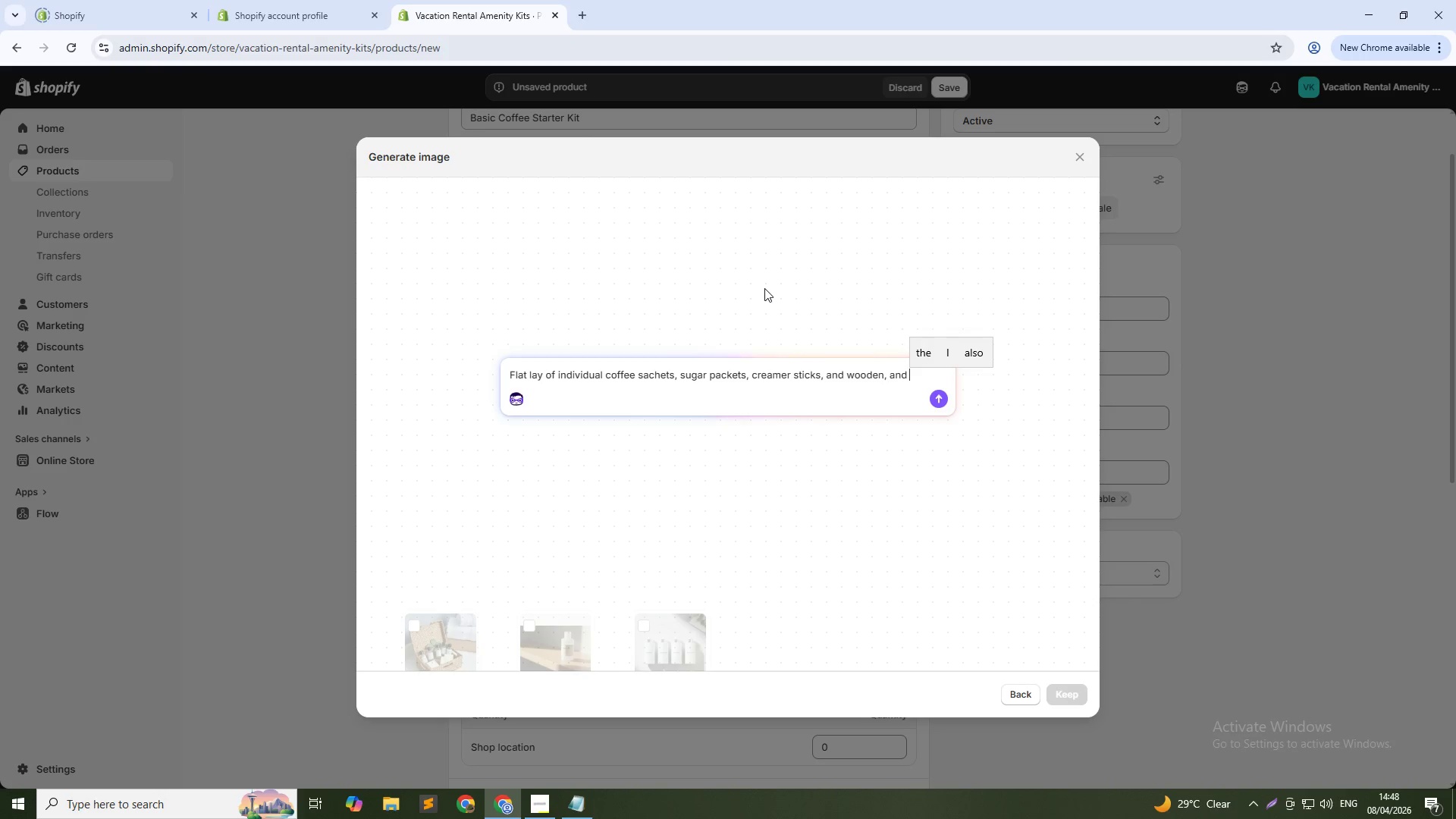 
wait(8.34)
 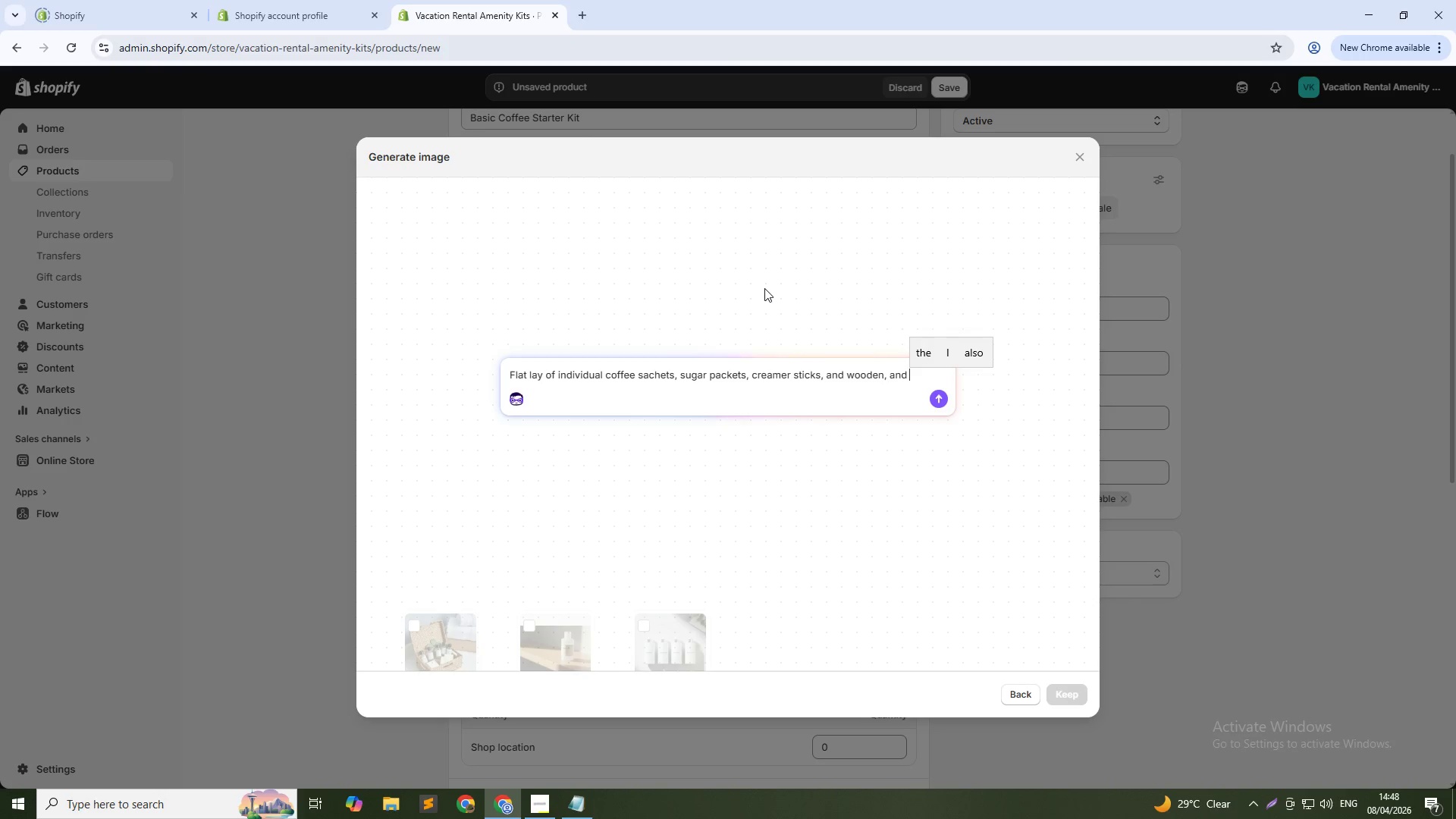 
key(Backspace)
key(Backspace)
key(Backspace)
key(Backspace)
key(Backspace)
key(Backspace)
type( stir spoons arranged o )
key(Backspace)
type(n a light beige linen sura)
key(Backspace)
type(face with soft overhead lighting)
 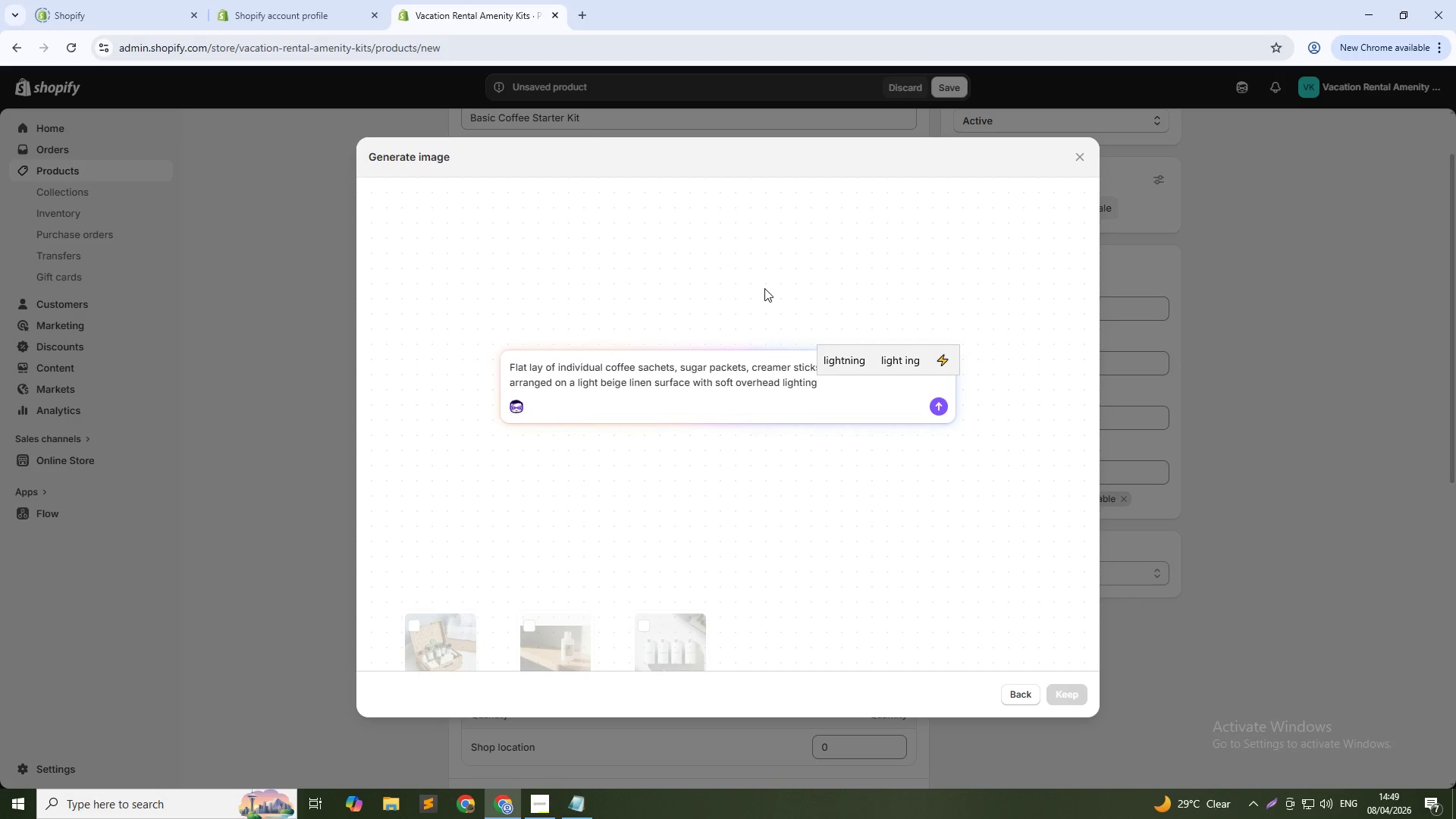 
key(Enter)
 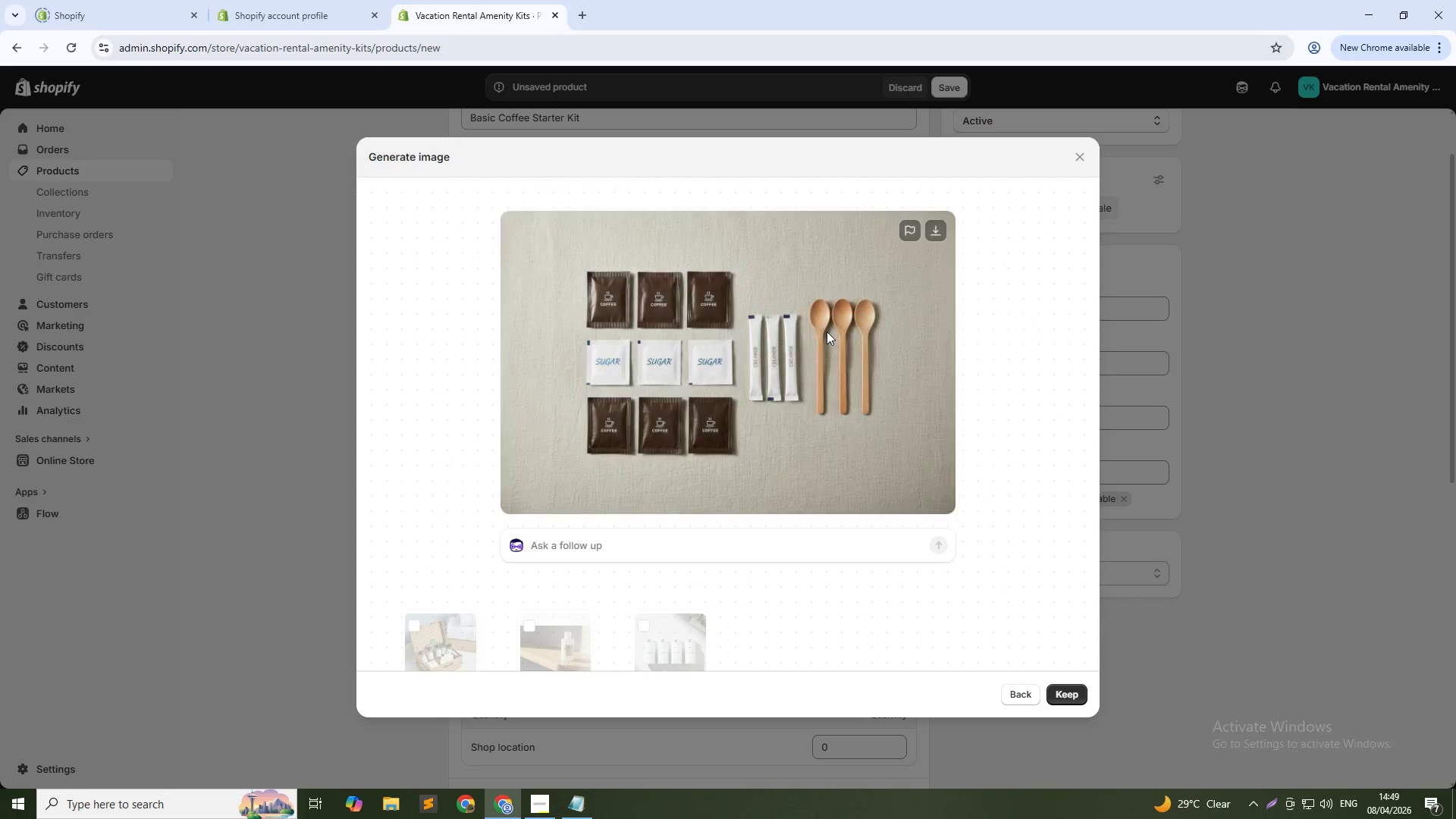 
wait(33.33)
 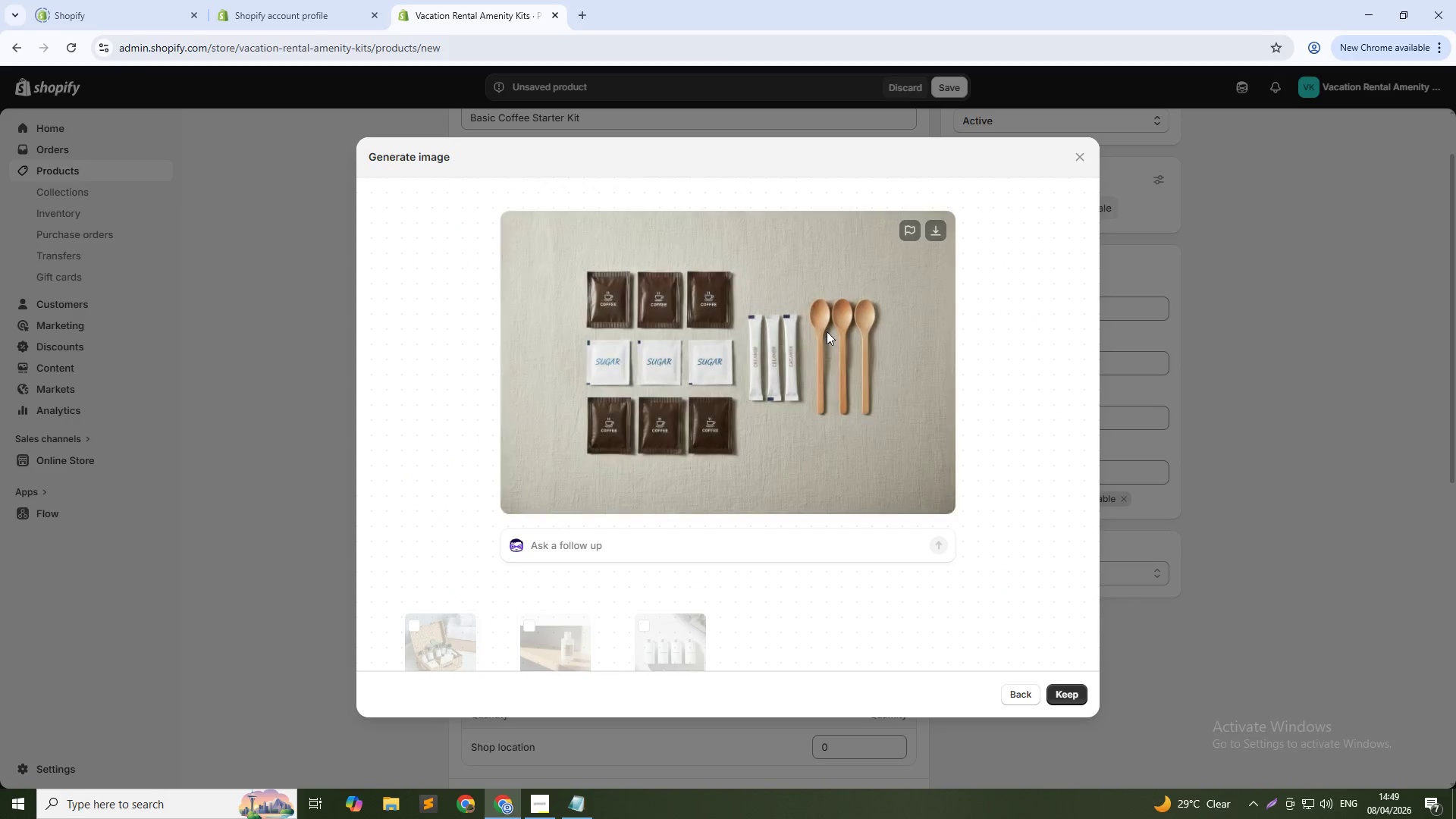 
left_click([771, 302])
 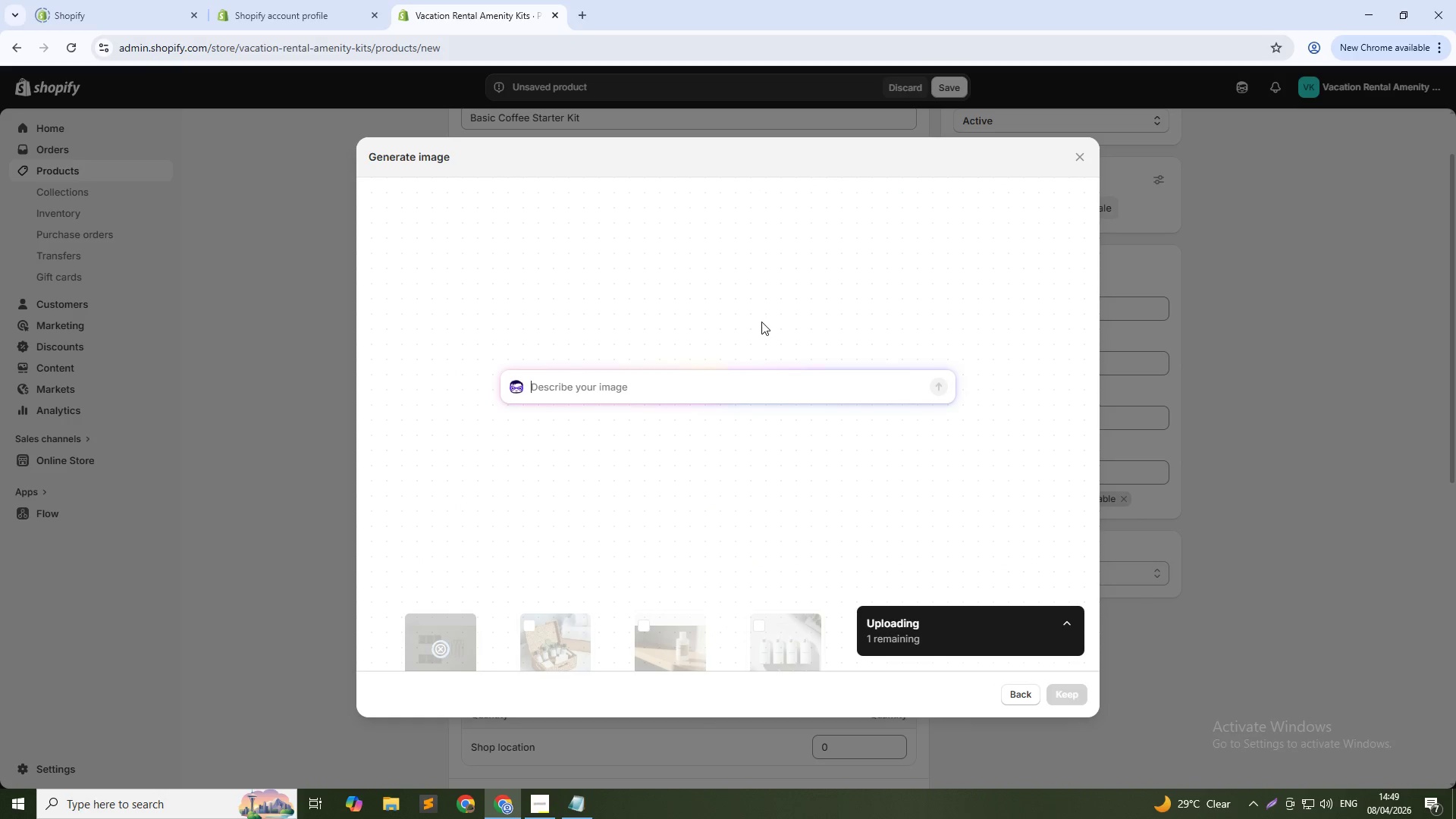 
type(A small ceramic mug being from a kitch)
key(Backspace)
key(Backspace)
key(Backspace)
key(Backspace)
type(ettle on a vacation rental kitchen, )
key(Backspace)
key(Backspace)
type( counter, coffee station neartly arranged with sachets)
 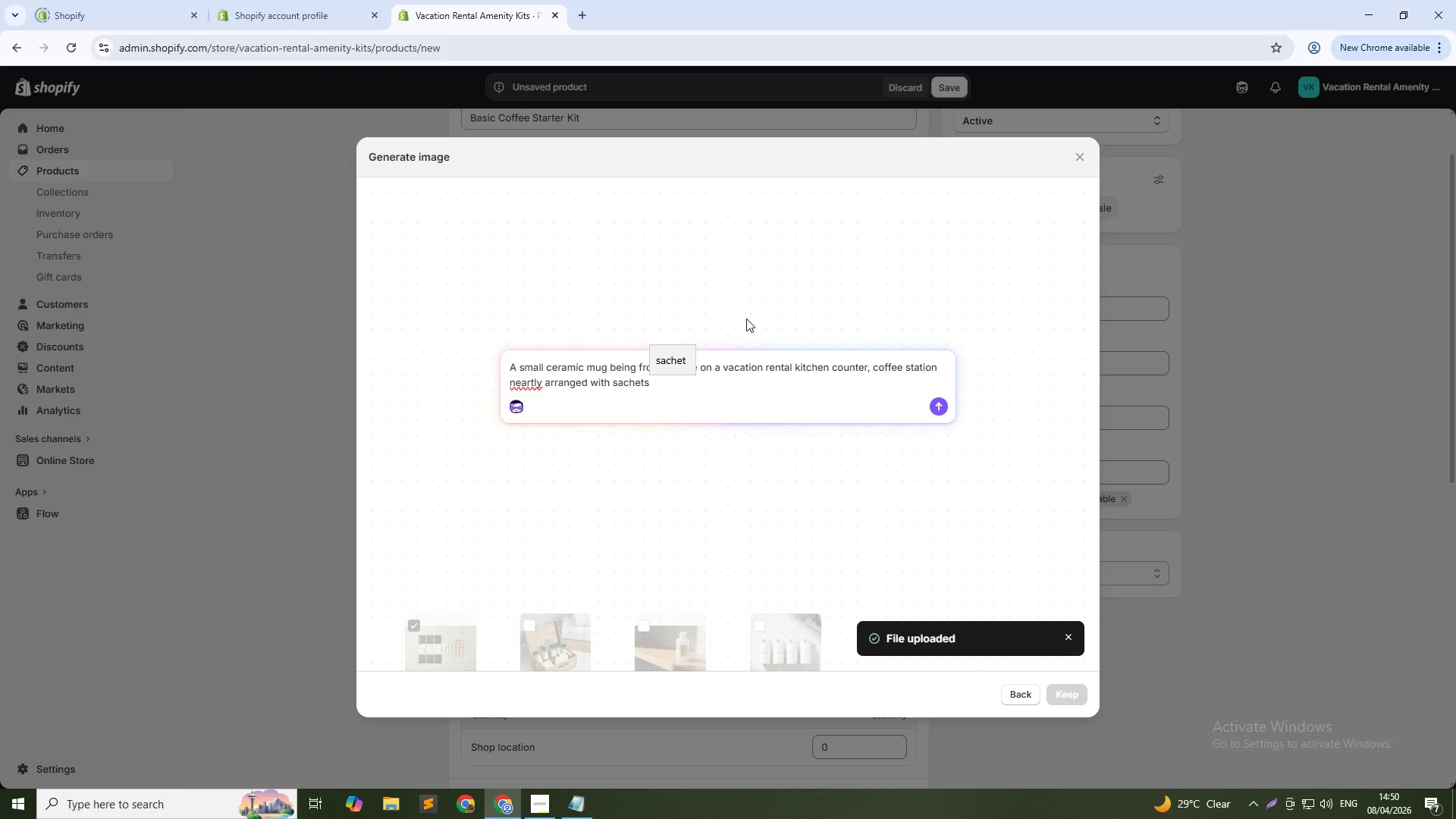 
hold_key(key=Backspace, duration=1.31)
 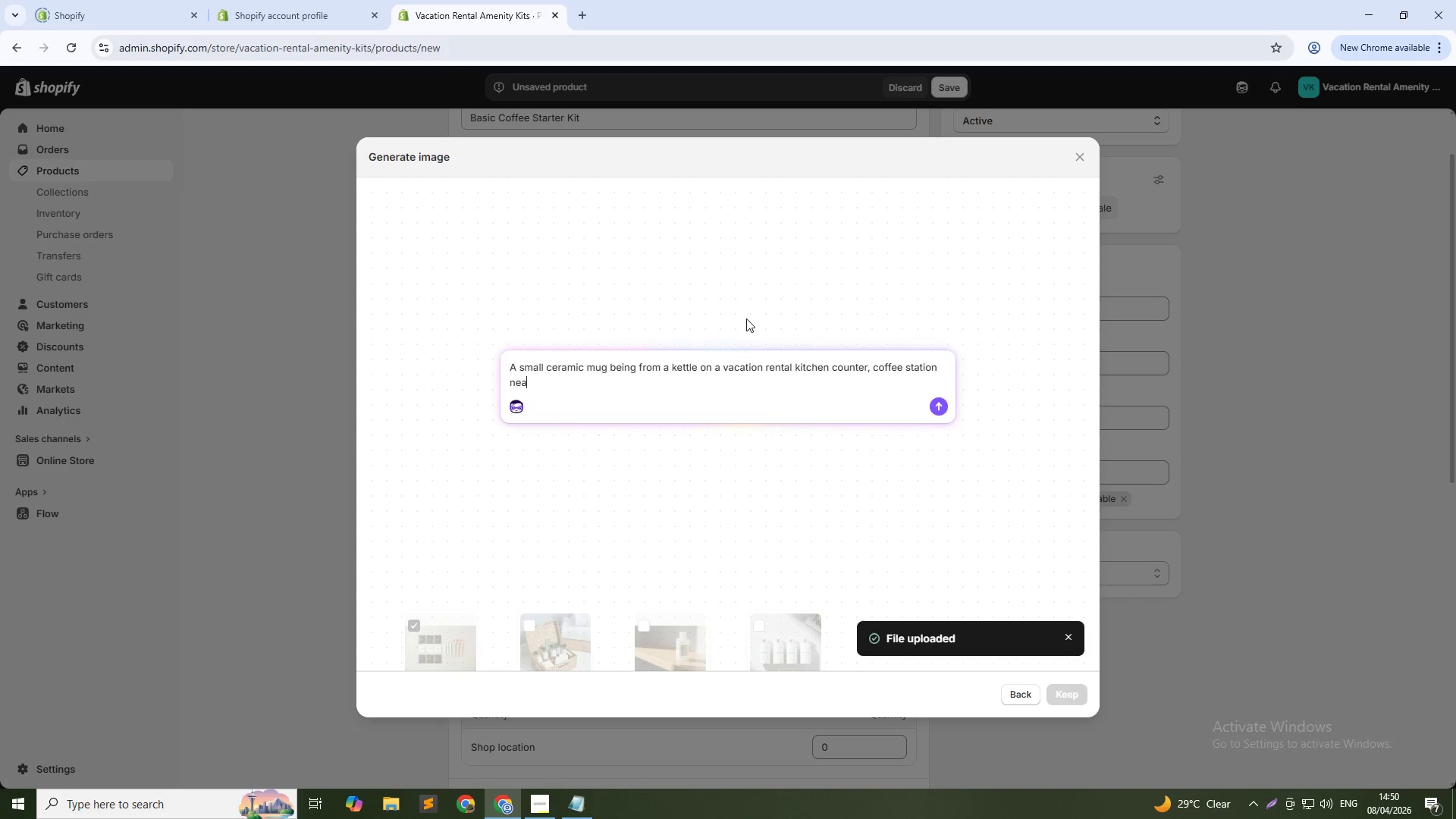 
type(tl arranged with sachets nearby, warm morning light)
 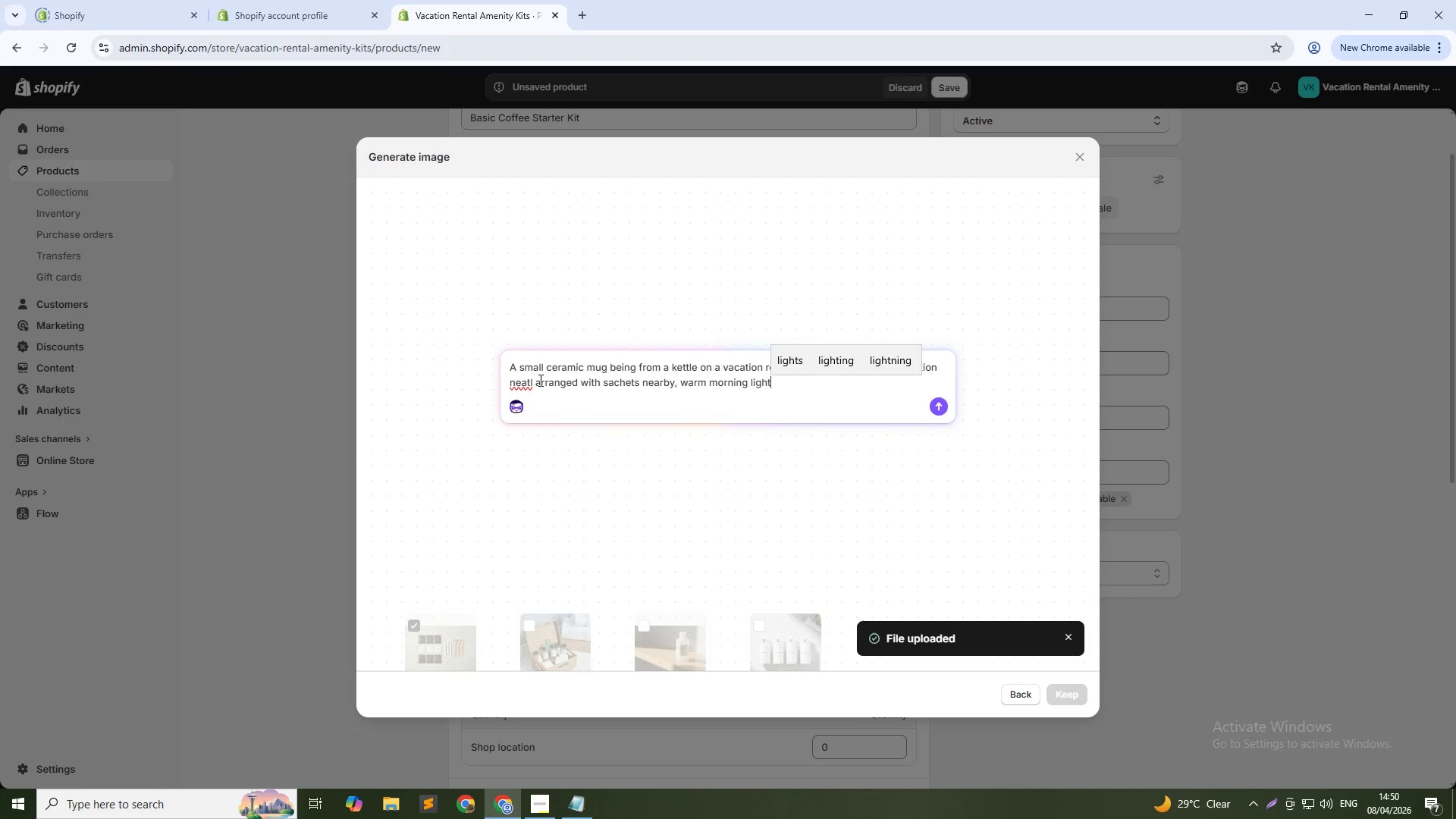 
left_click([527, 383])
 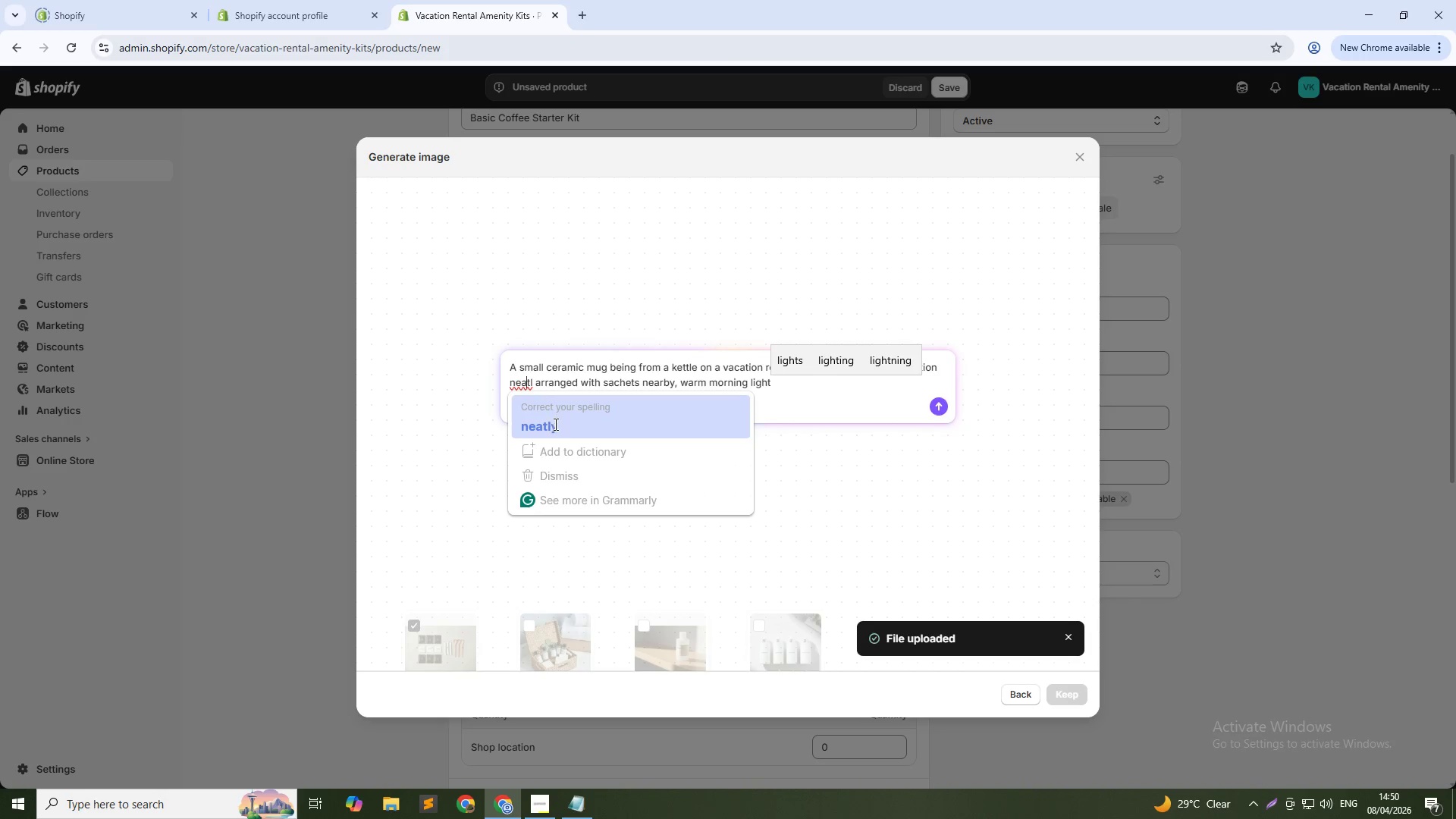 
left_click([547, 429])
 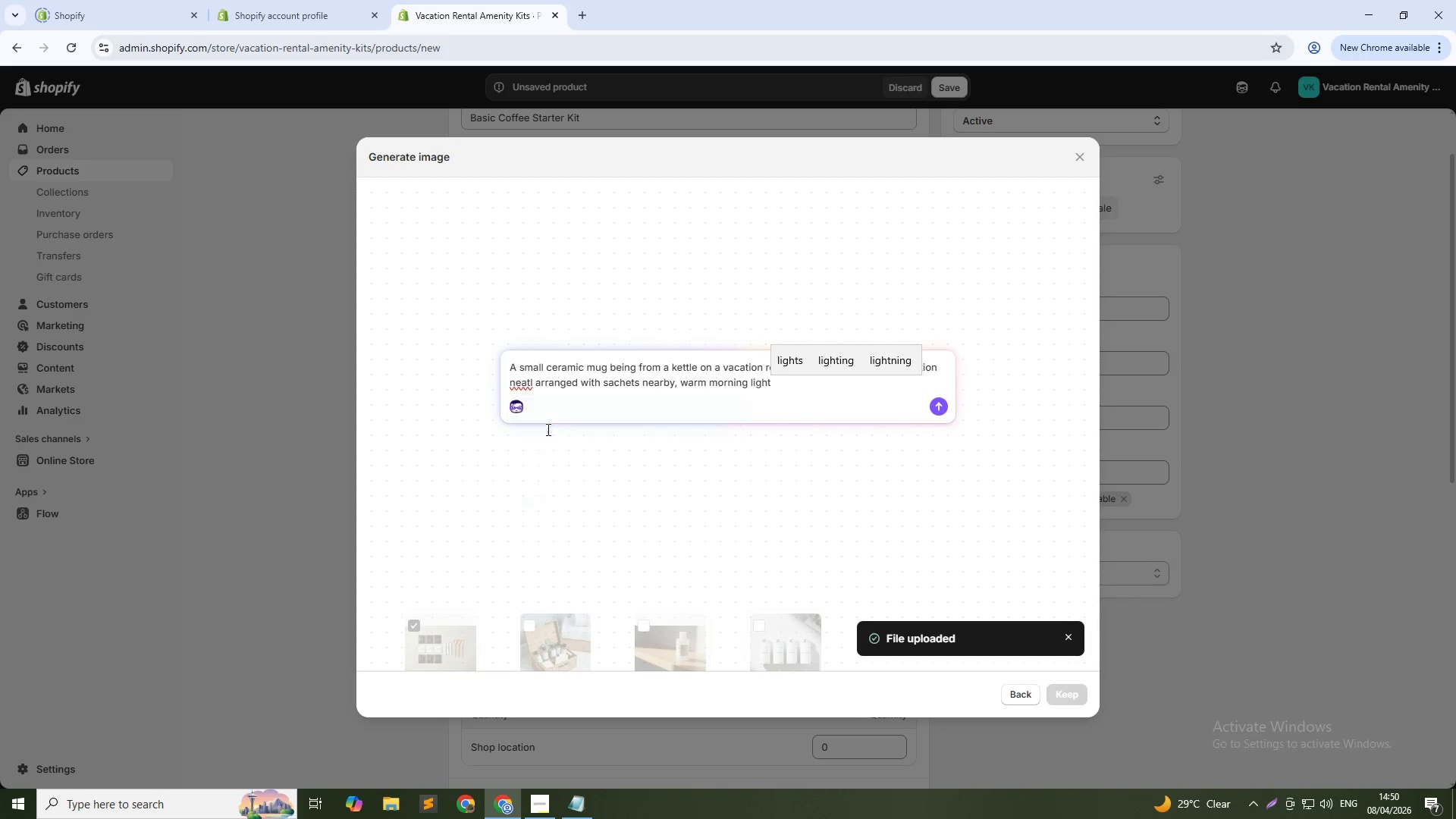 
key(Unknown)
 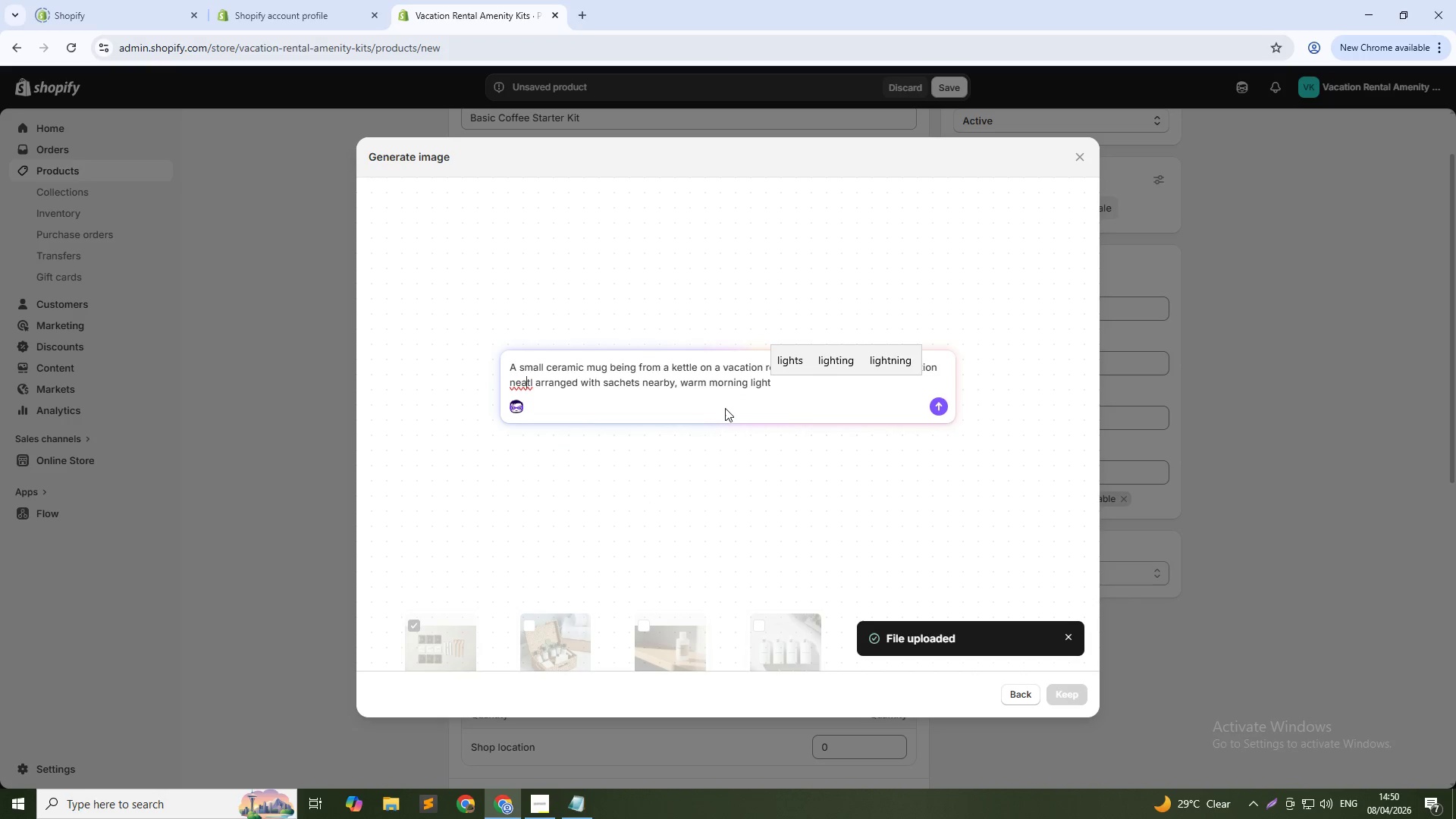 
key(Unknown)
 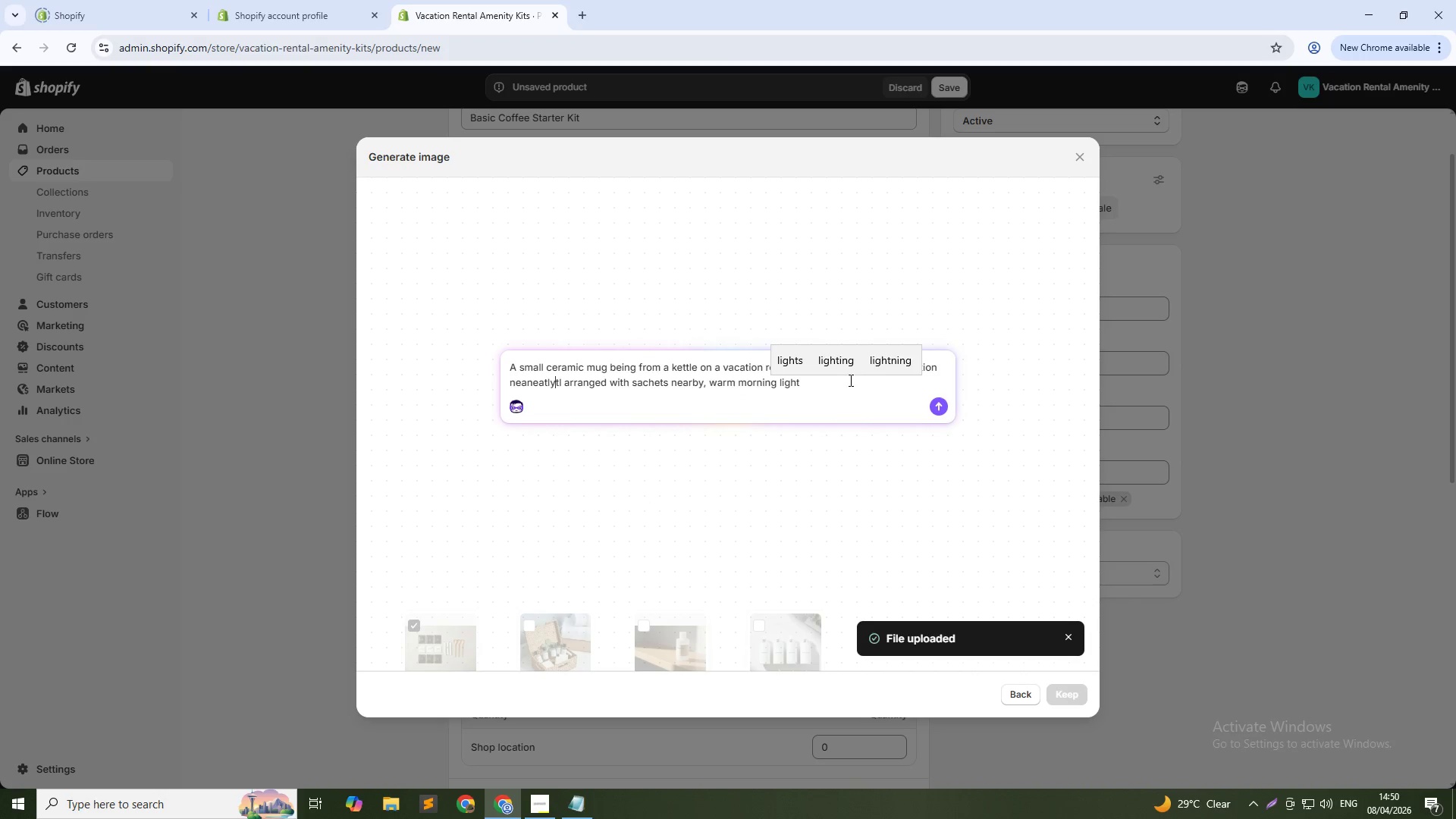 
key(Unknown)
 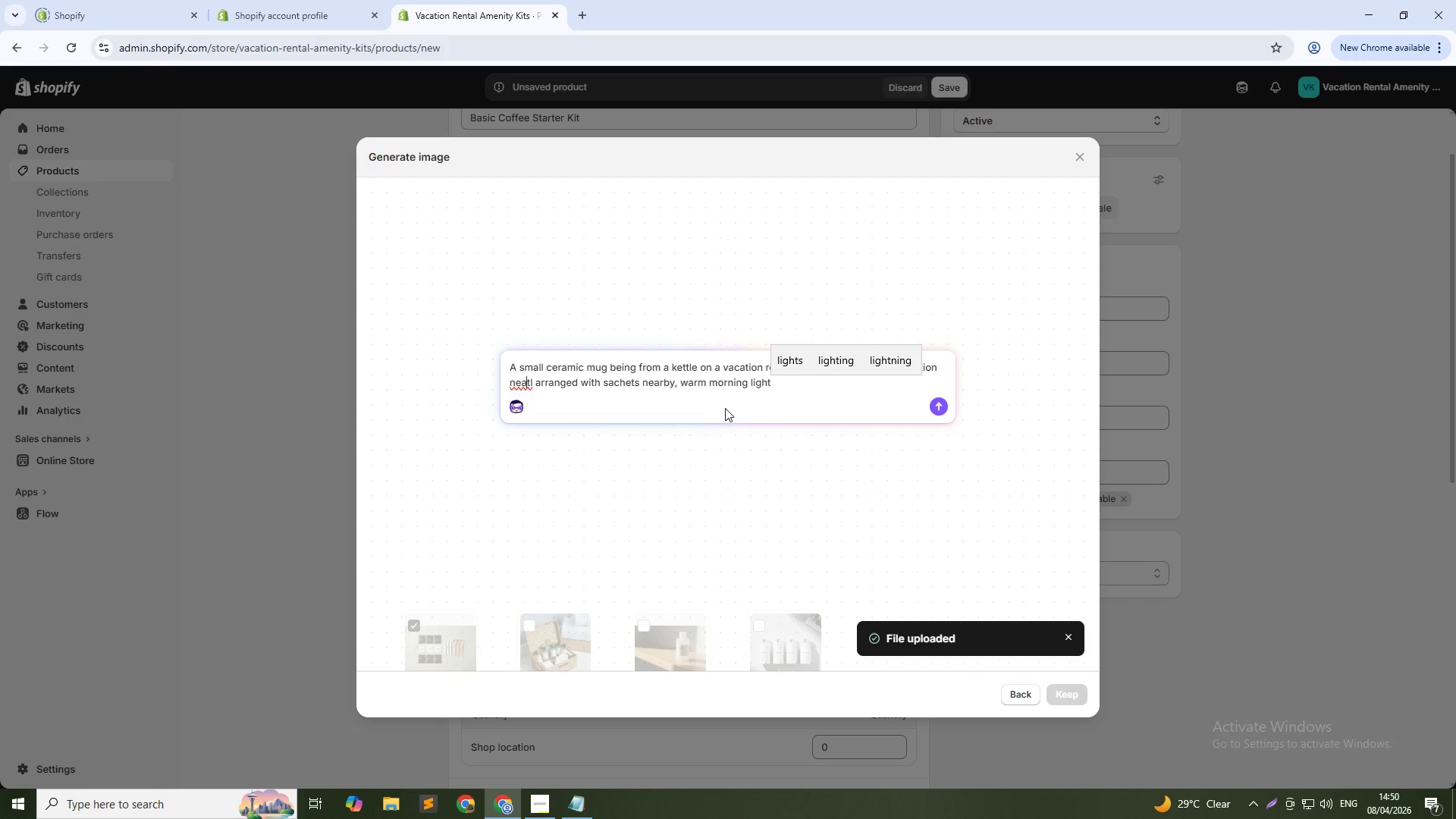 
key(Unknown)
 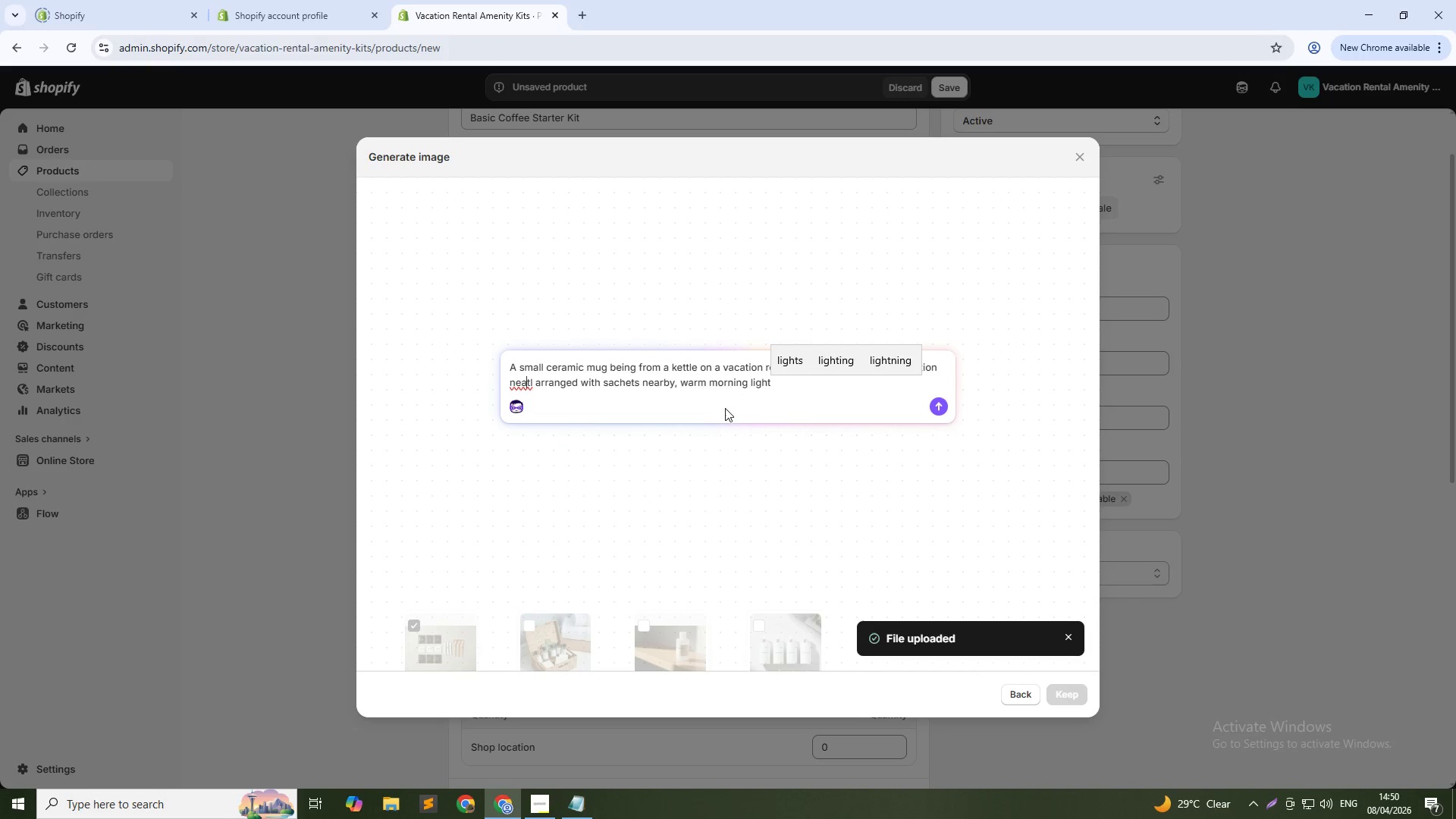 
key(Unknown)
 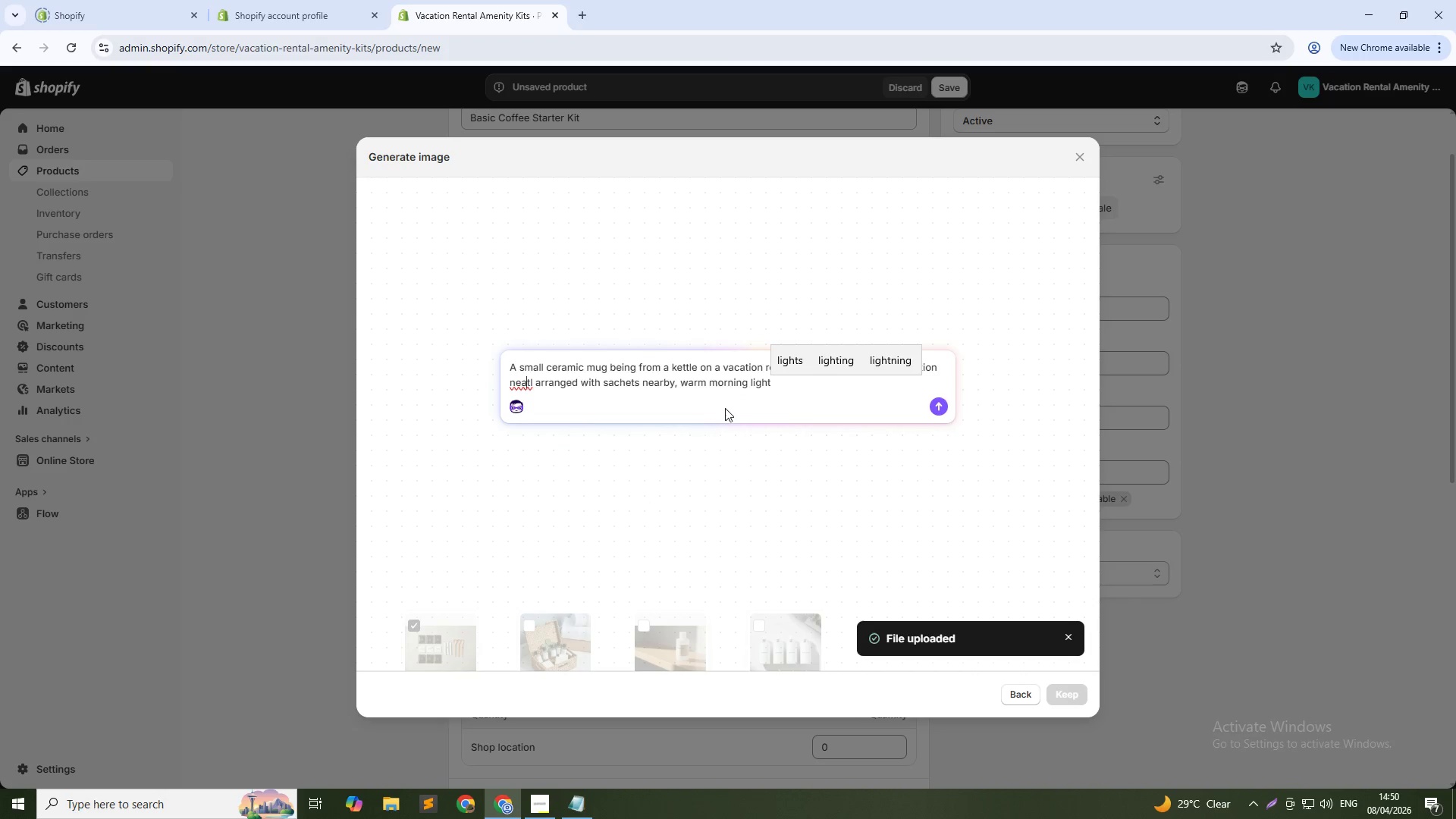 
key(Unknown)
 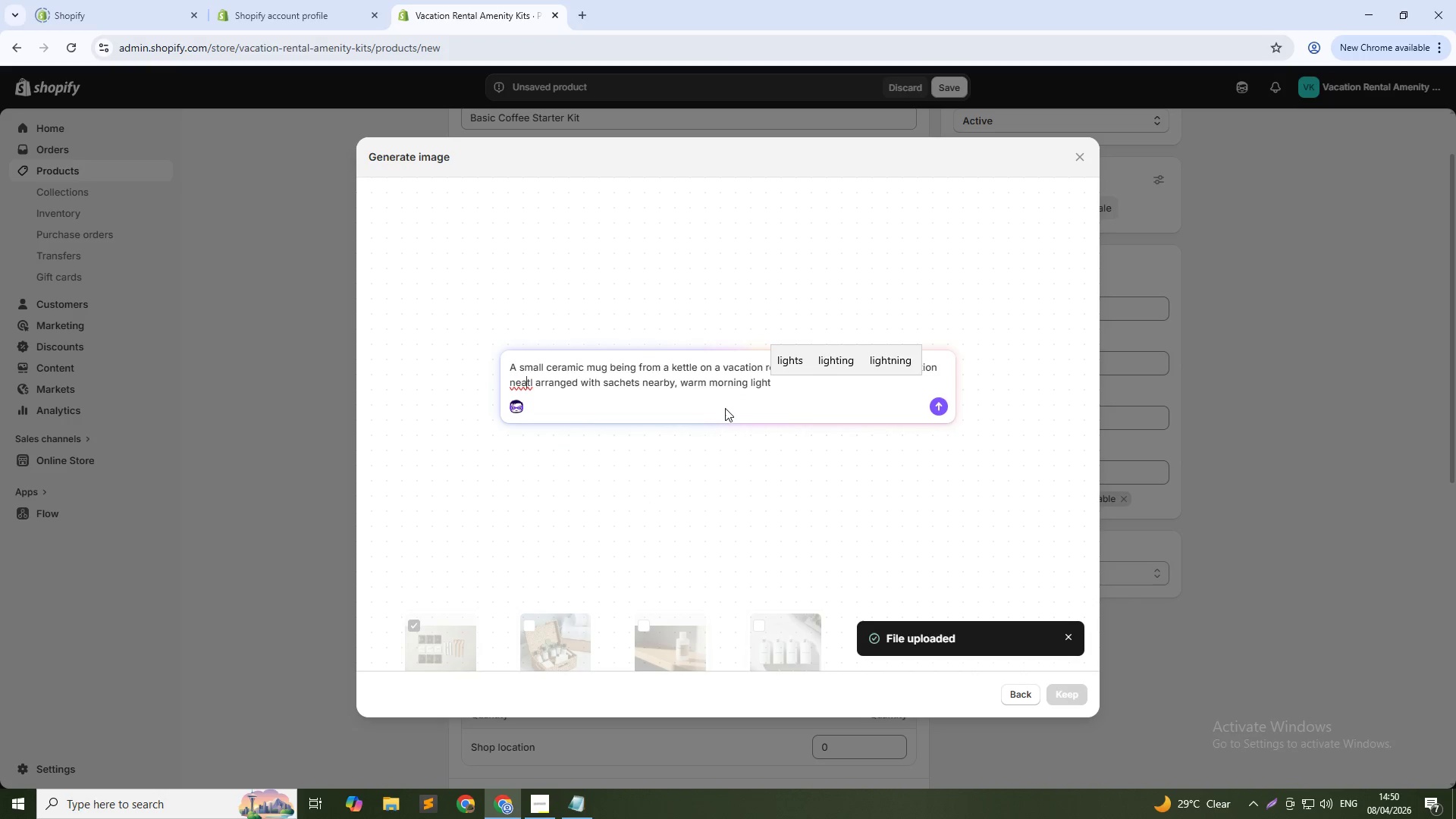 
type([Delete][Delete])
key(Backspace)
key(Backspace)
key(Backspace)
key(Backspace)
key(Backspace)
key(Backspace)
type(tly)
 